 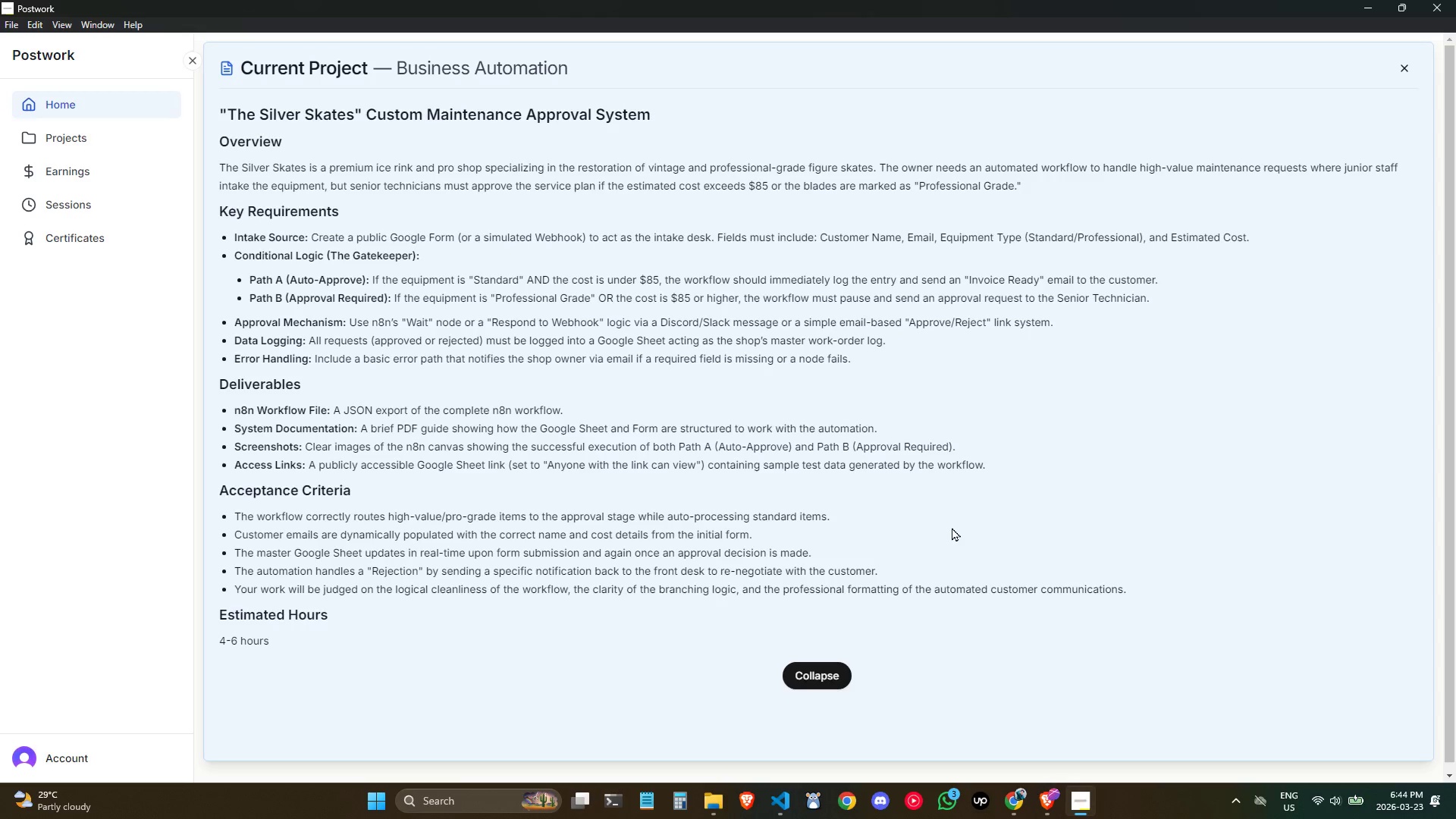 
mouse_move([1031, 770])
 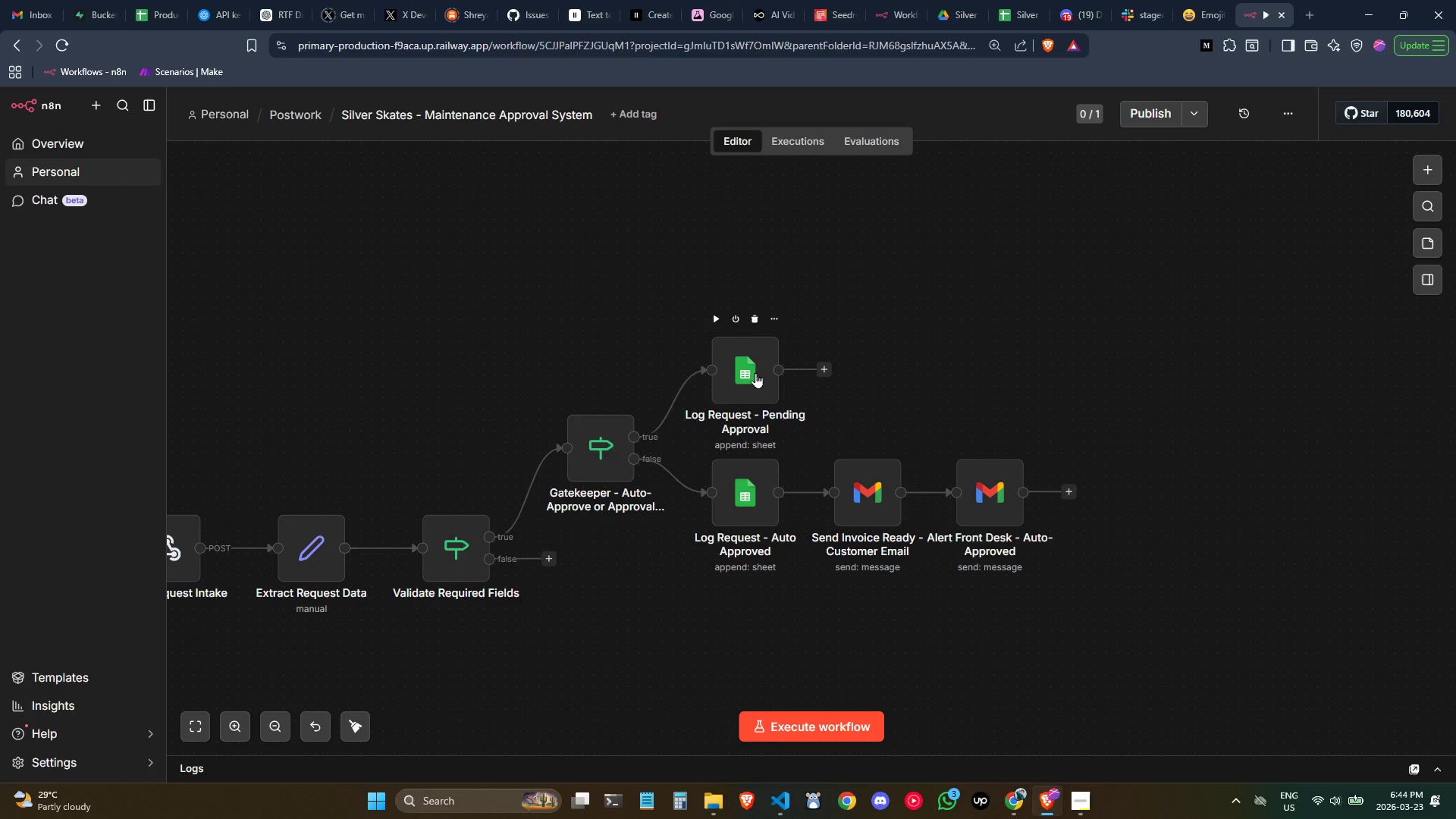 
double_click([755, 372])
 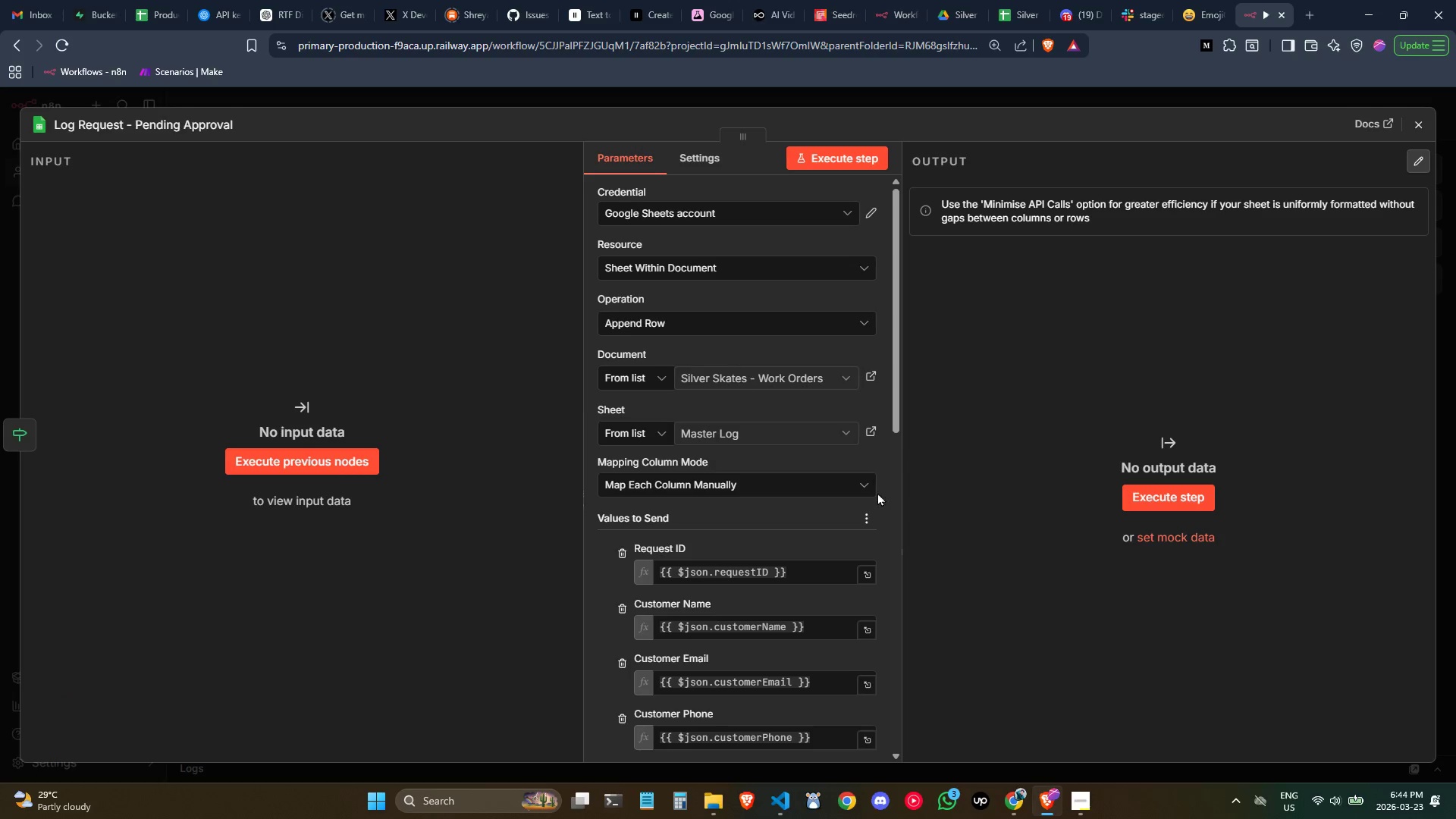 
scroll: coordinate [868, 491], scroll_direction: down, amount: 3.0
 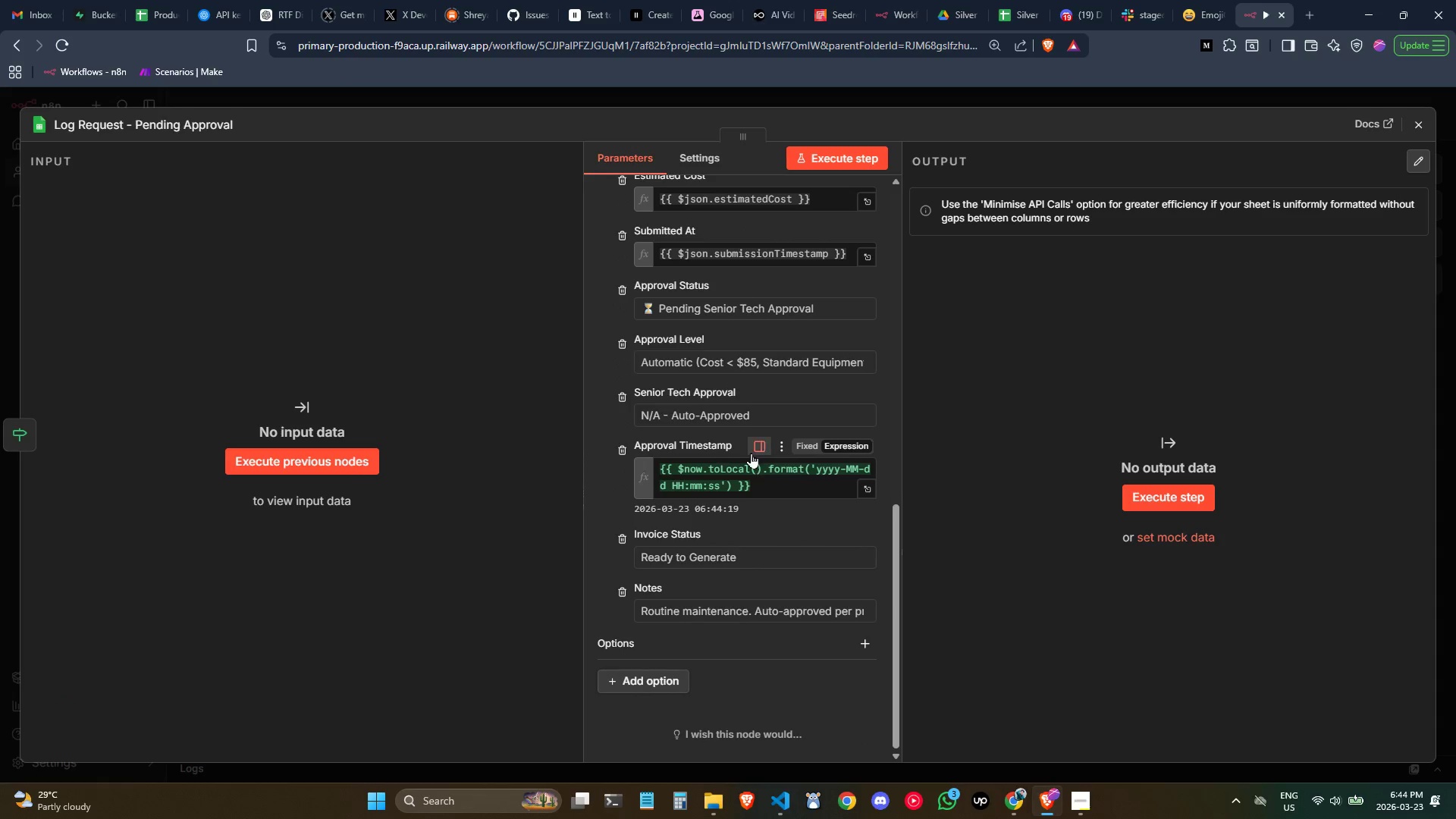 
mouse_move([718, 403])
 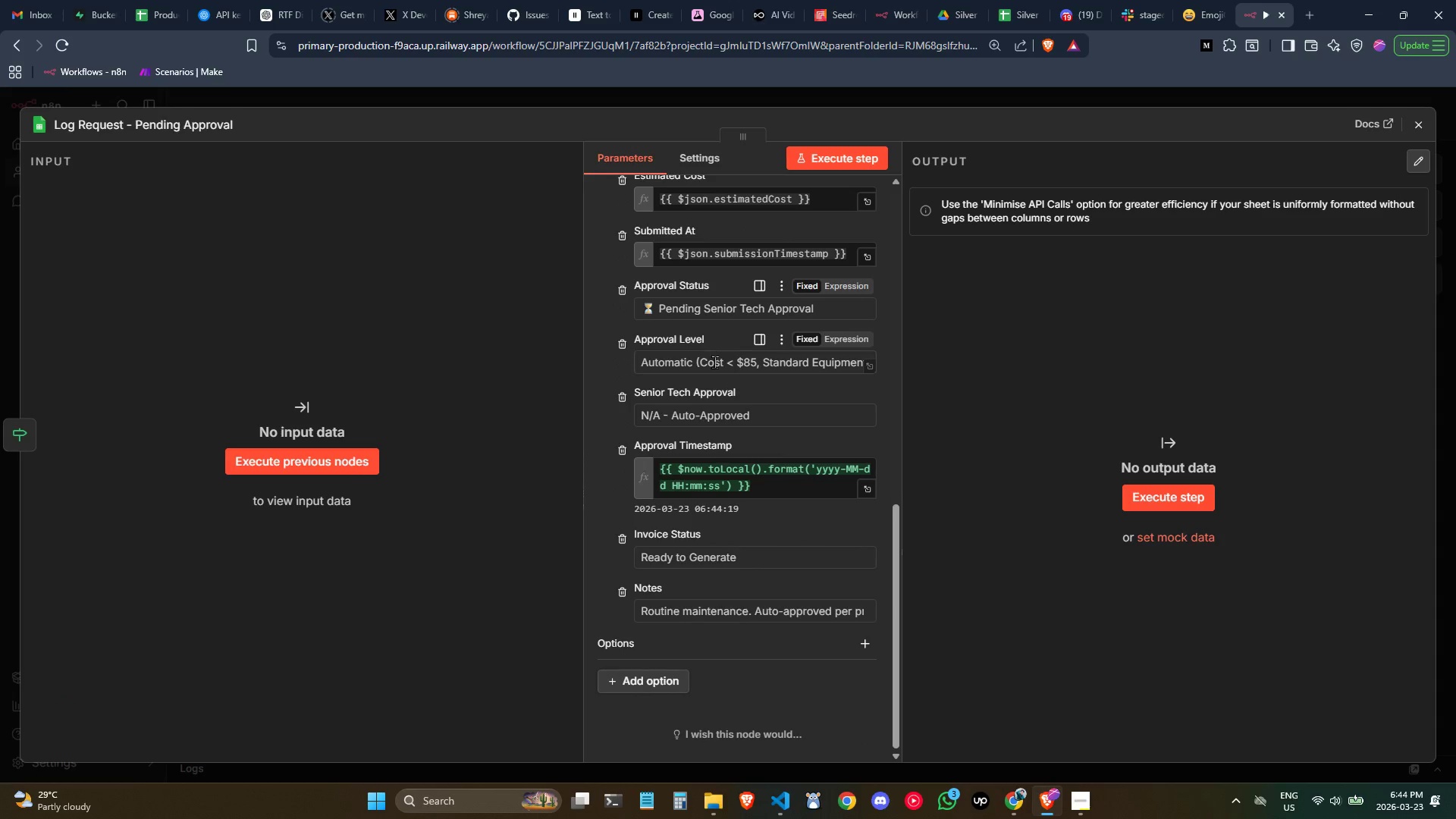 
double_click([720, 367])
 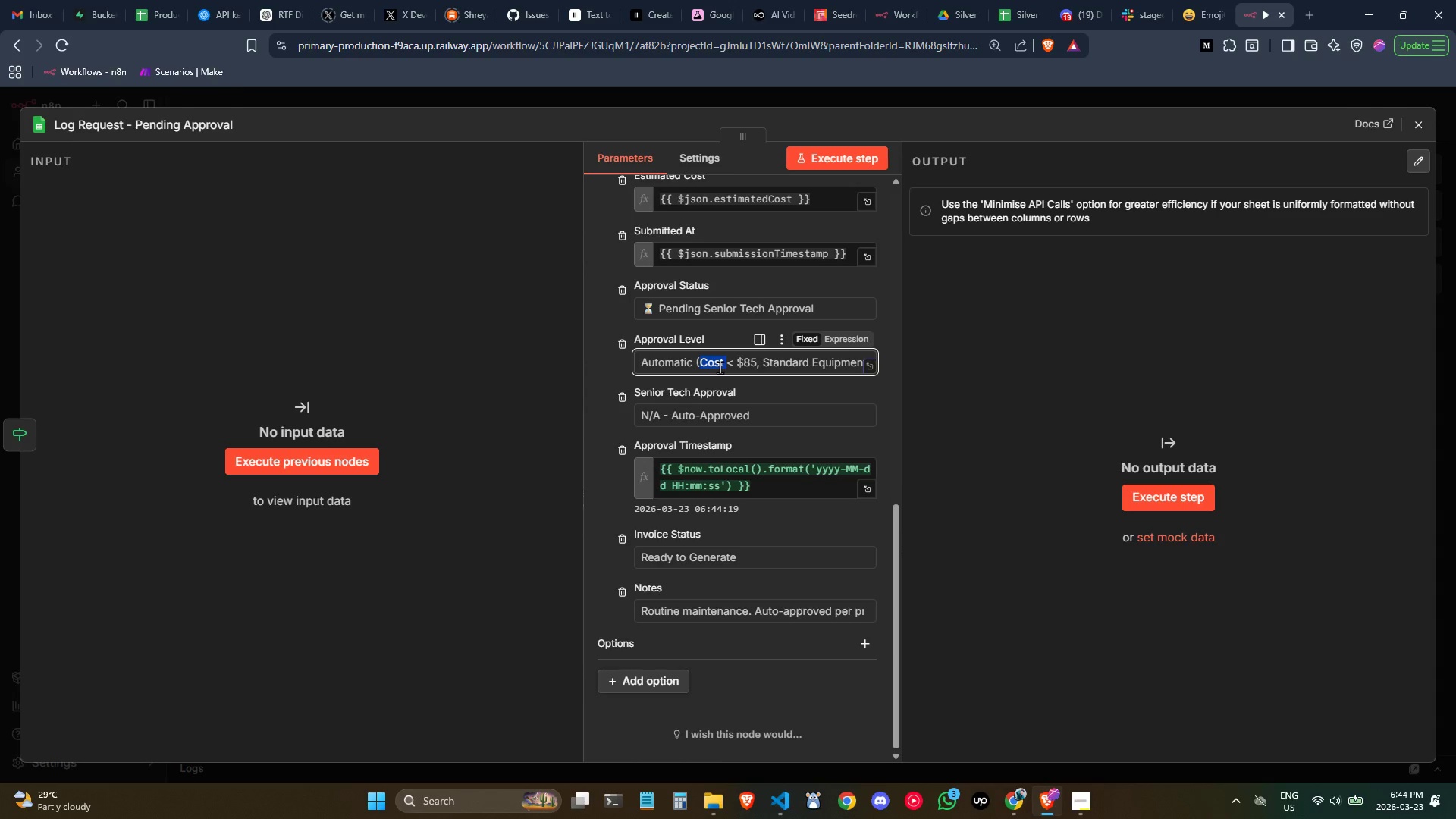 
key(Control+ControlLeft)
 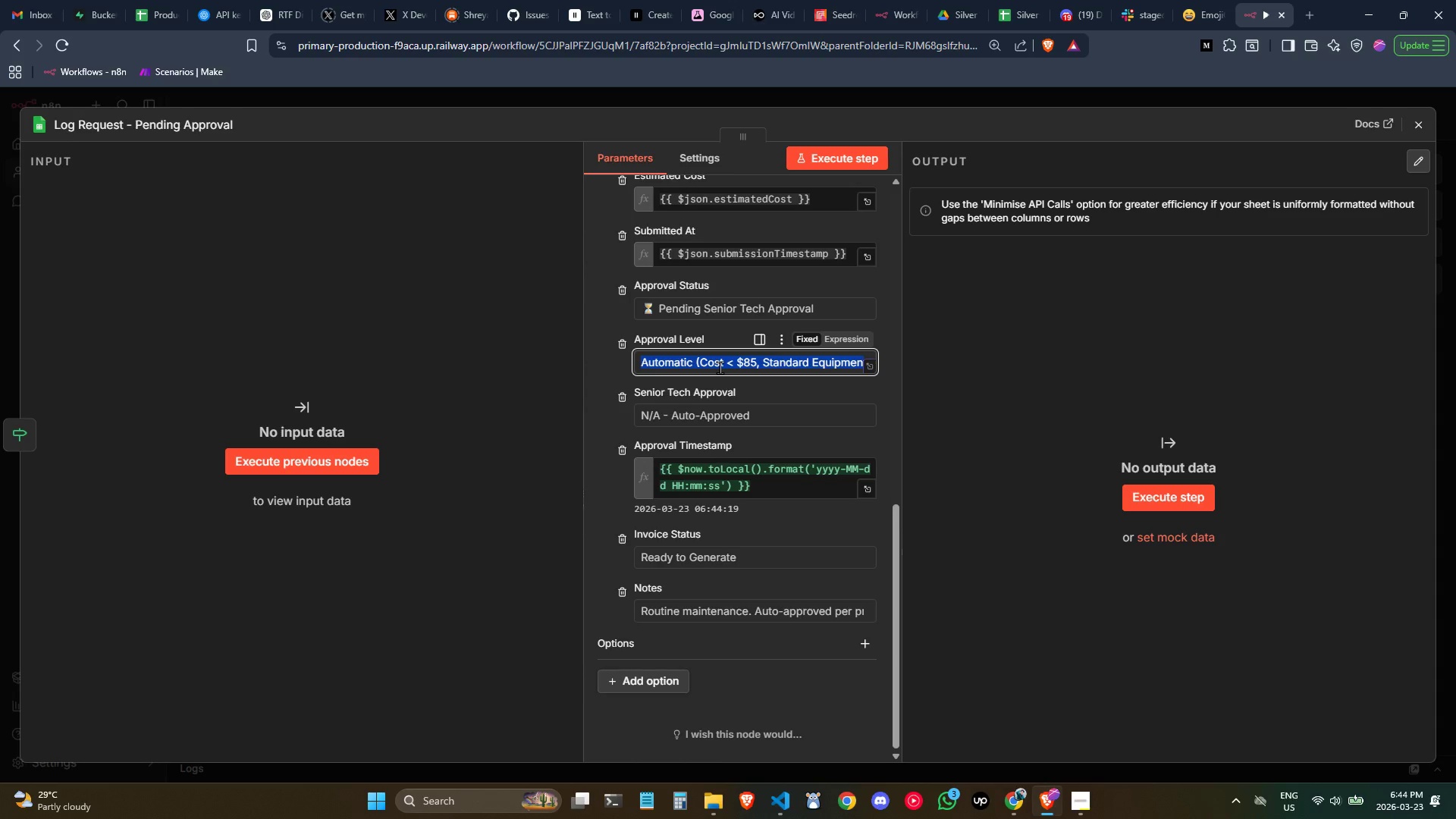 
key(Control+A)
 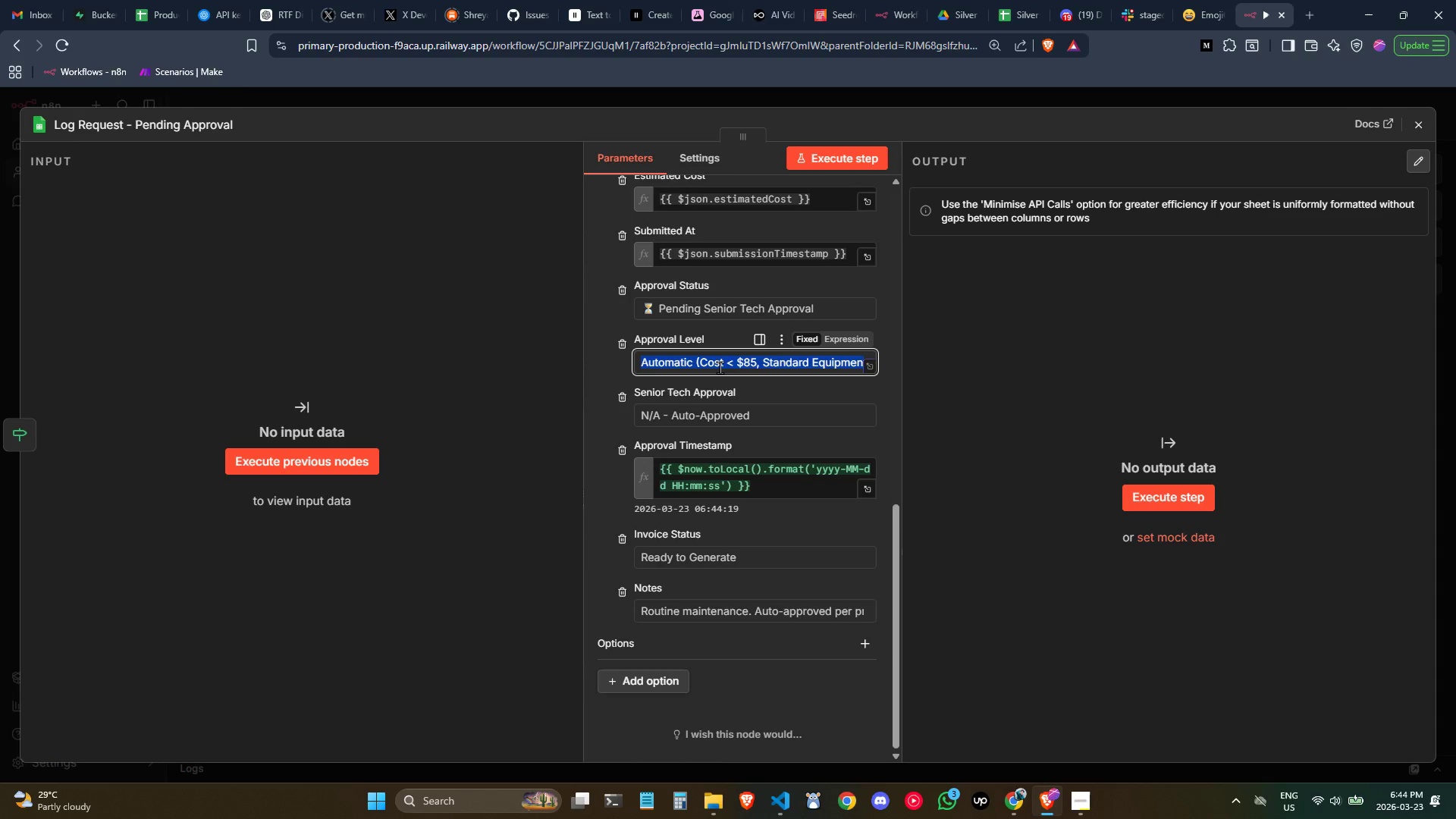 
wait(7.06)
 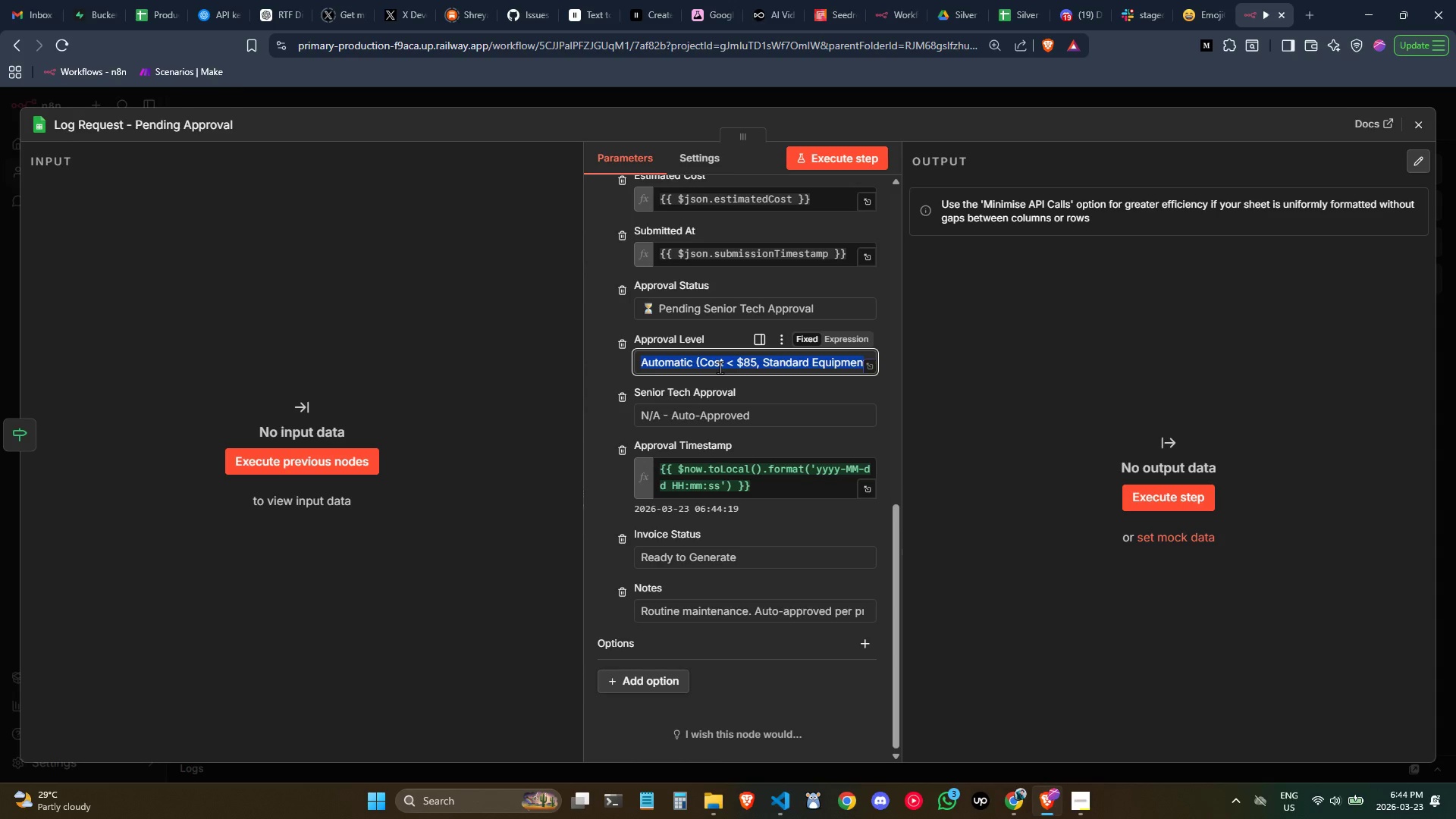 
key(Backspace)
 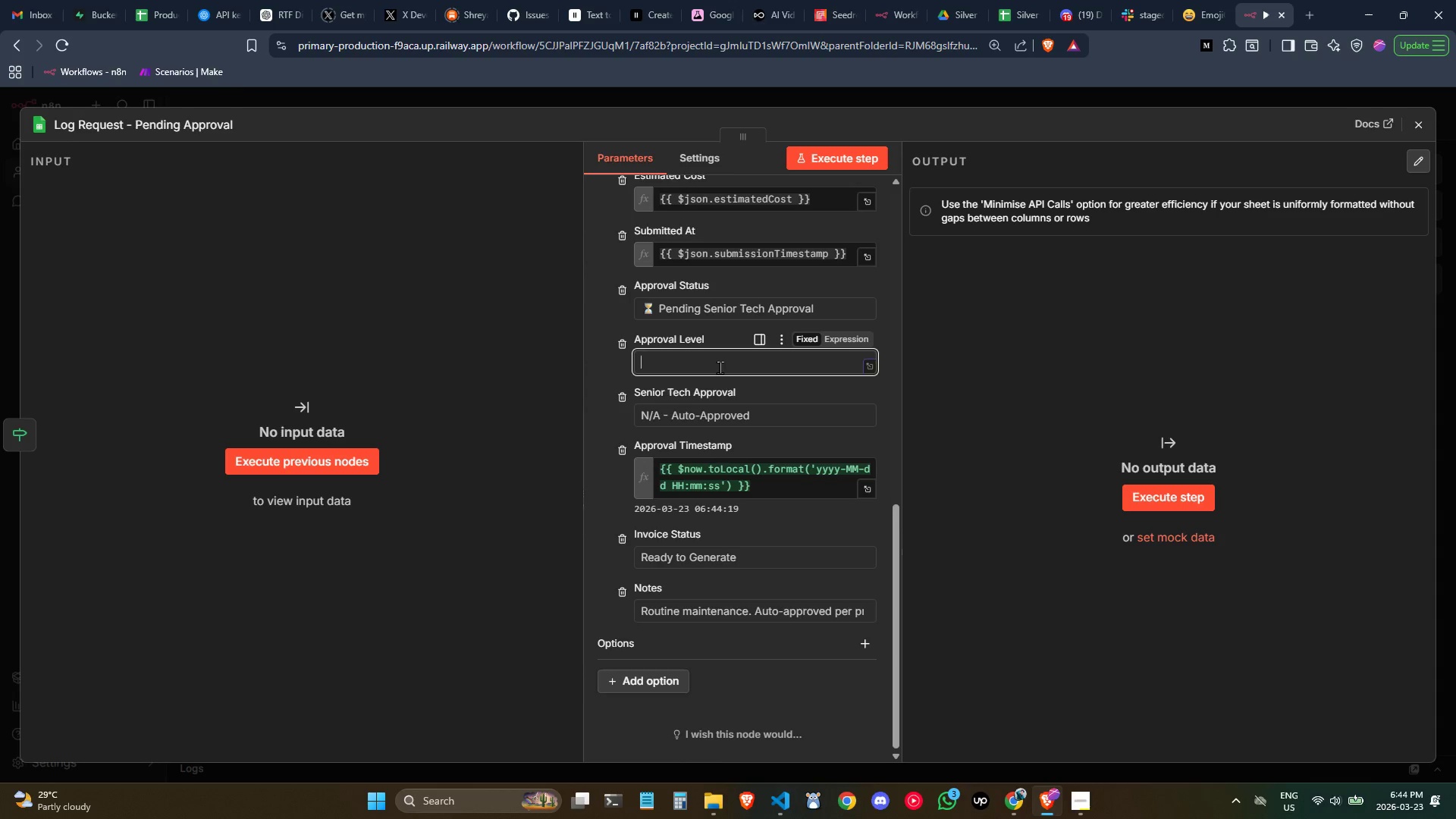 
wait(10.66)
 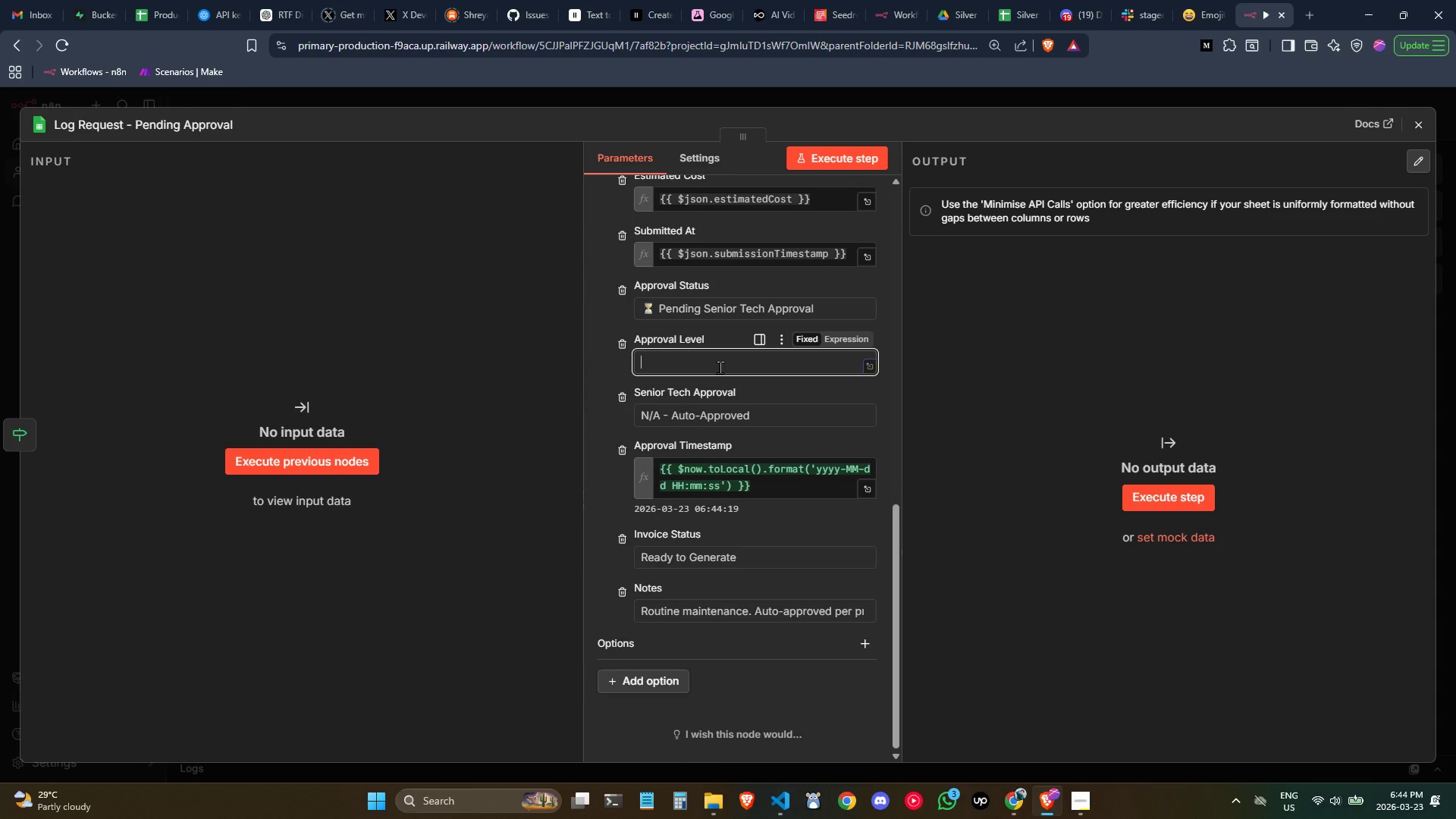 
key(Control+ControlLeft)
 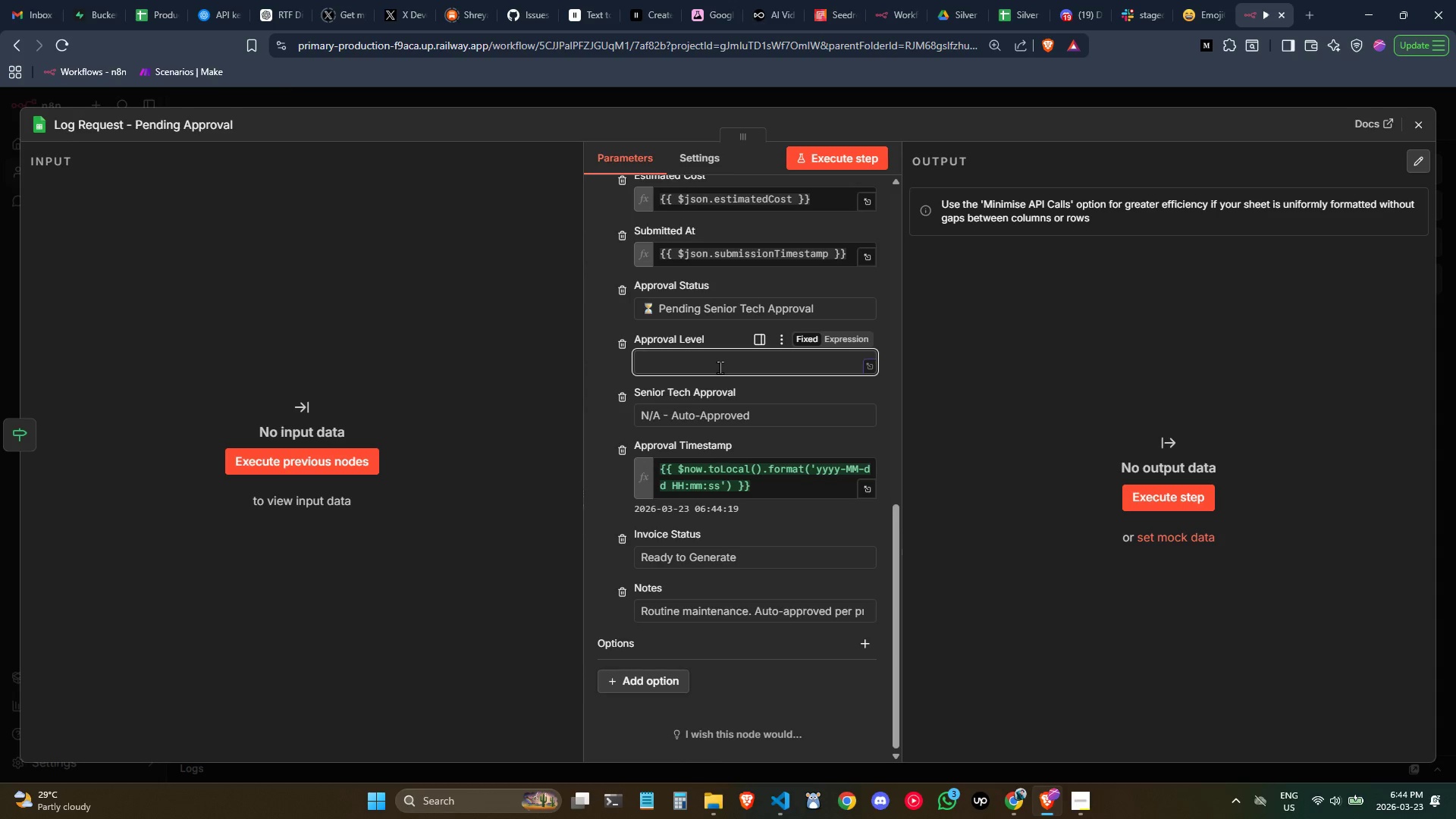 
hold_key(key=ControlLeft, duration=0.33)
 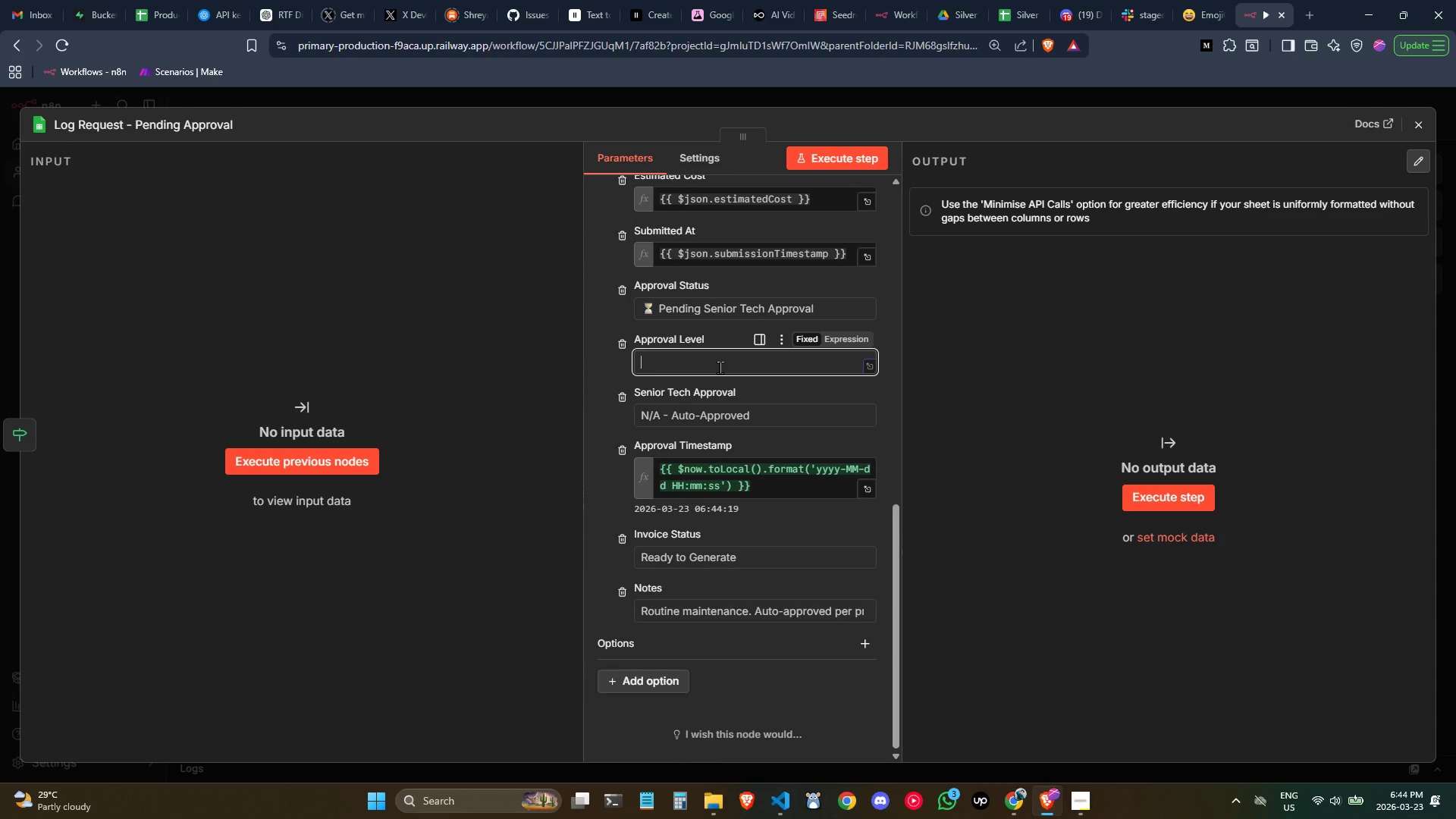 
wait(5.84)
 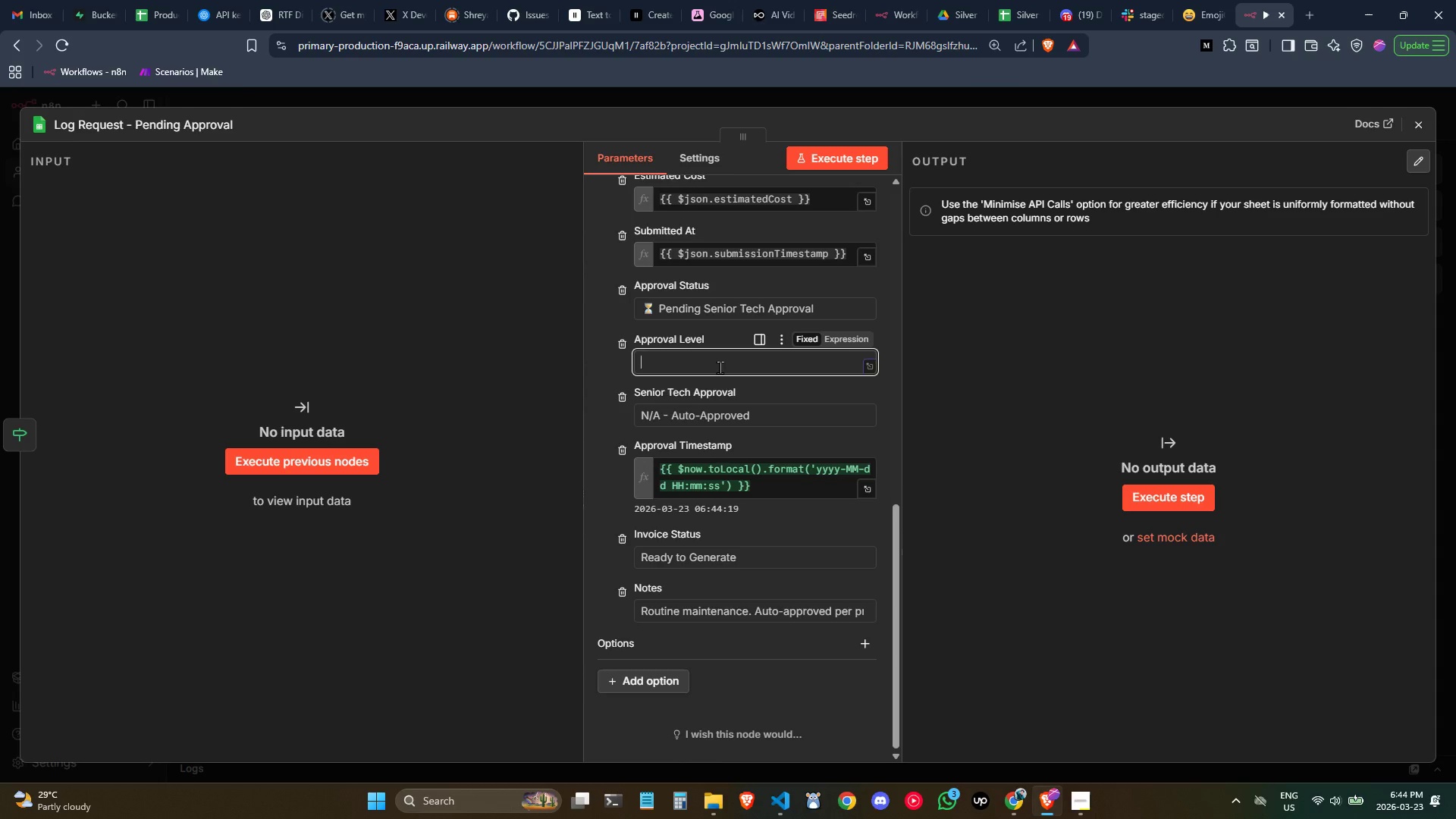 
key(Control+ControlLeft)
 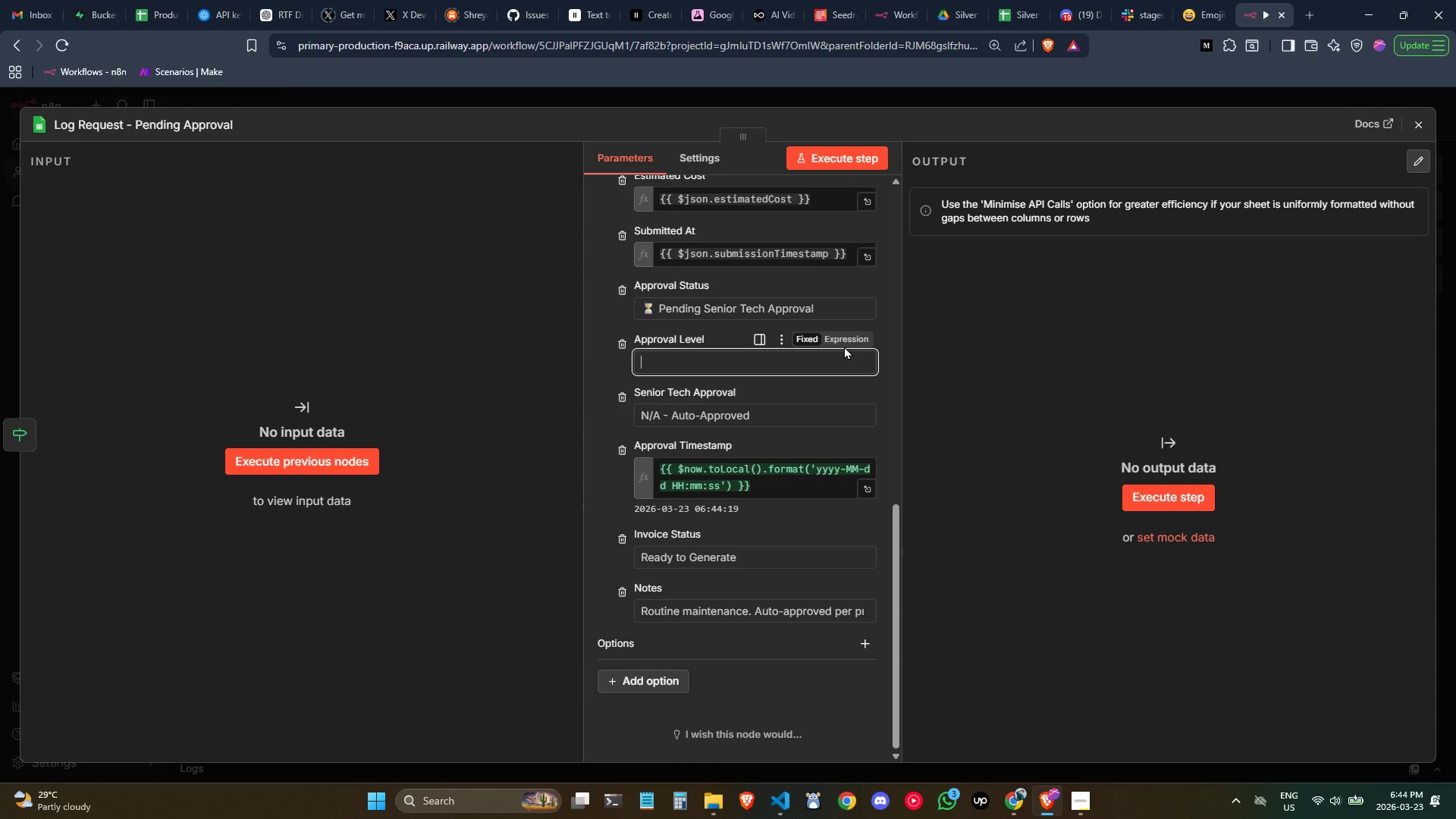 
double_click([844, 341])
 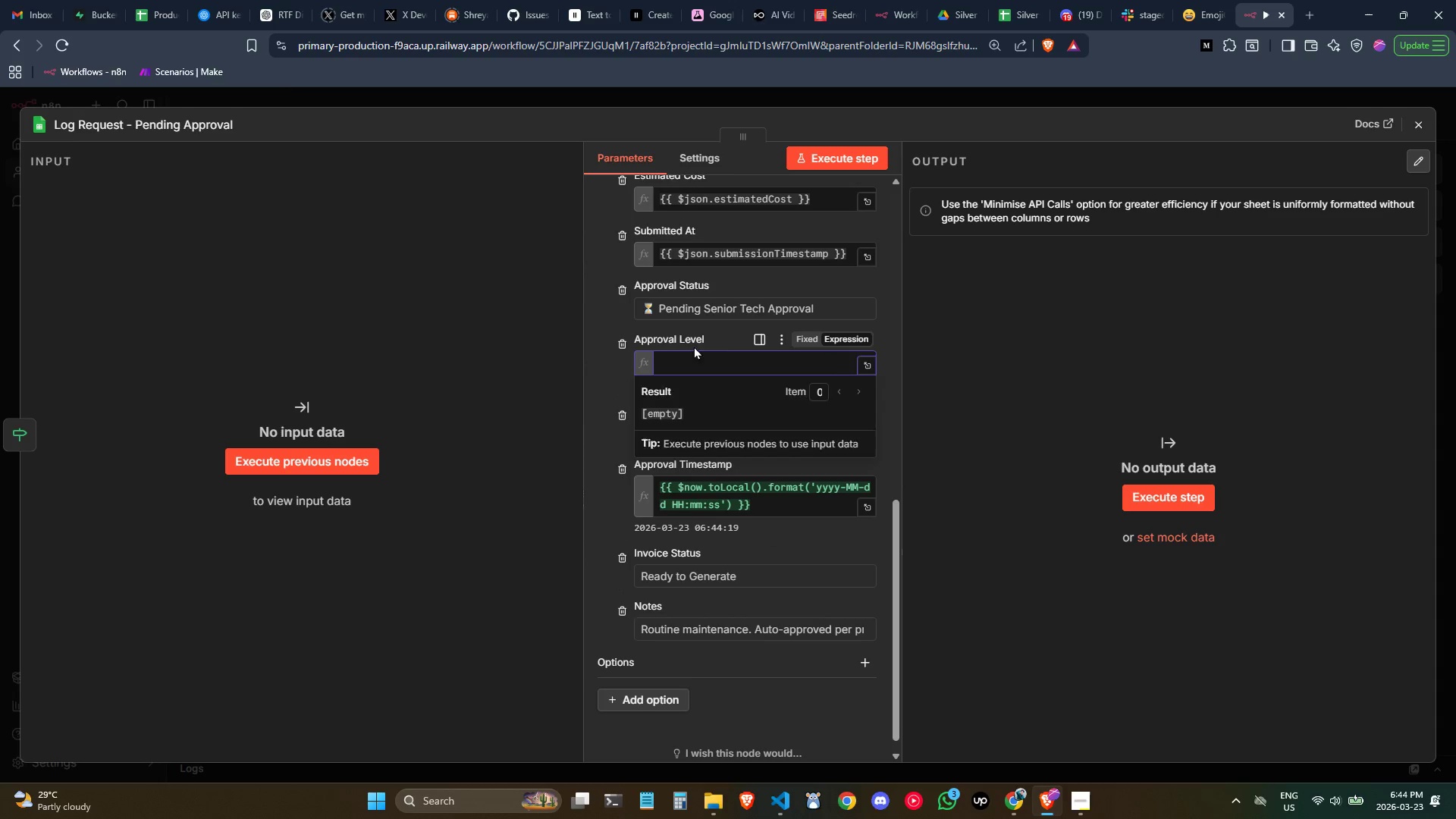 
double_click([696, 358])
 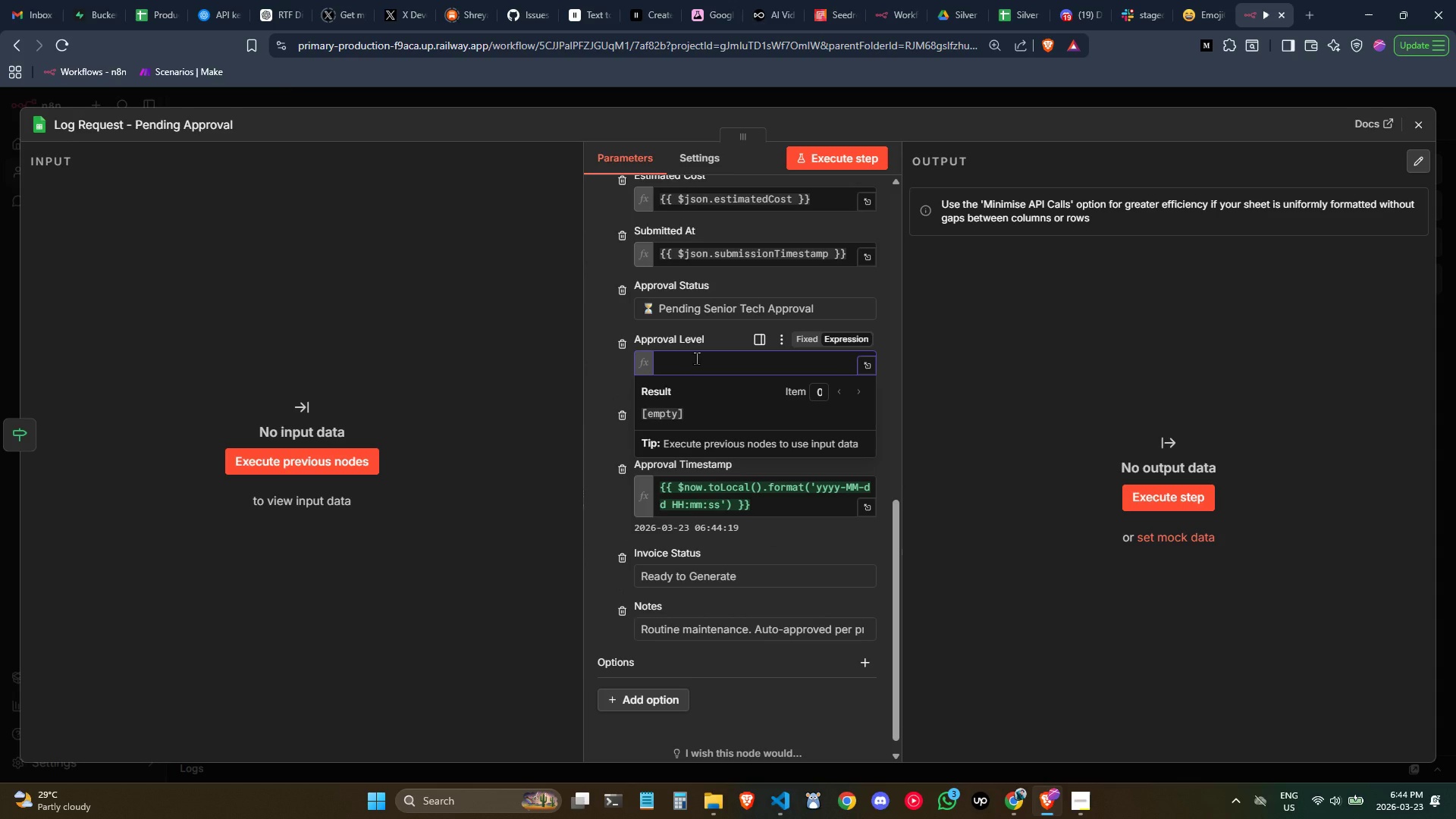 
key(Shift+BracketLeft)
 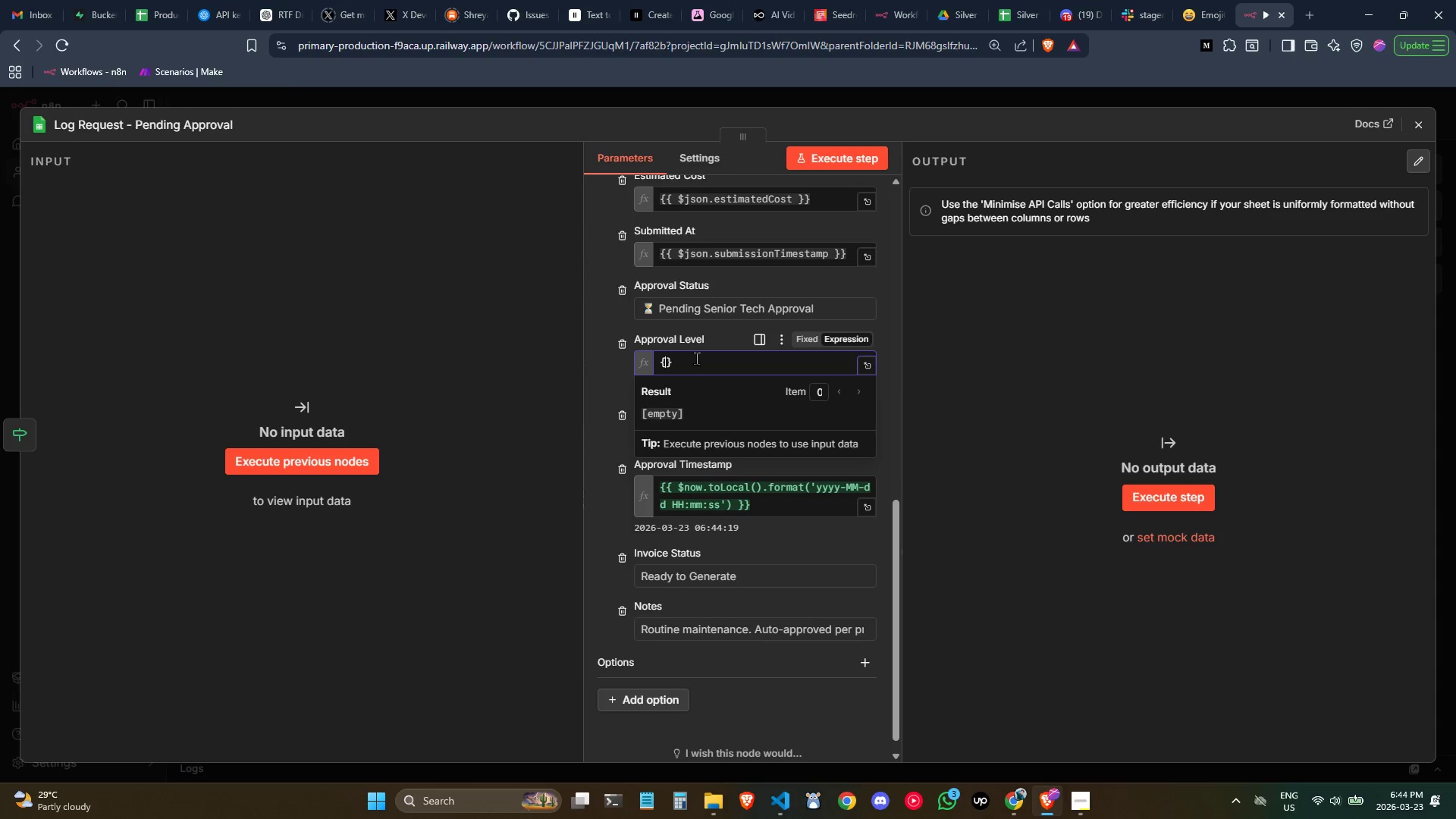 
key(Shift+BracketLeft)
 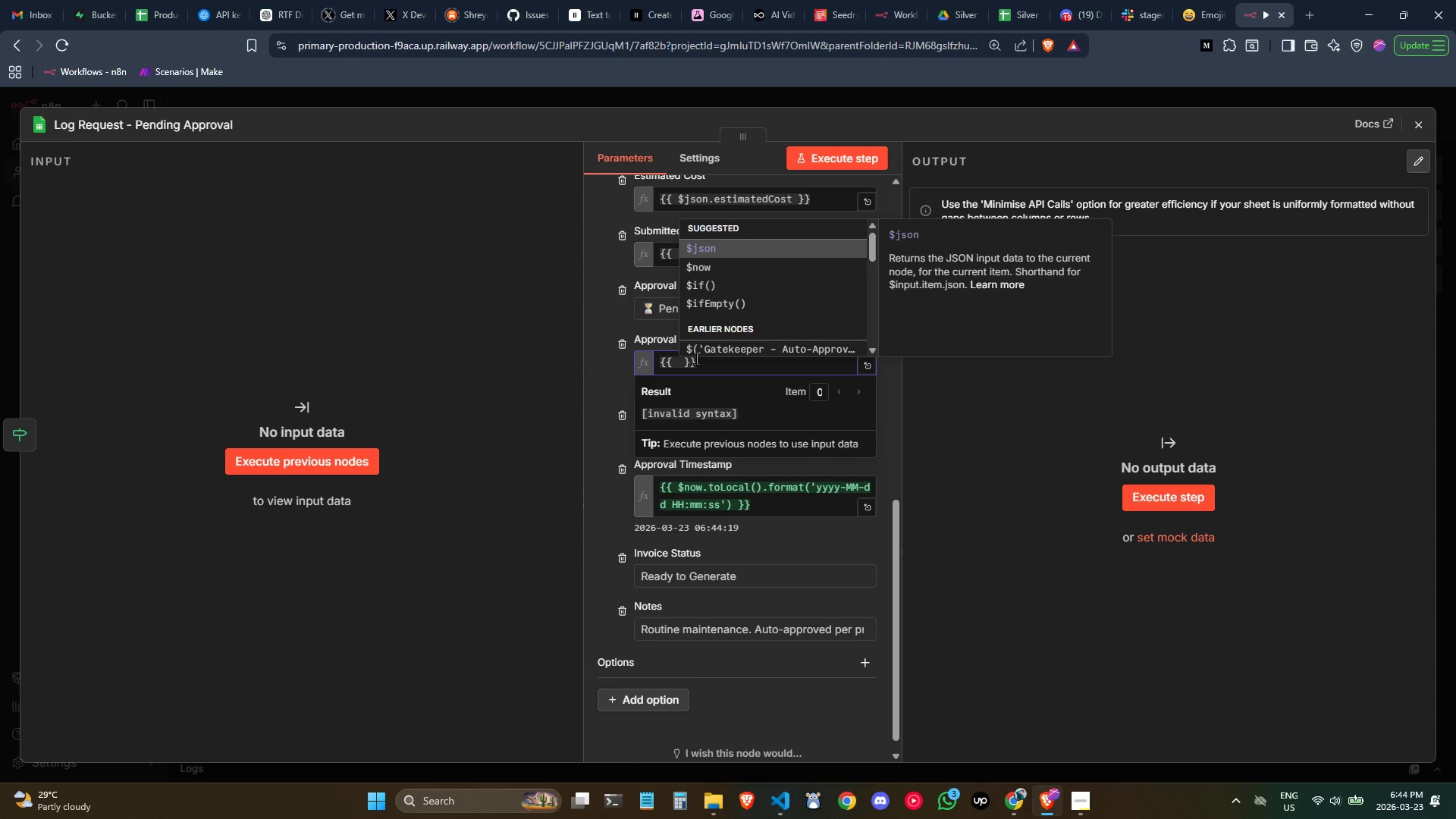 
wait(8.56)
 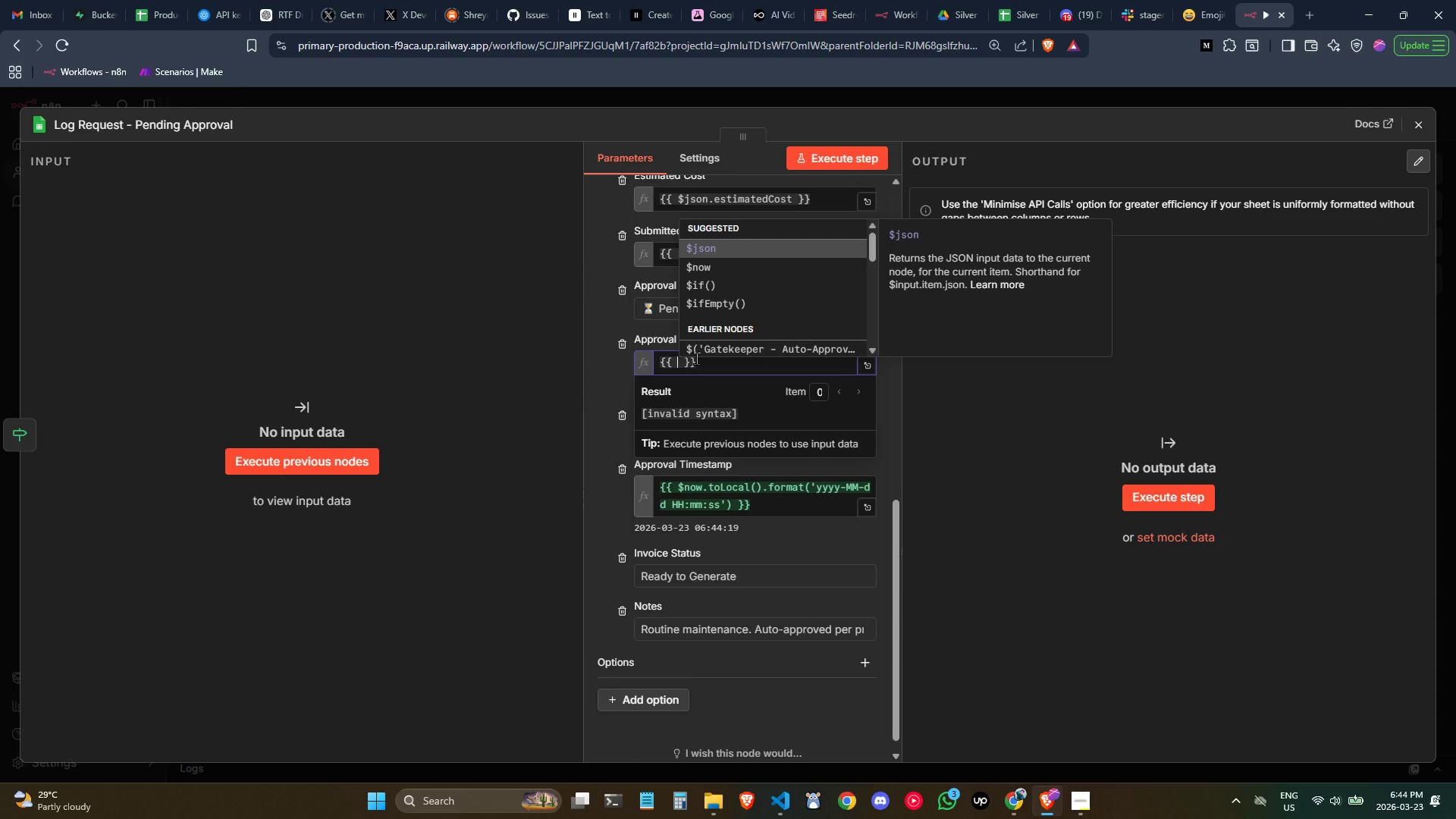 
type($)
key(Tab)
type(.equipmentType == )
 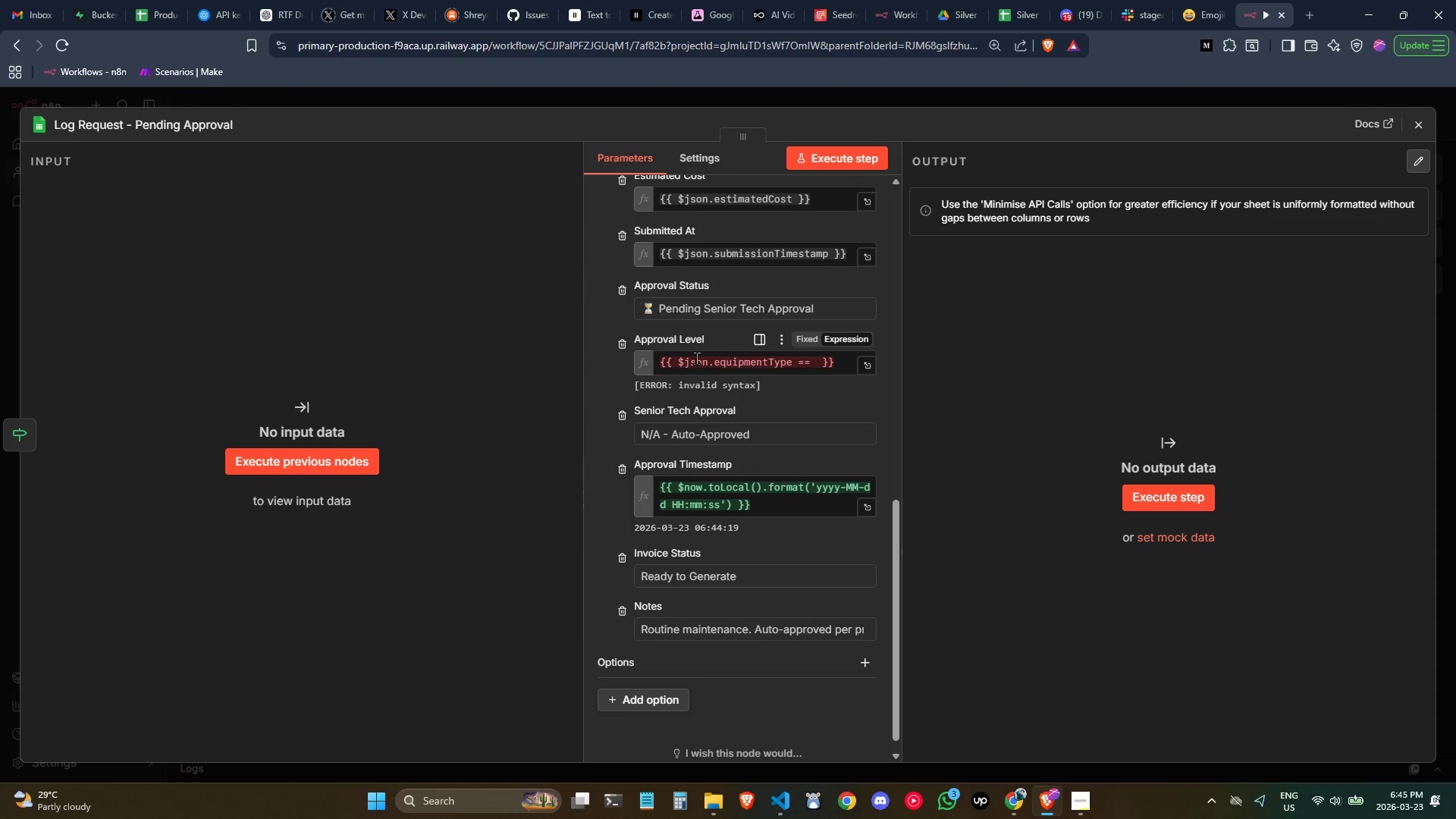 
key(Backspace)
 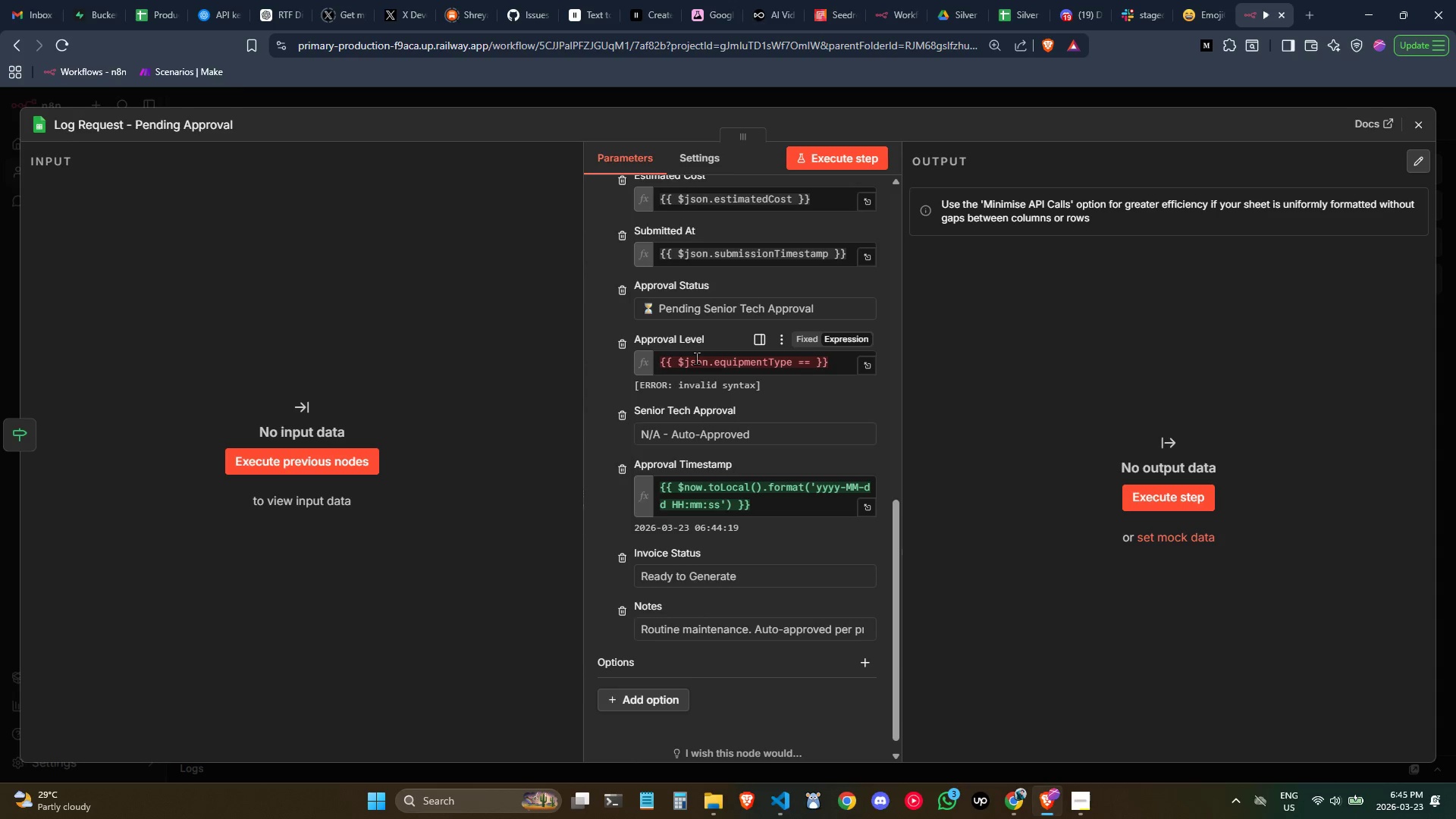 
key(Equal)
 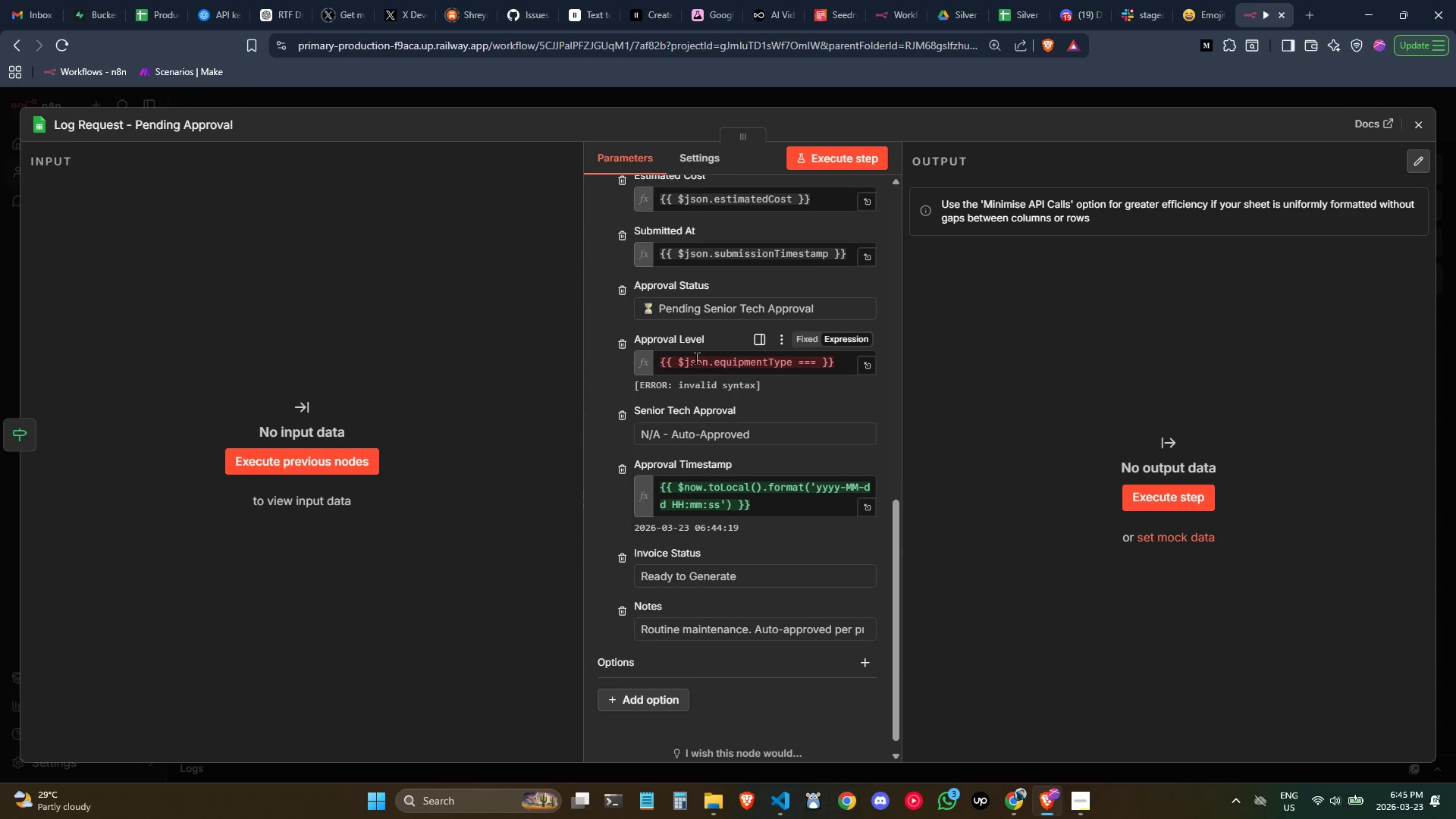 
key(Backspace)
 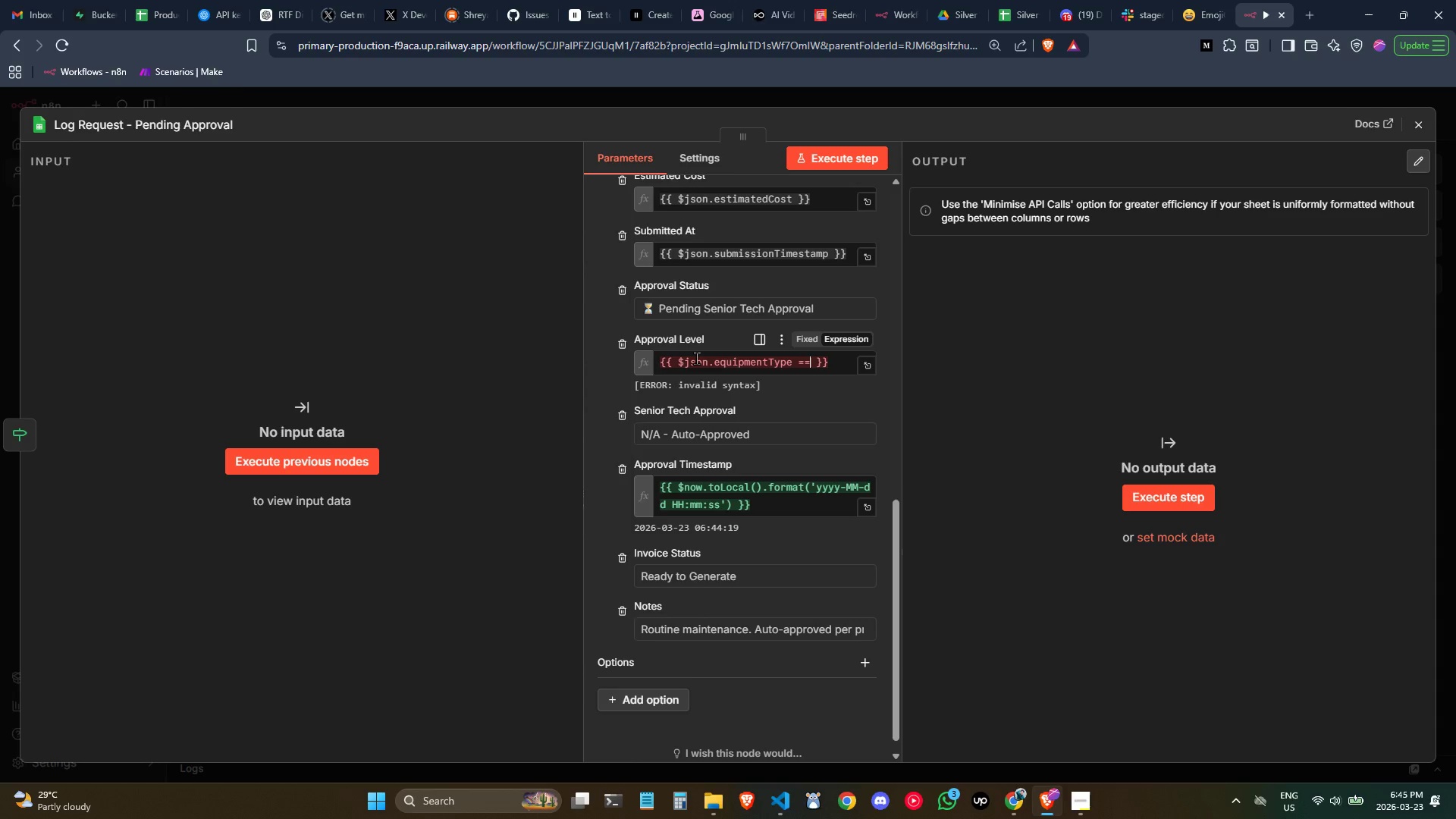 
key(Backspace)
 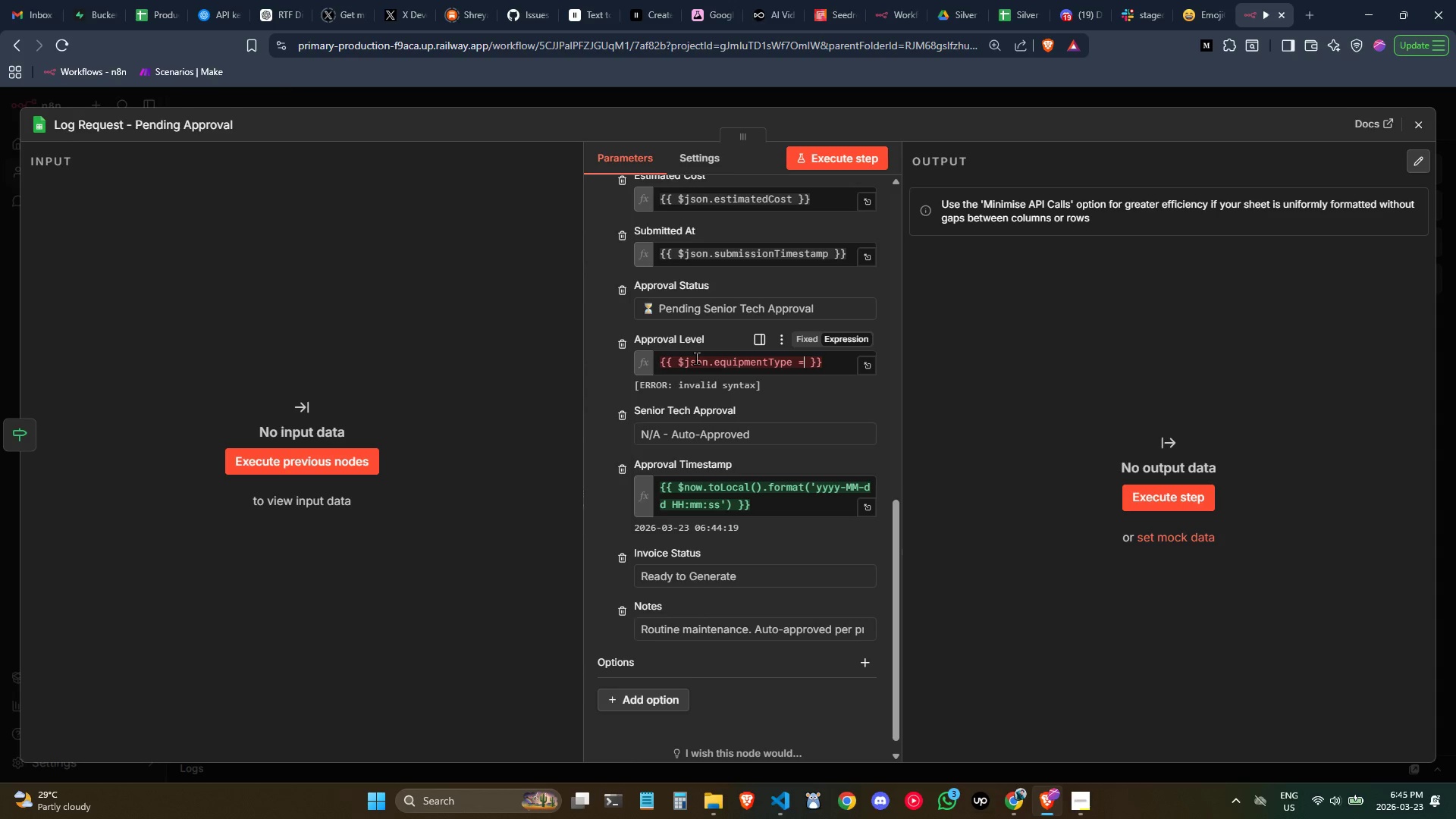 
key(Equal)
 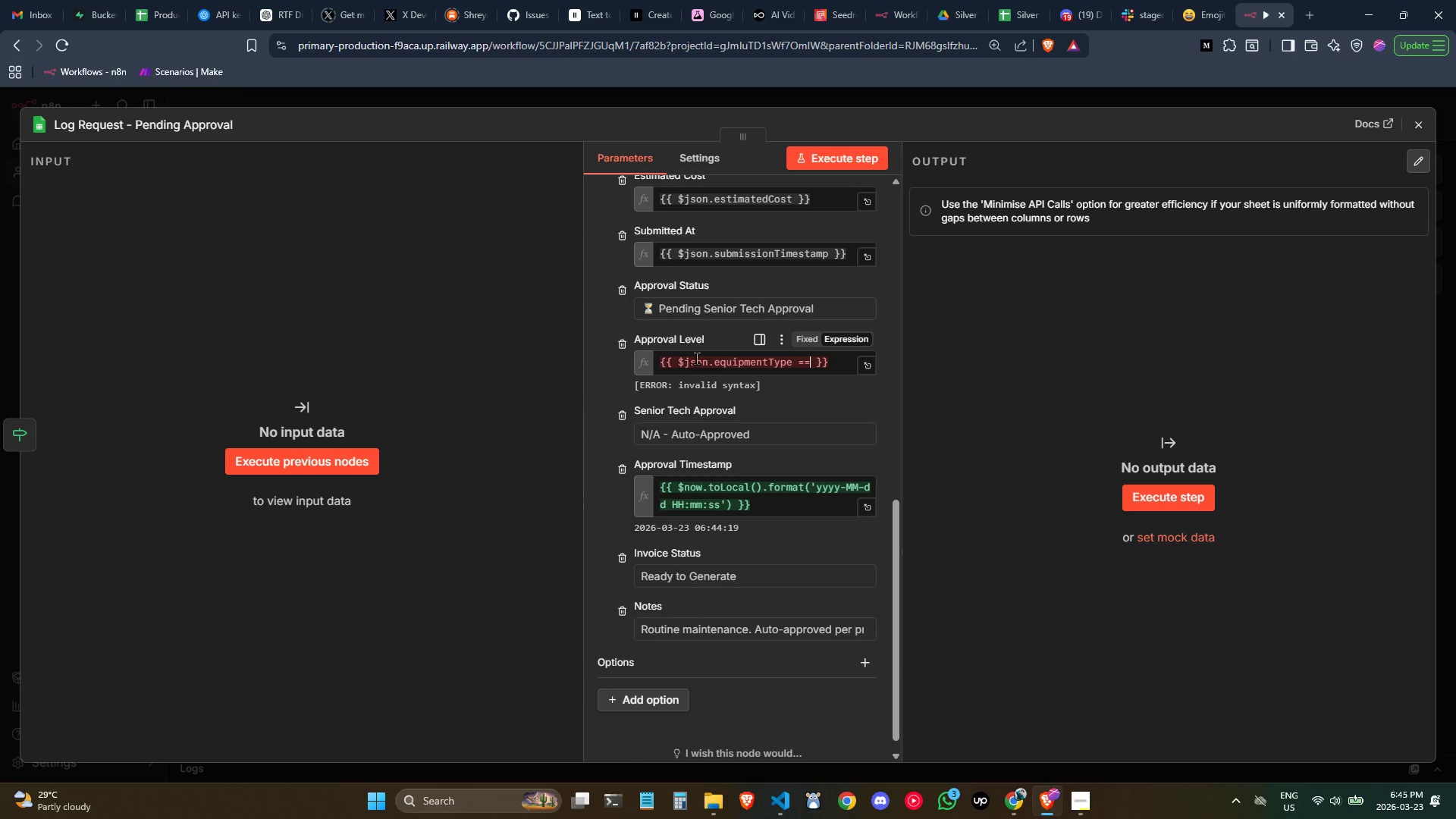 
key(Space)
 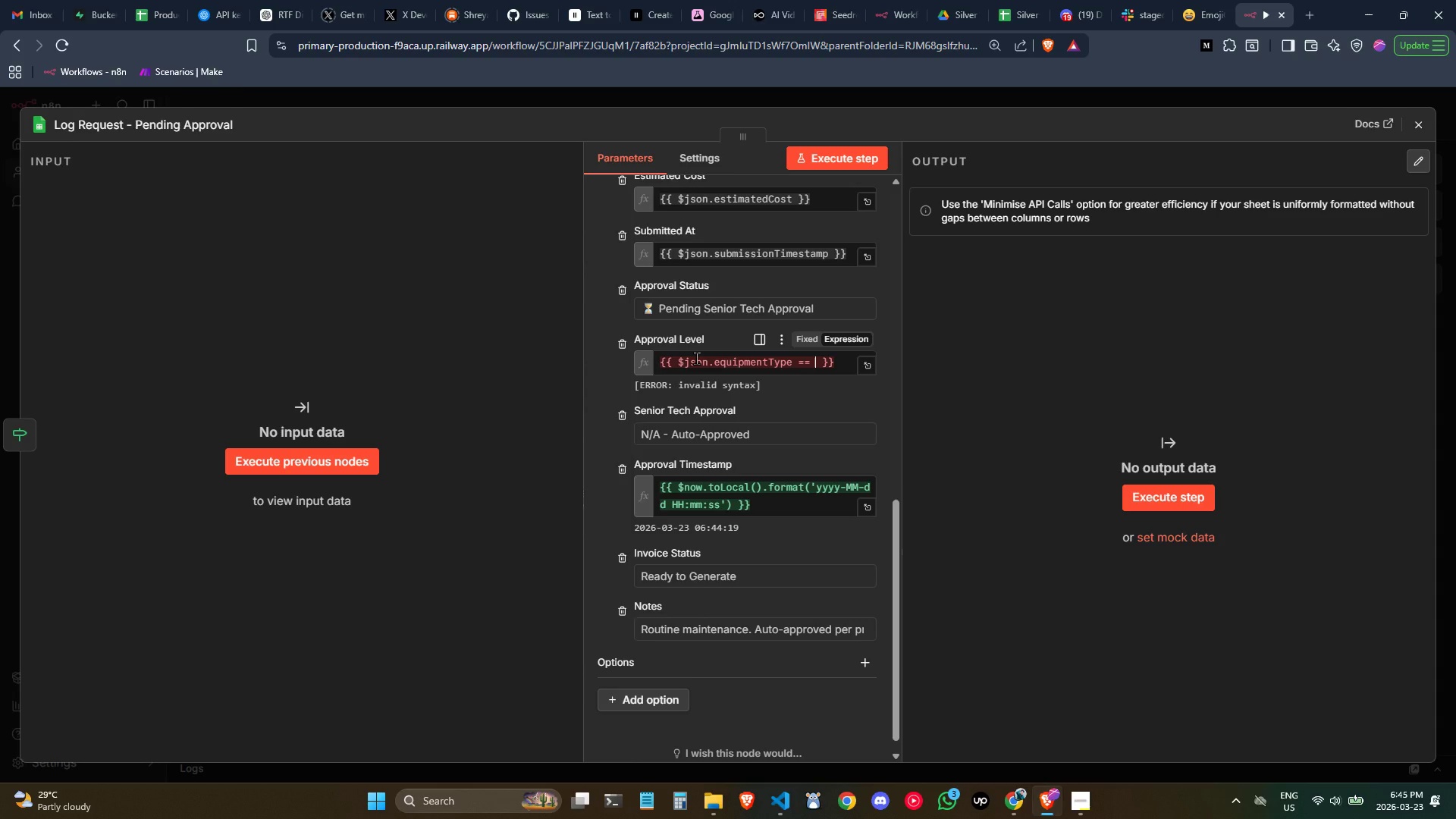 
key(Shift+Quote)
 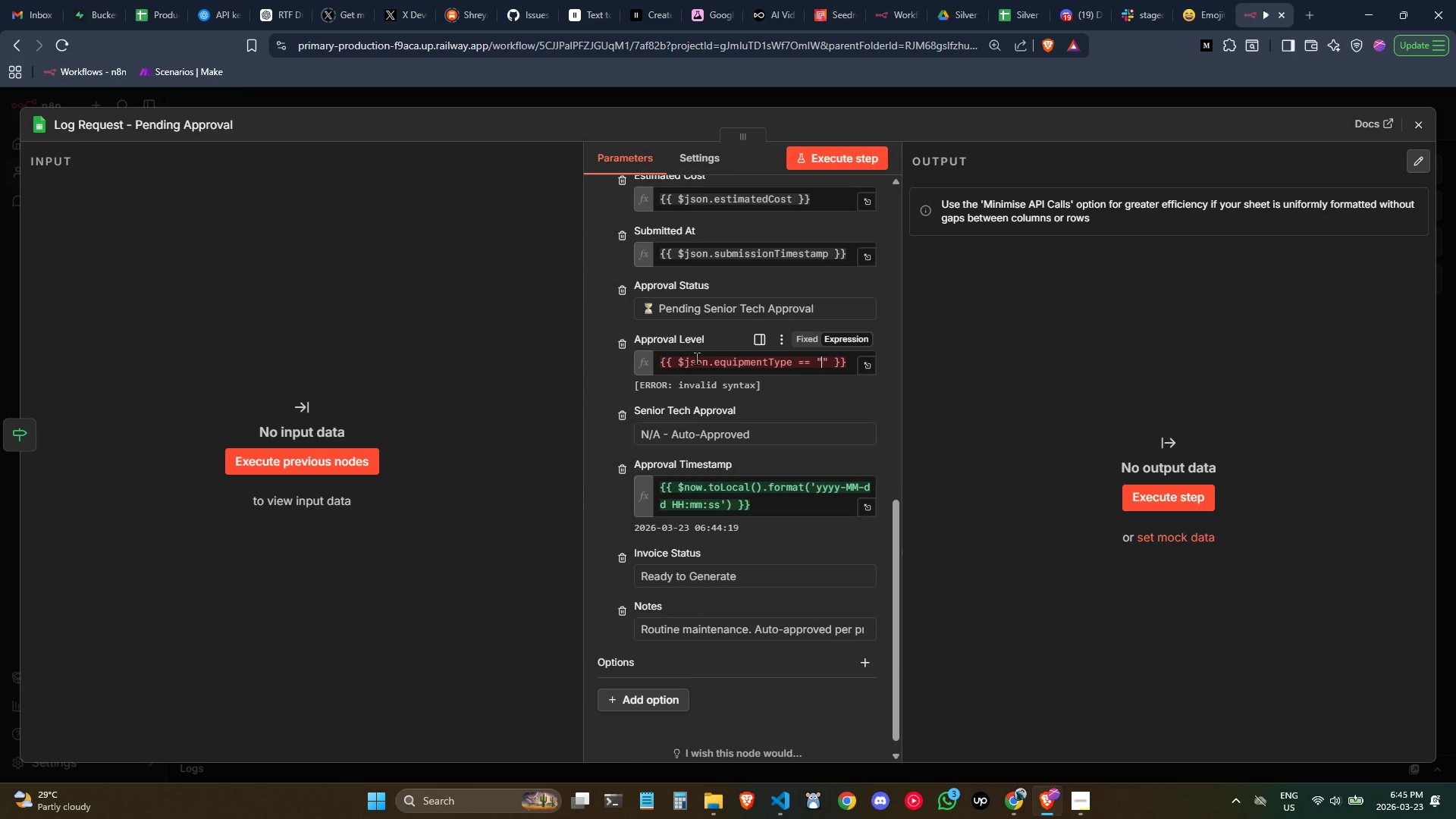 
key(Shift+Quote)
 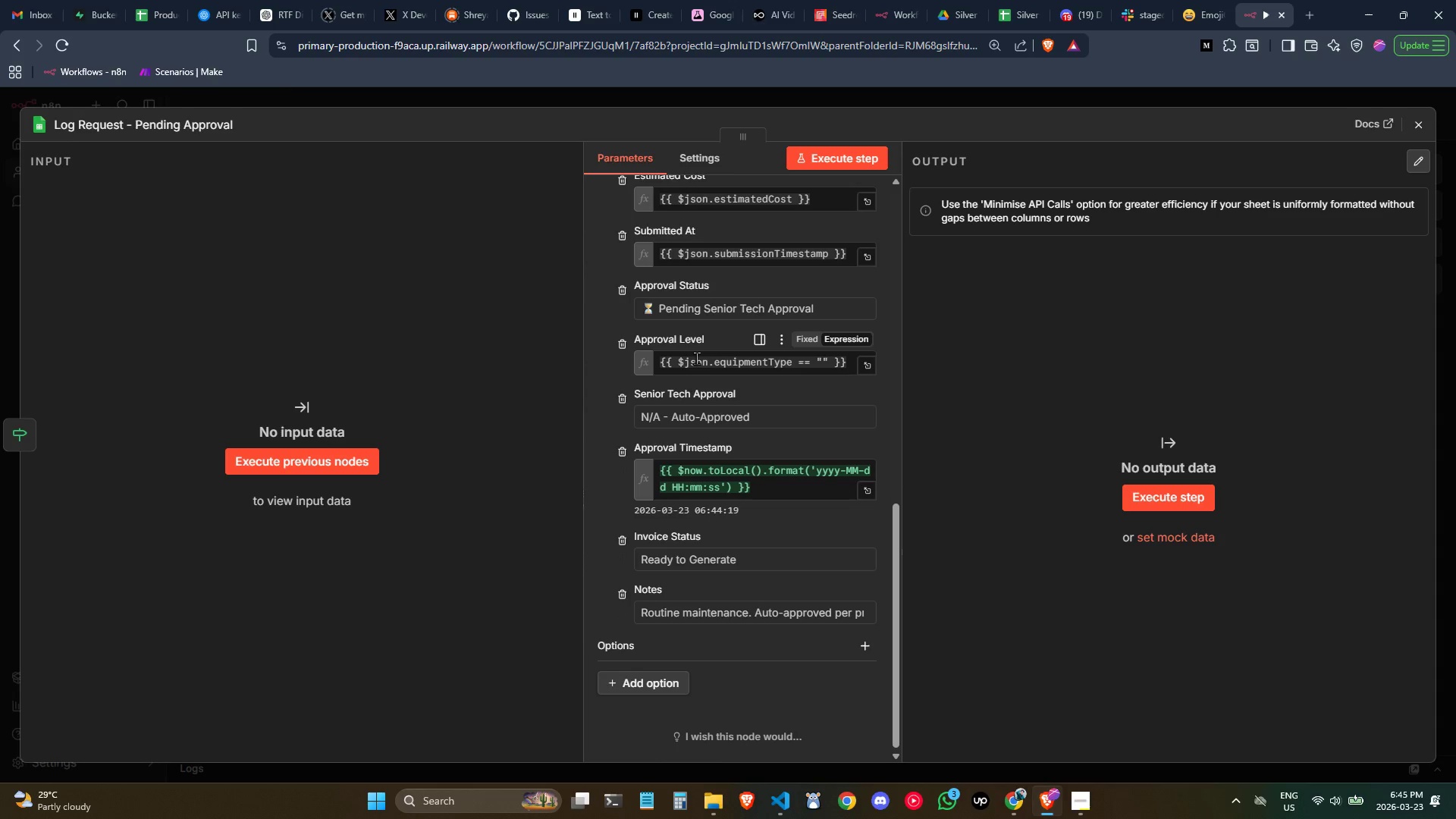 
key(ArrowLeft)
 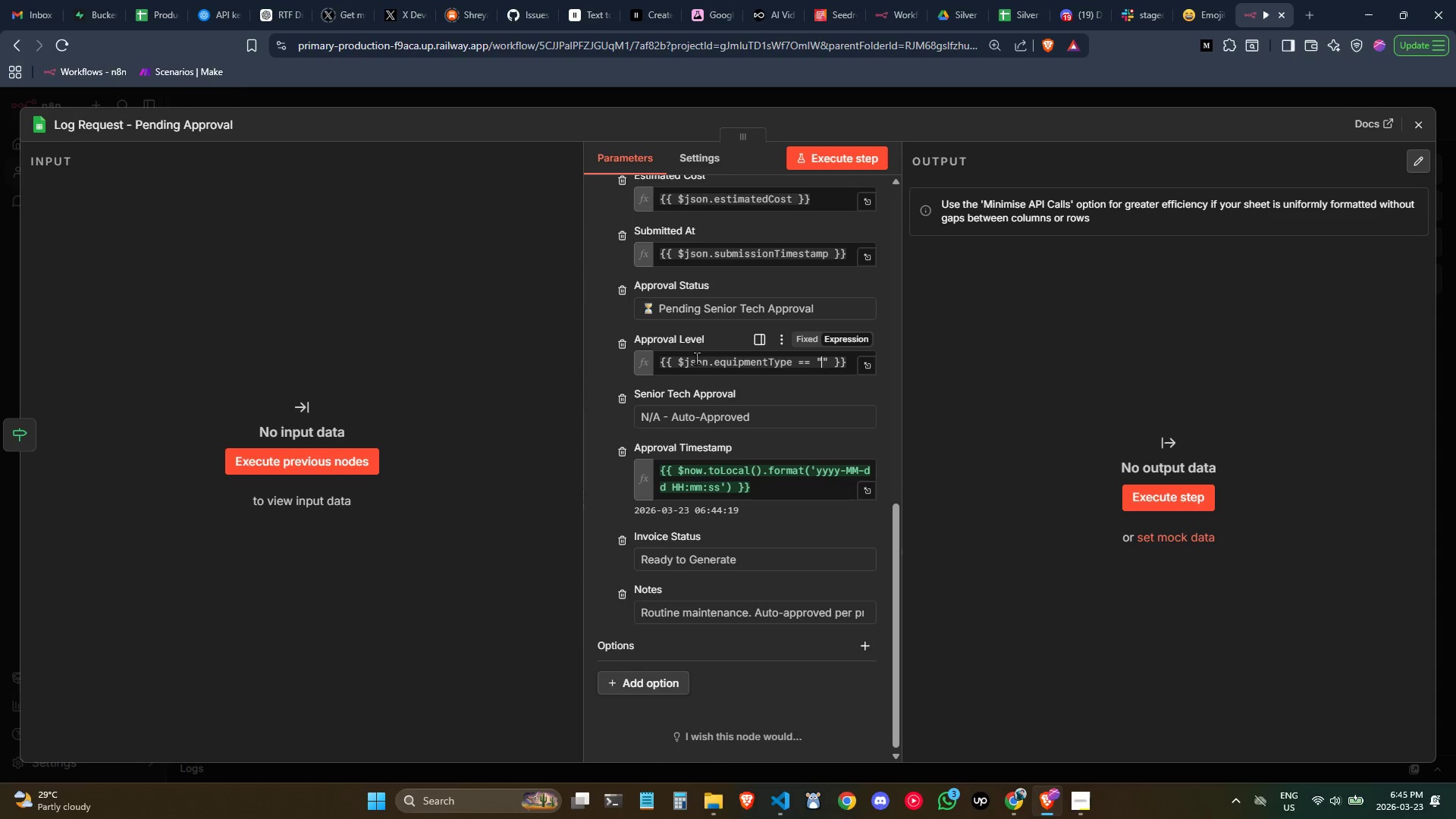 
type(Professional Grade)
 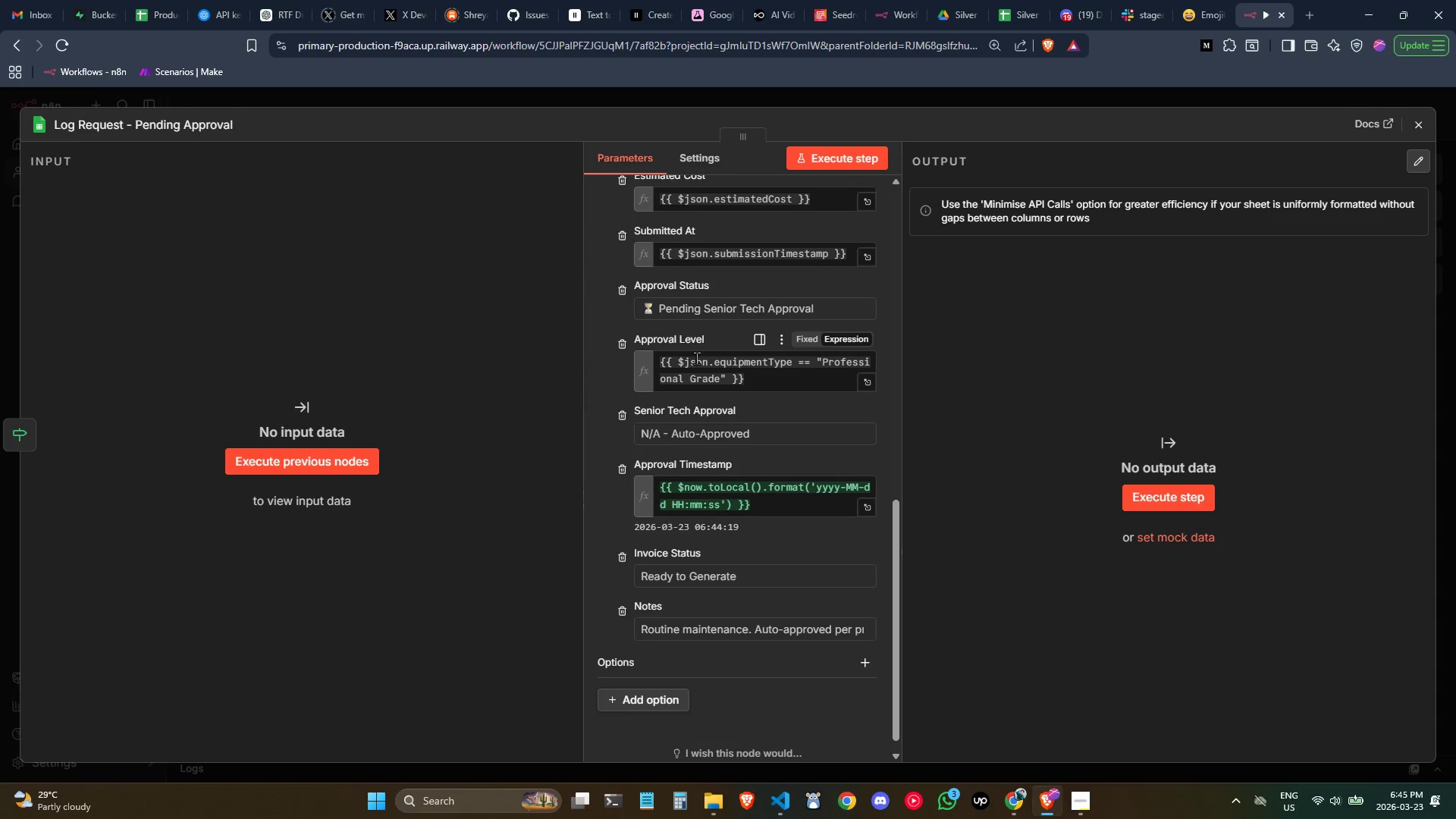 
key(ArrowRight)
 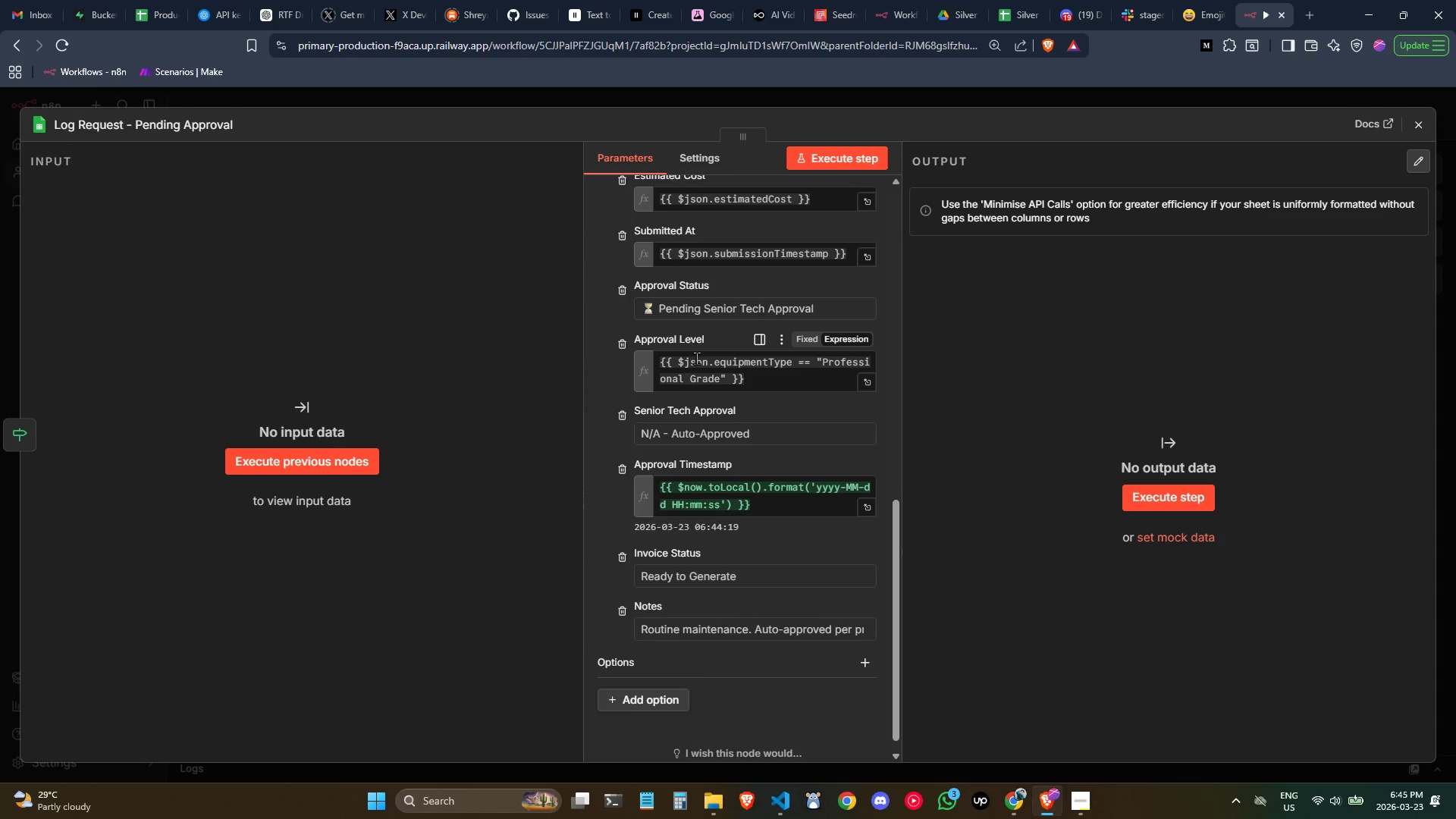 
key(Space)
 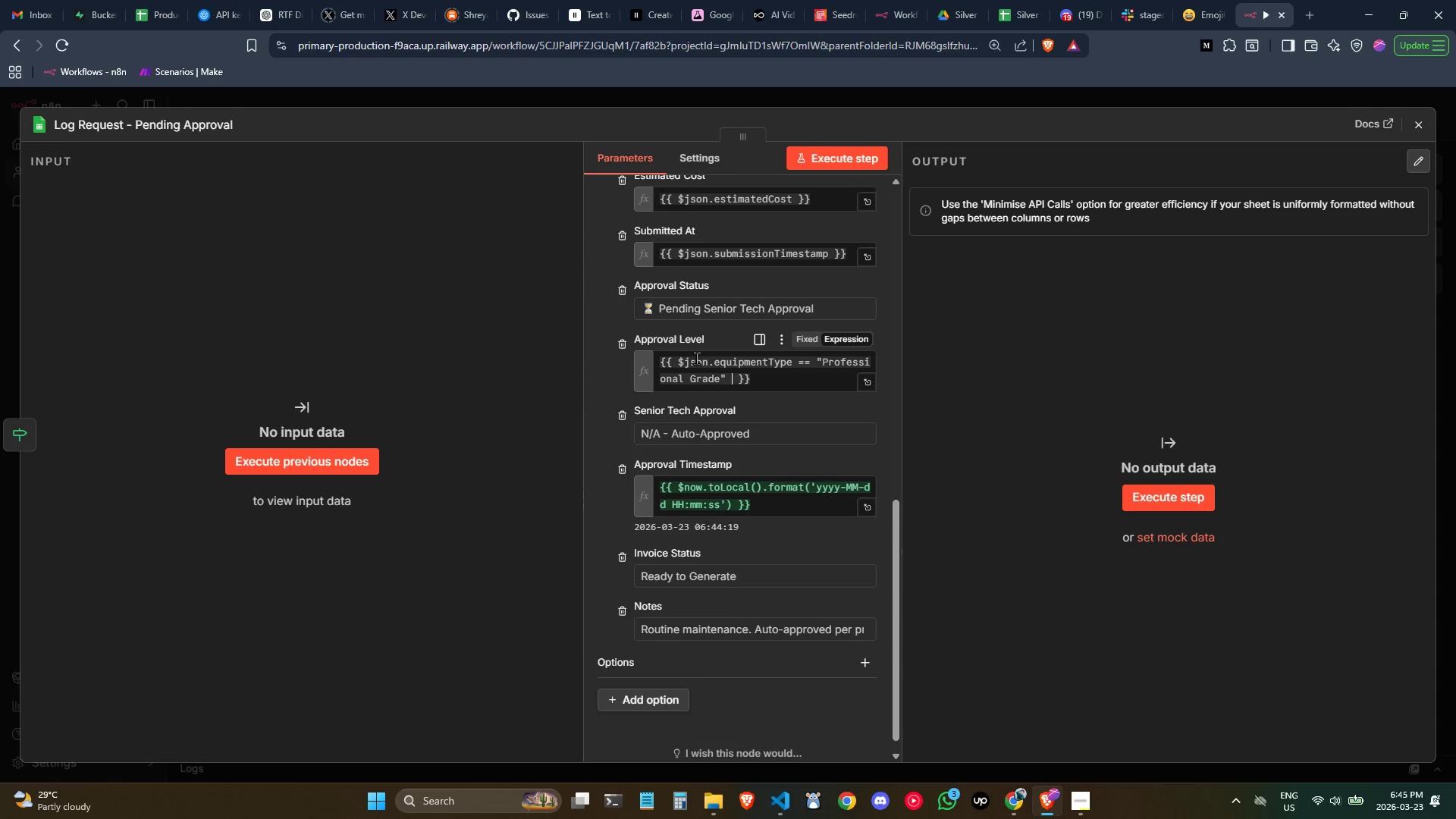 
key(Shift+ShiftLeft)
 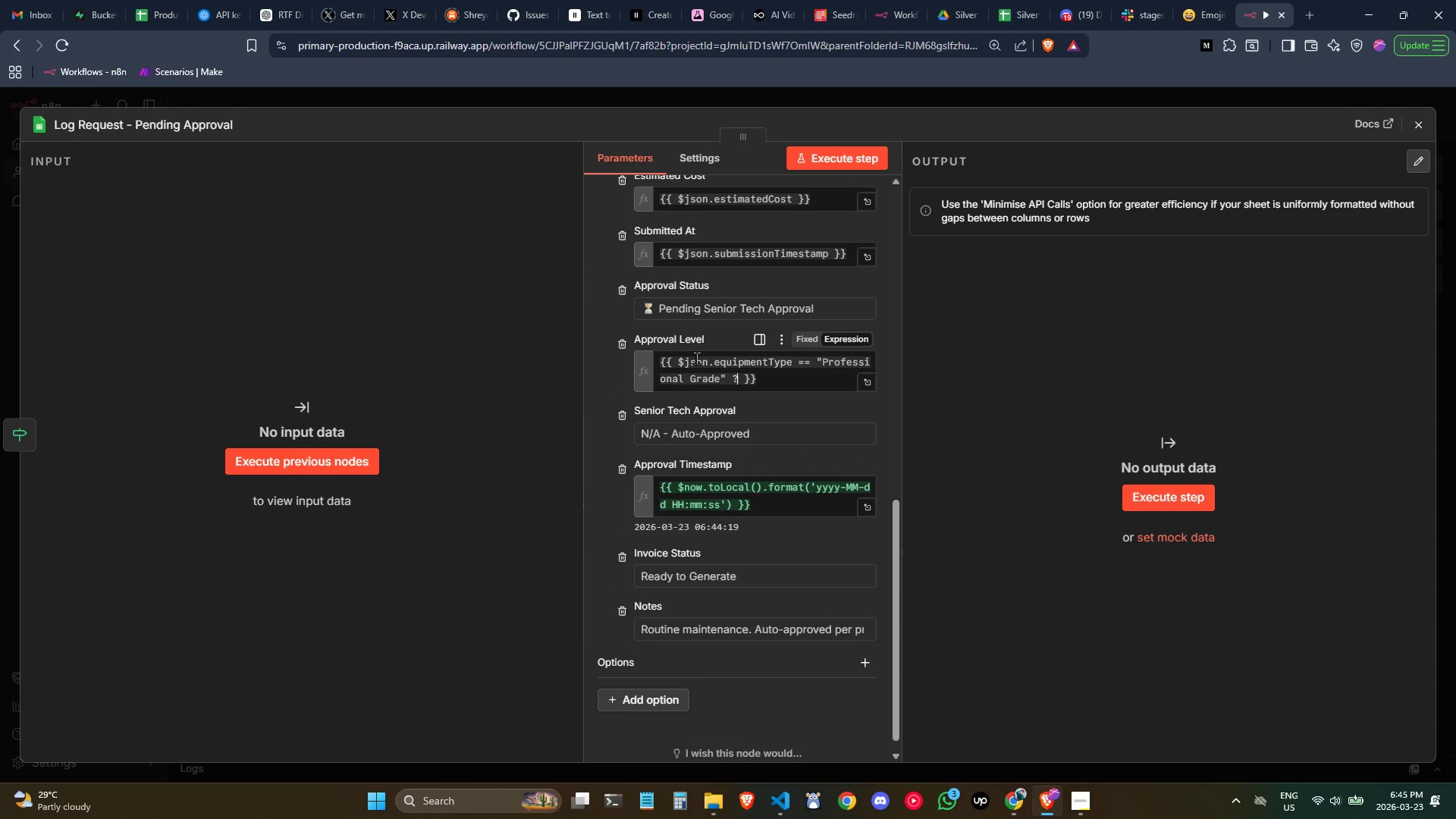 
key(Shift+Slash)
 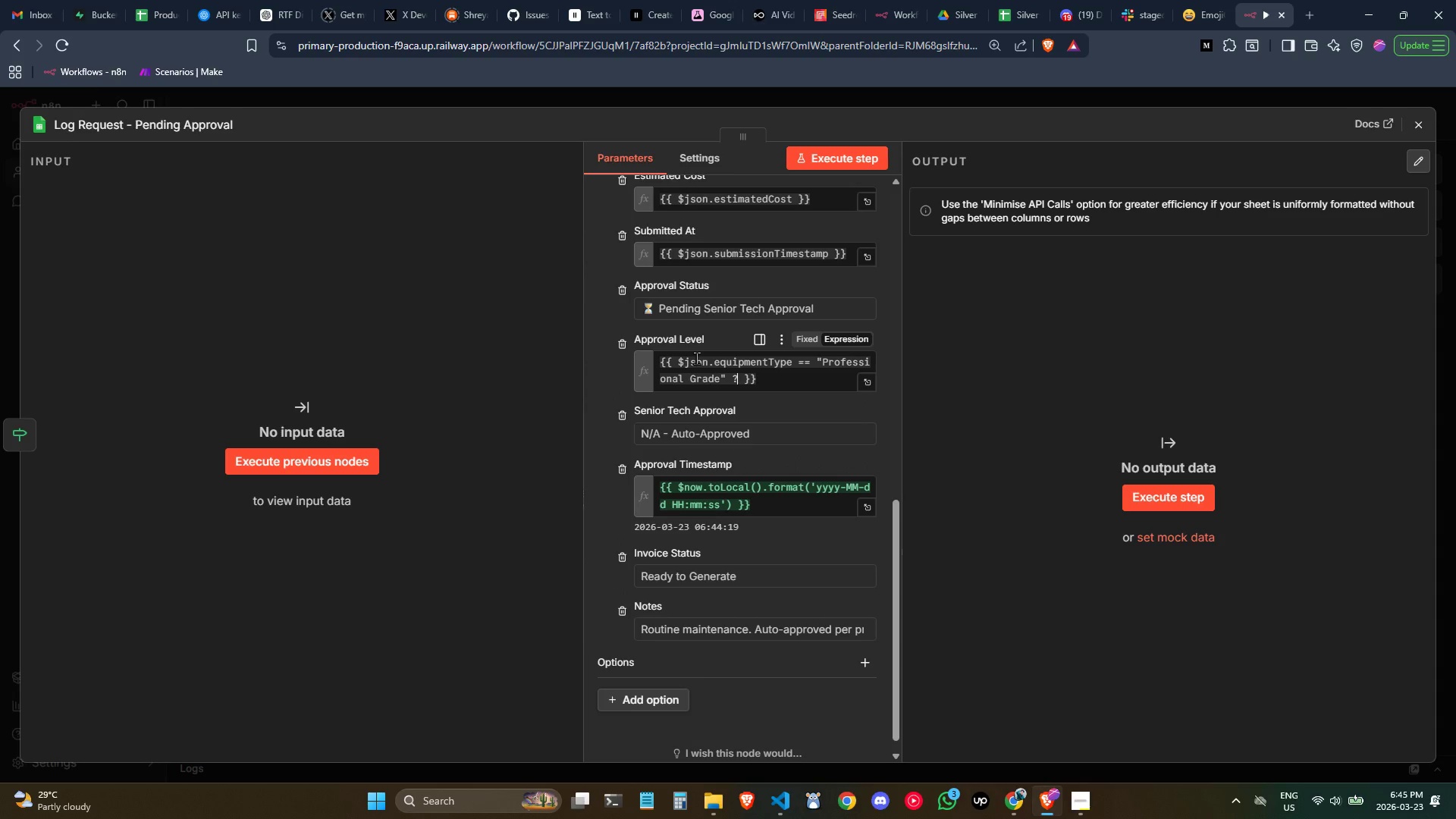 
key(Space)
 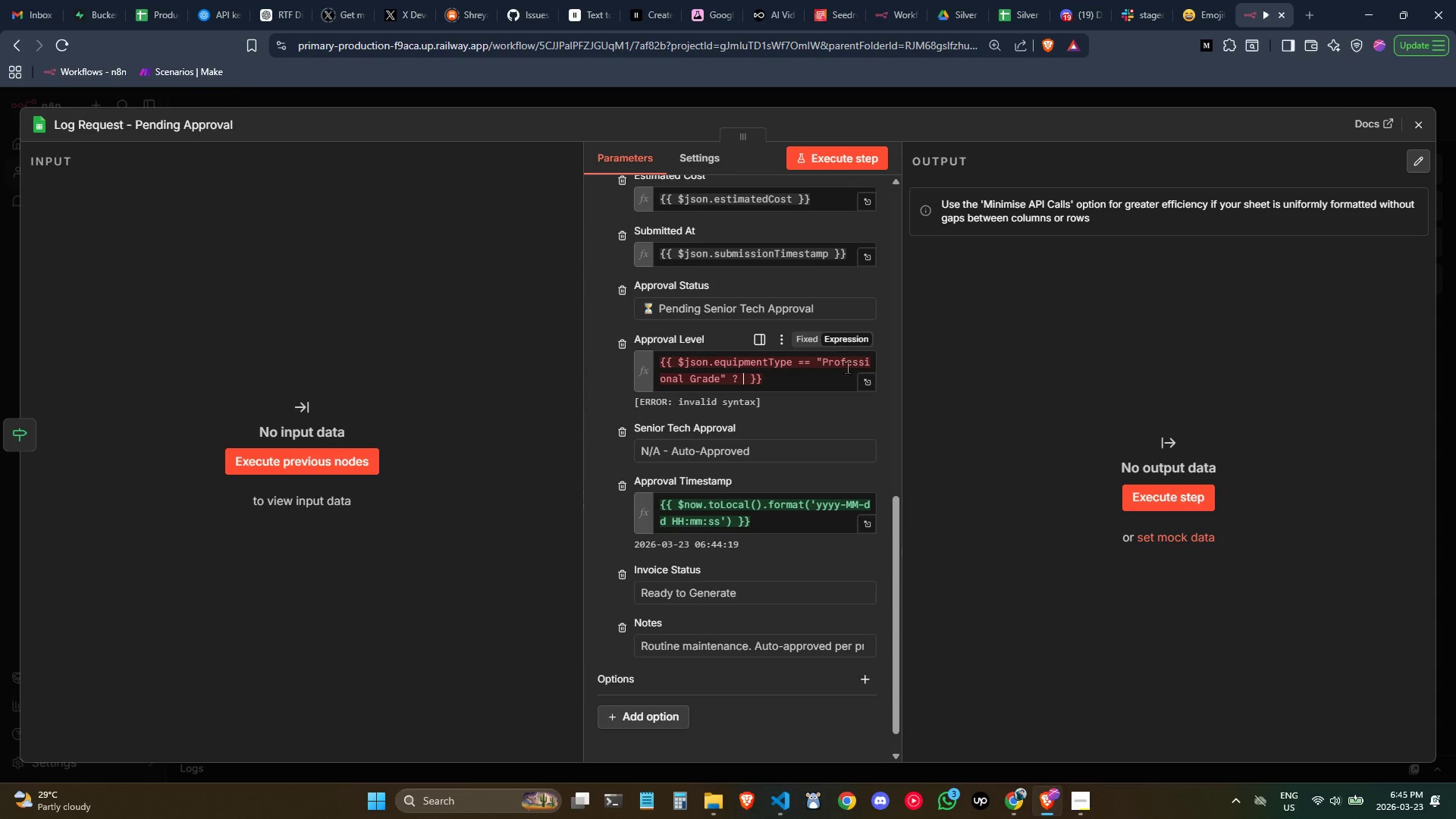 
left_click([862, 383])
 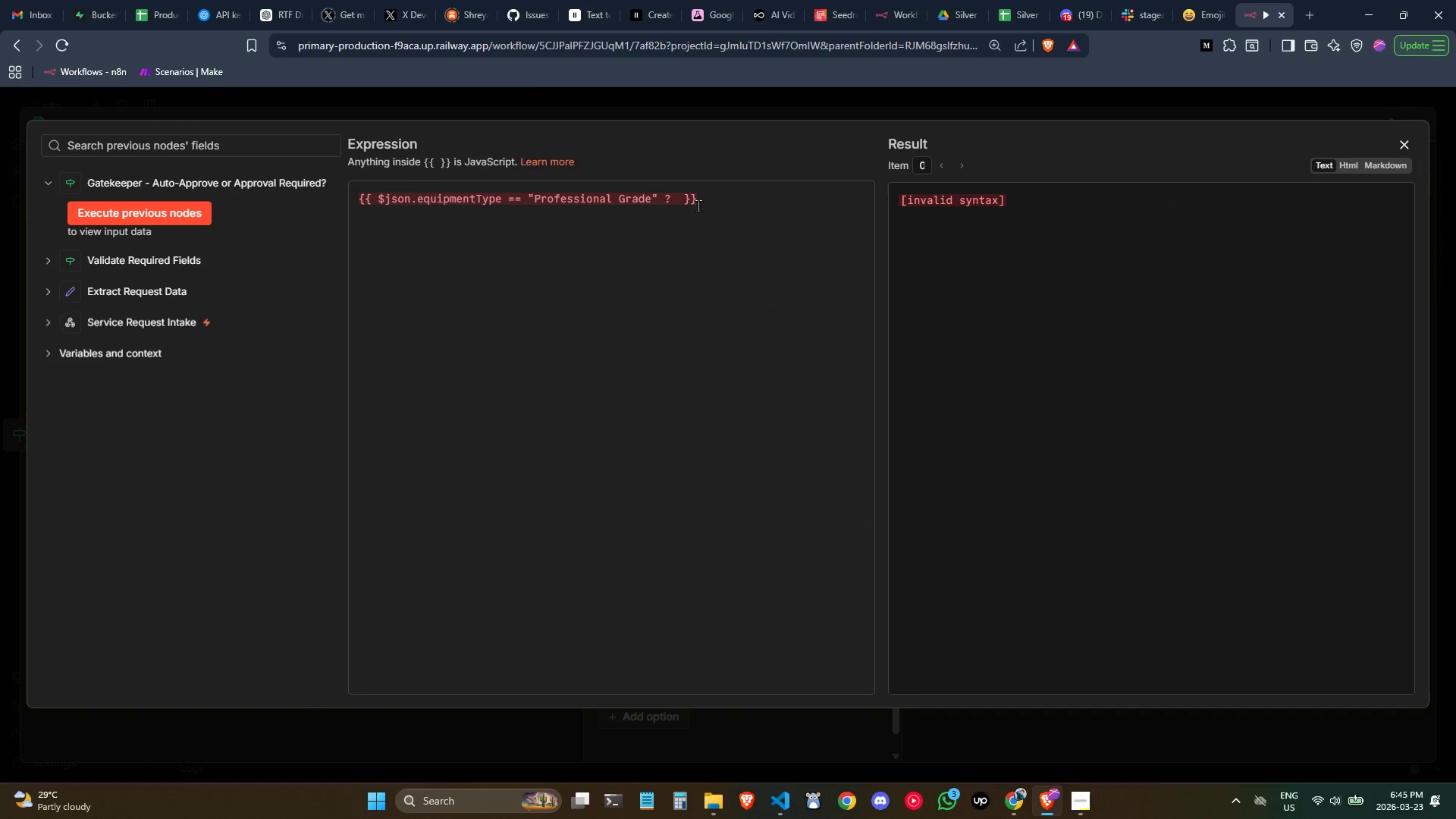 
left_click([679, 192])
 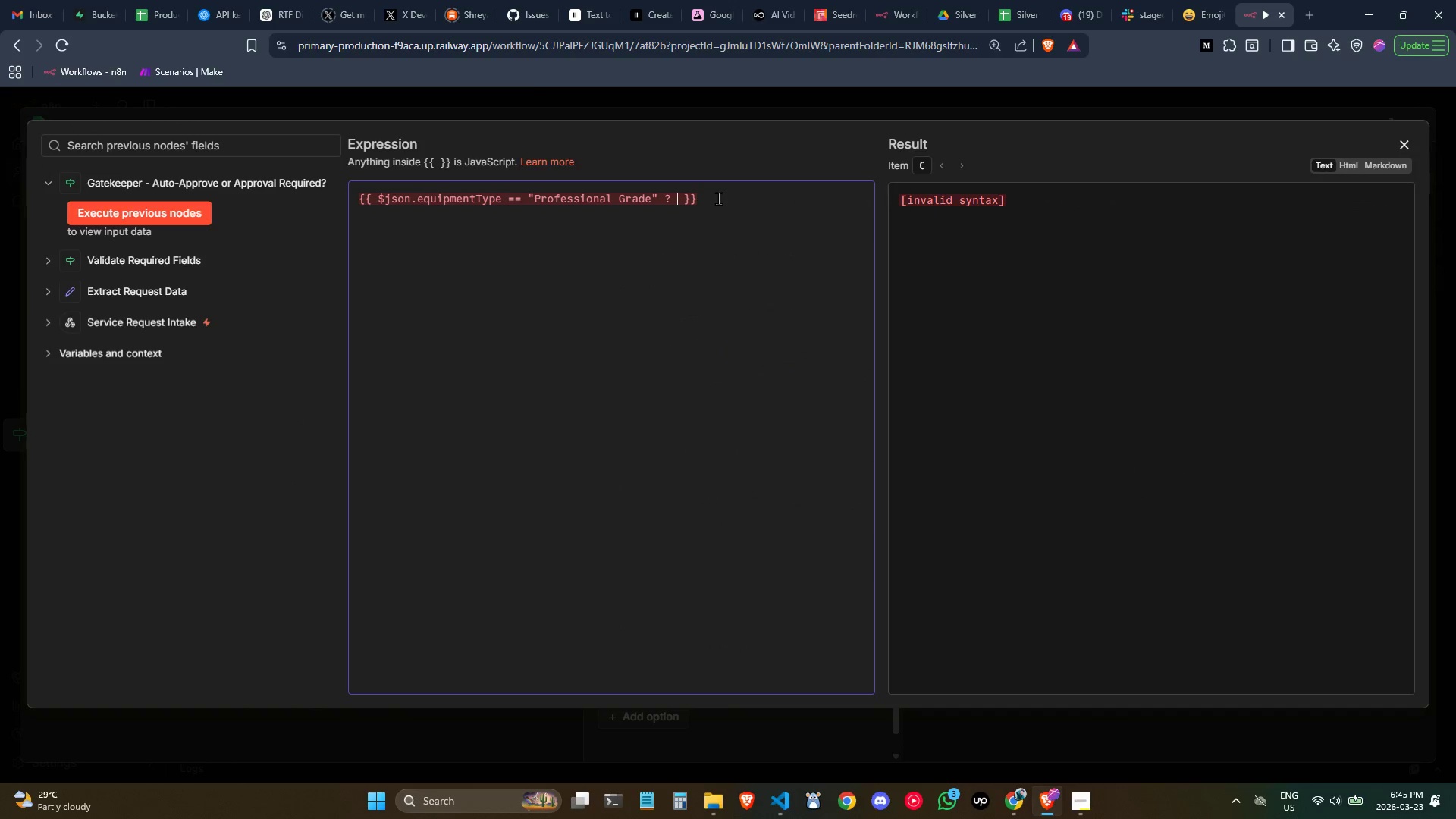 
wait(7.03)
 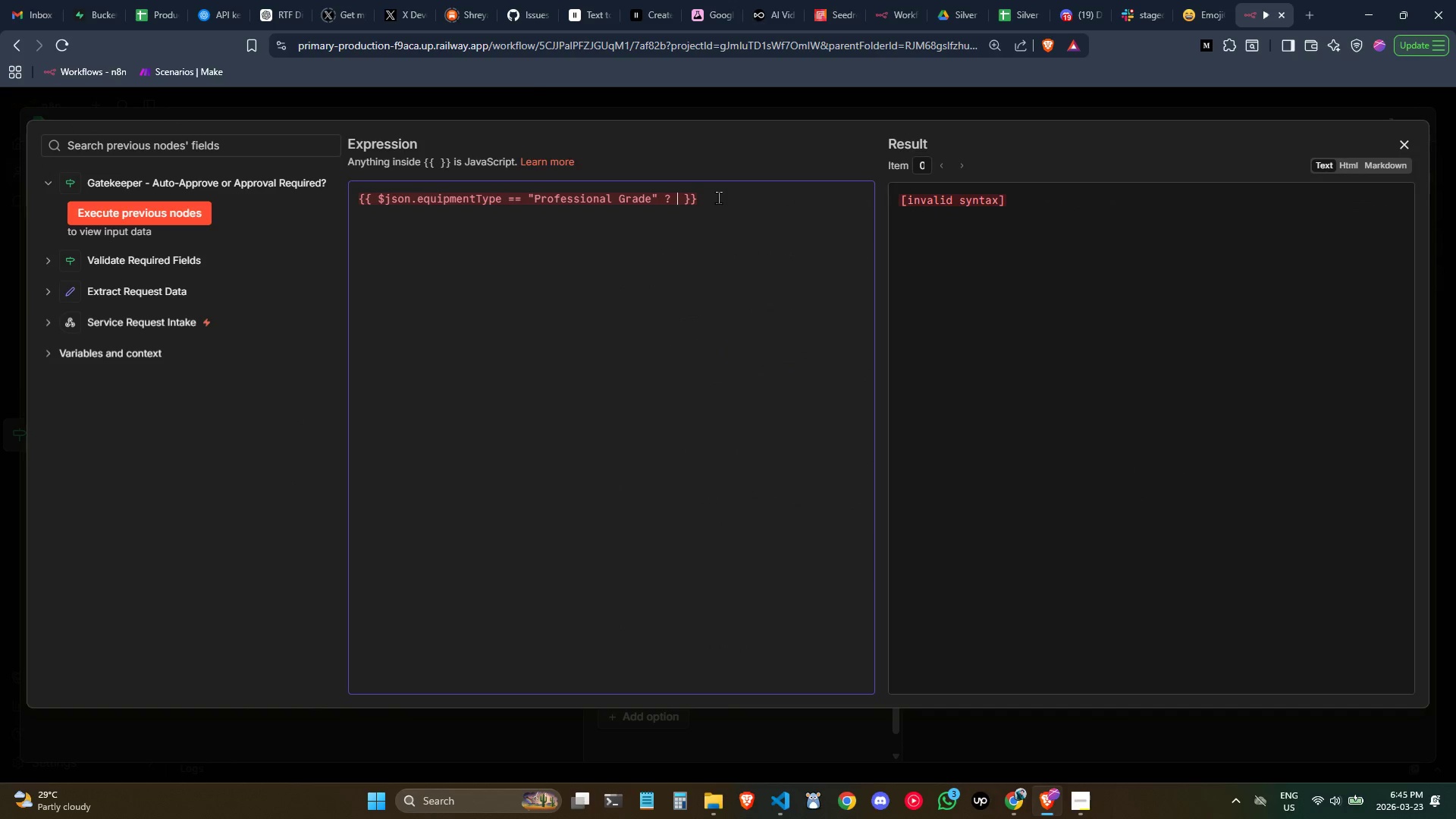 
key(Control+ControlLeft)
 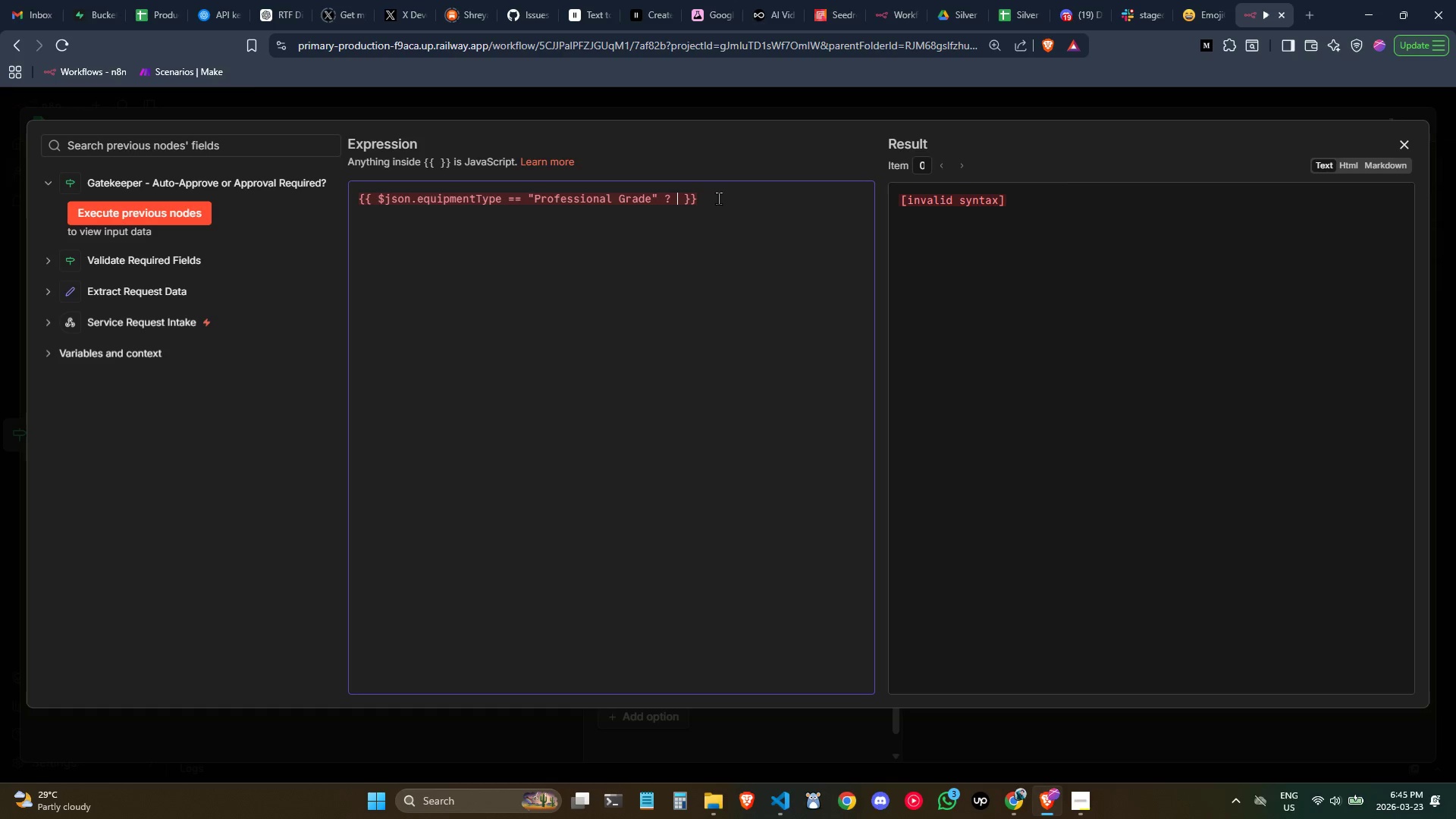 
key(Shift+Quote)
 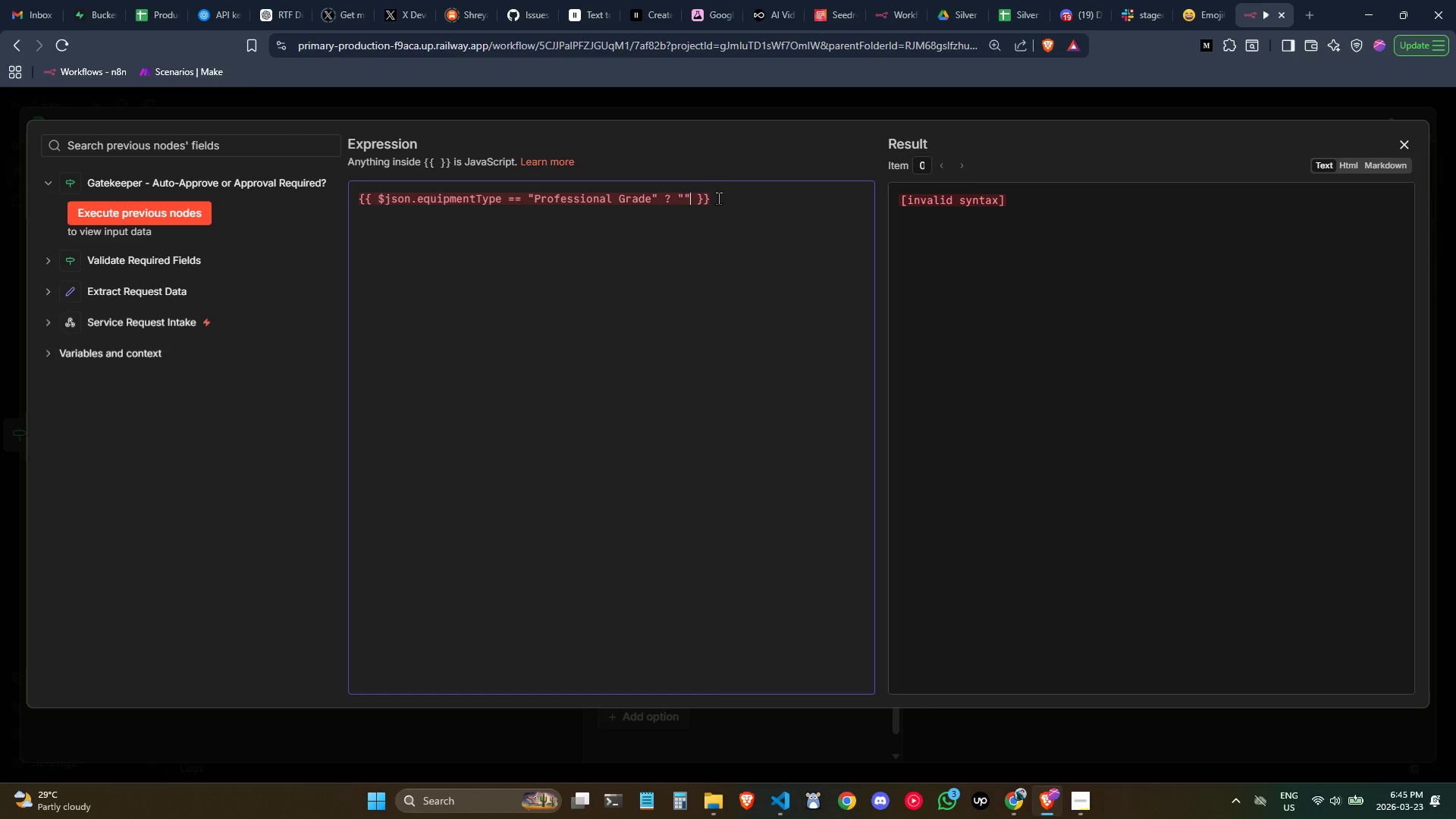 
key(Shift+Quote)
 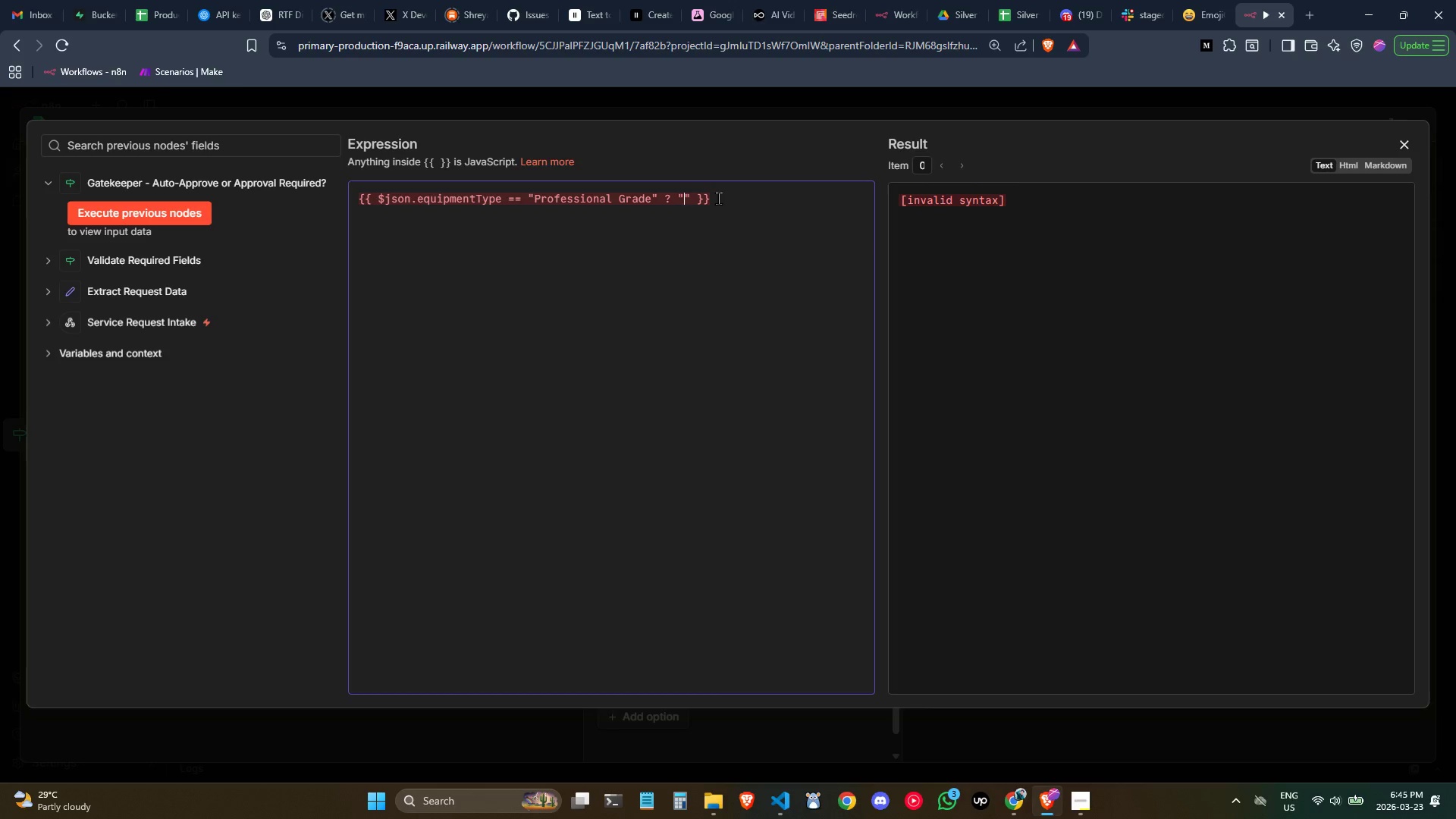 
key(ArrowLeft)
 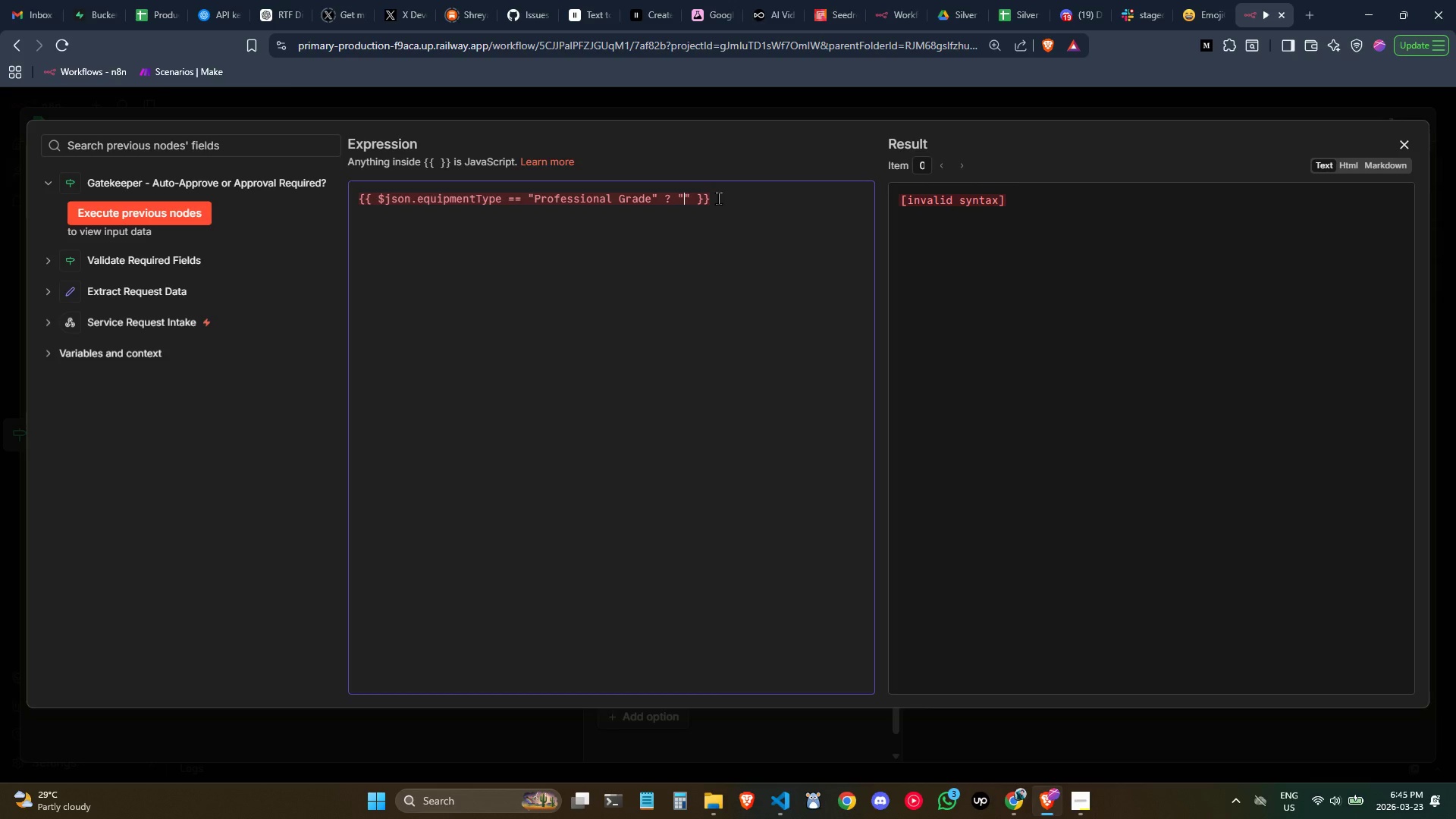 
type(Professional Grade Equipment )
key(Backspace)
 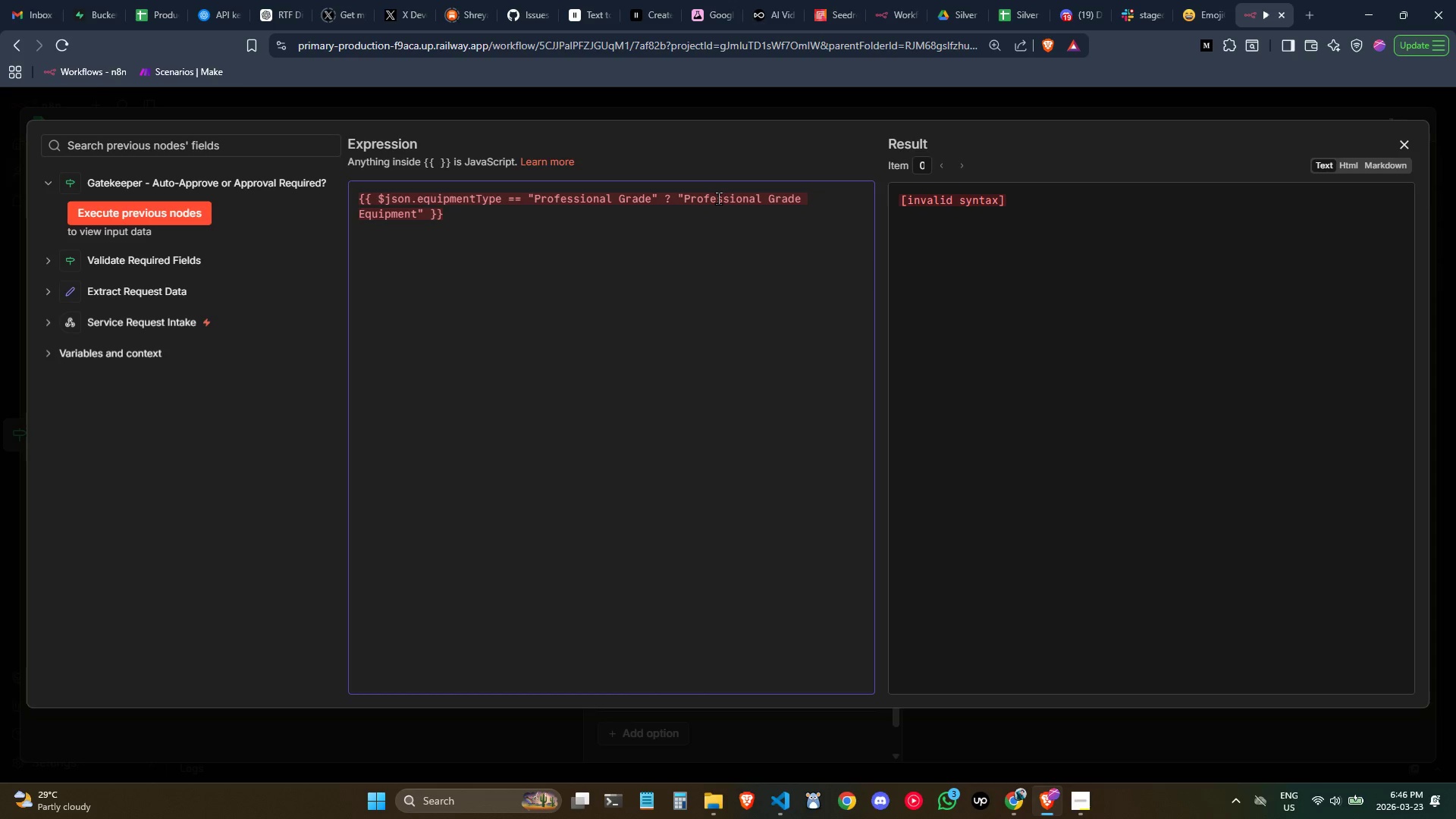 
key(ArrowRight)
 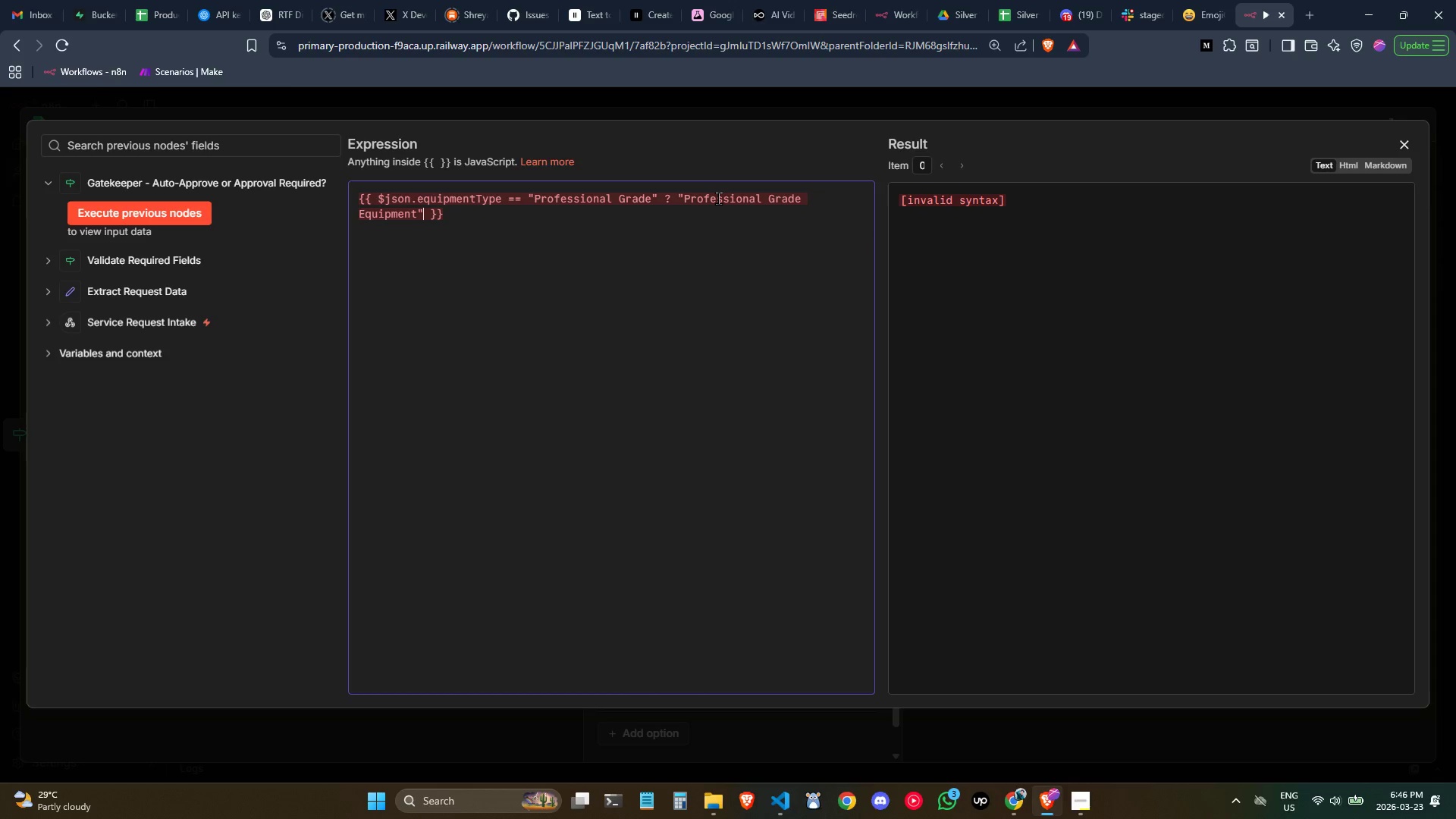 
key(Space)
 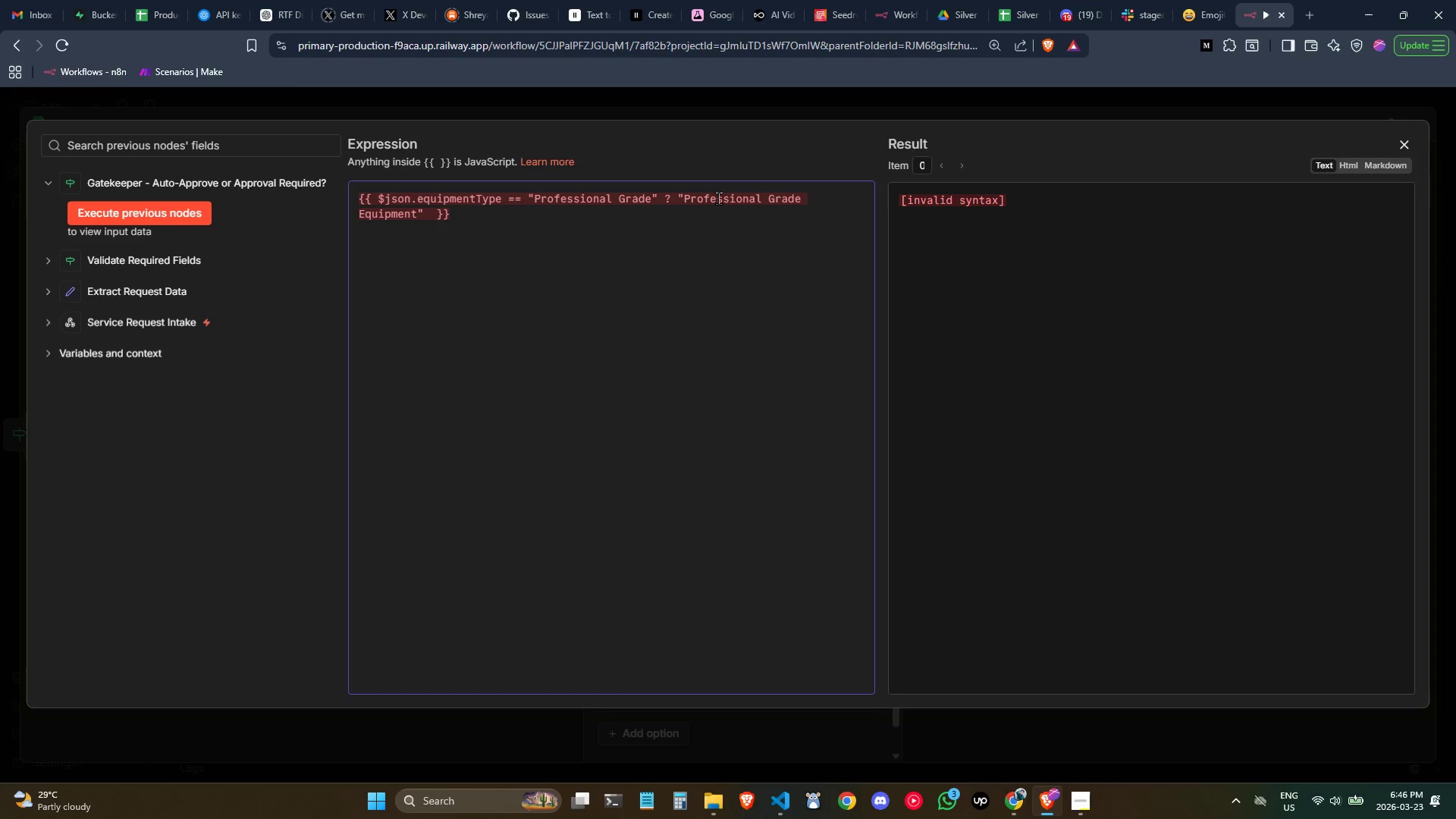 
key(Shift+Semicolon)
 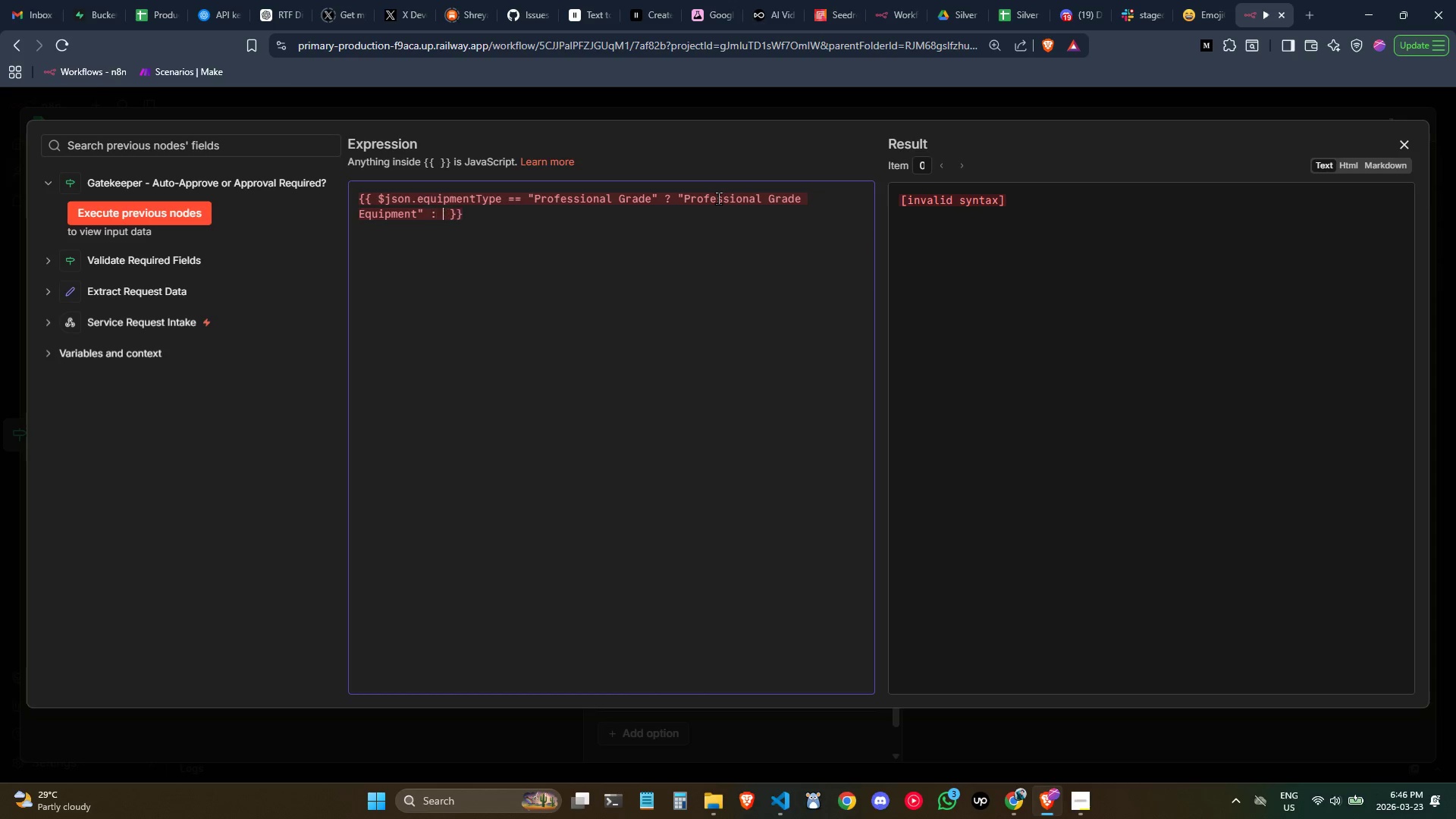 
key(Space)
 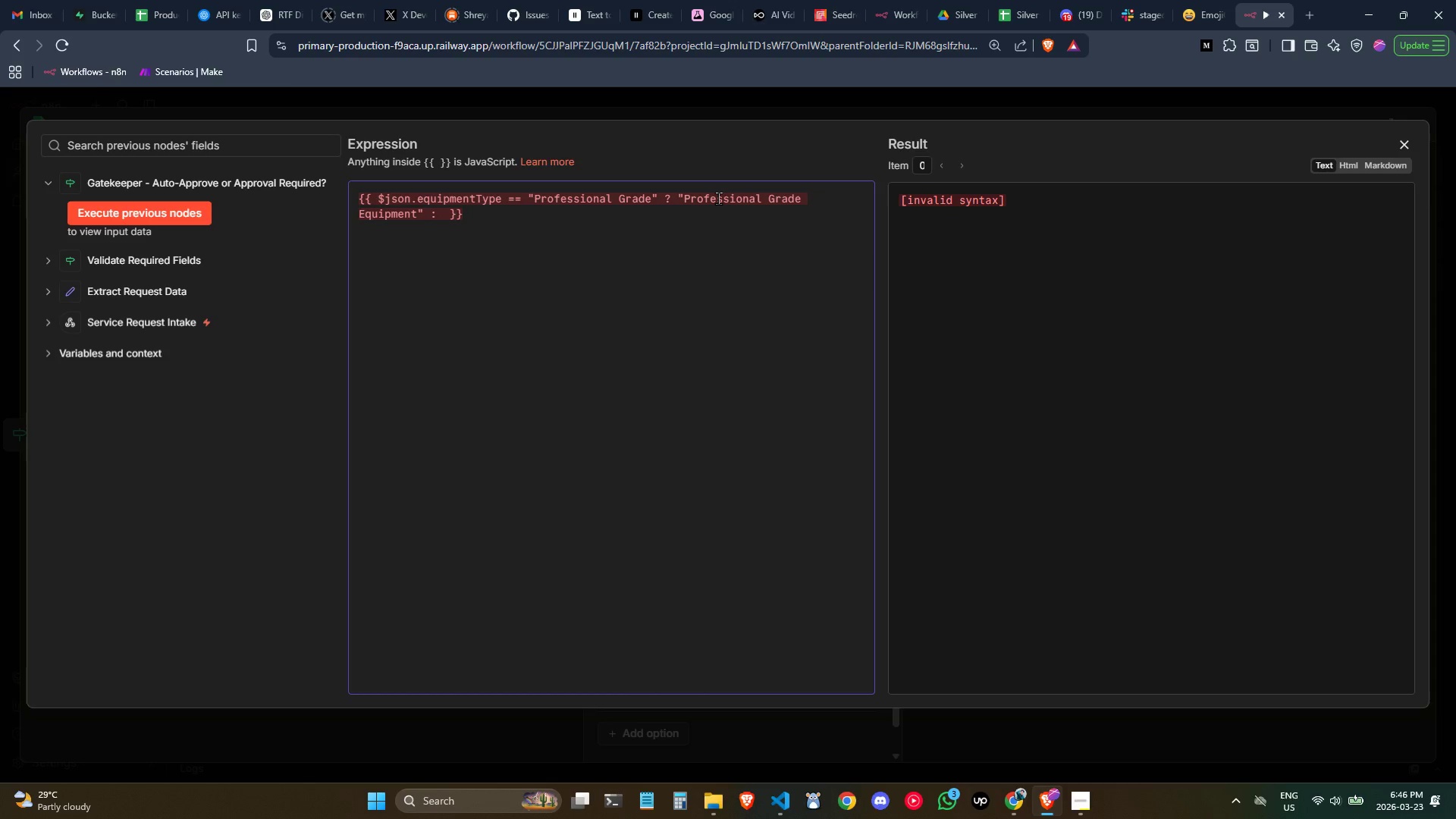 
key(Shift+Quote)
 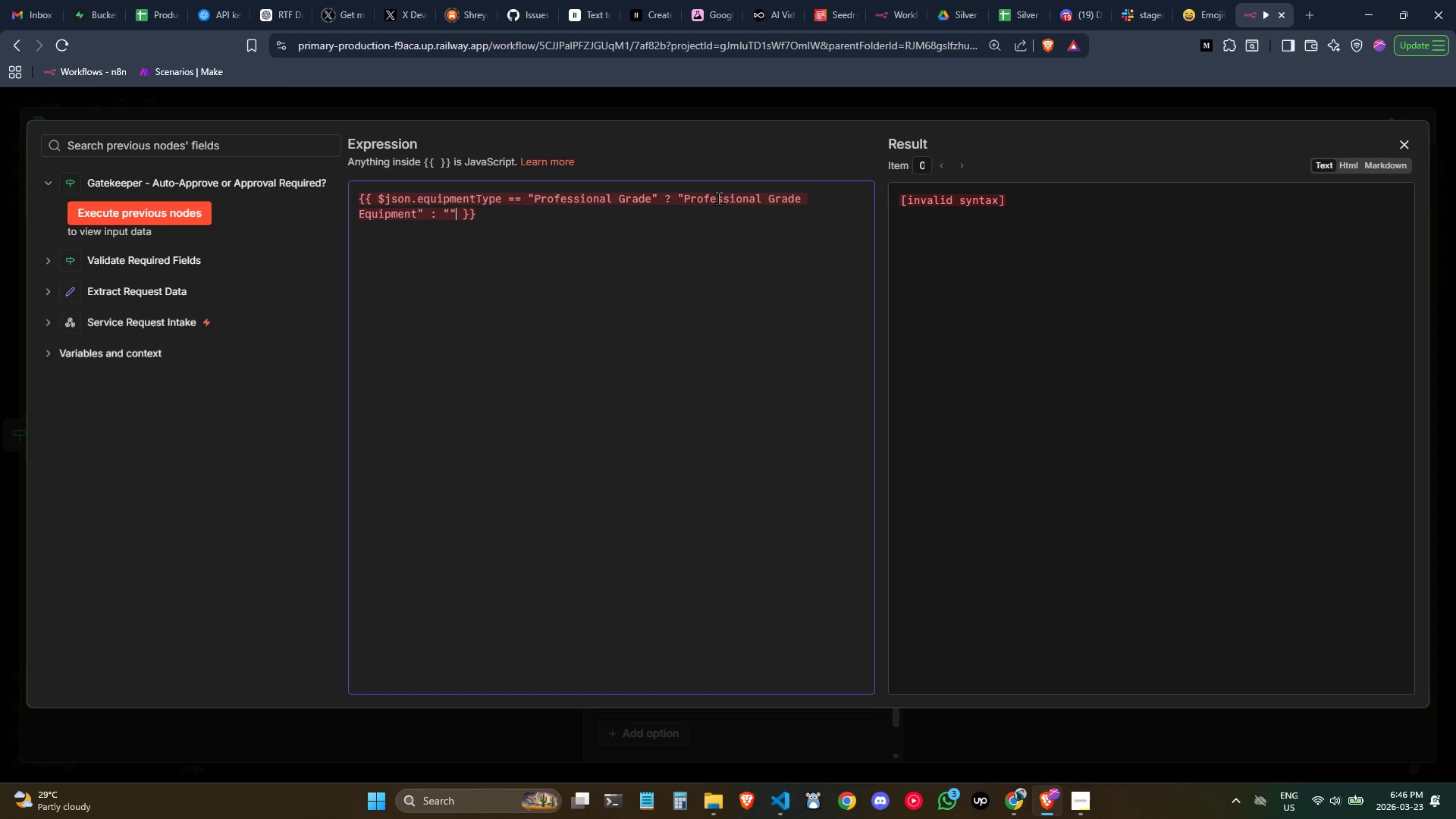 
key(Shift+Quote)
 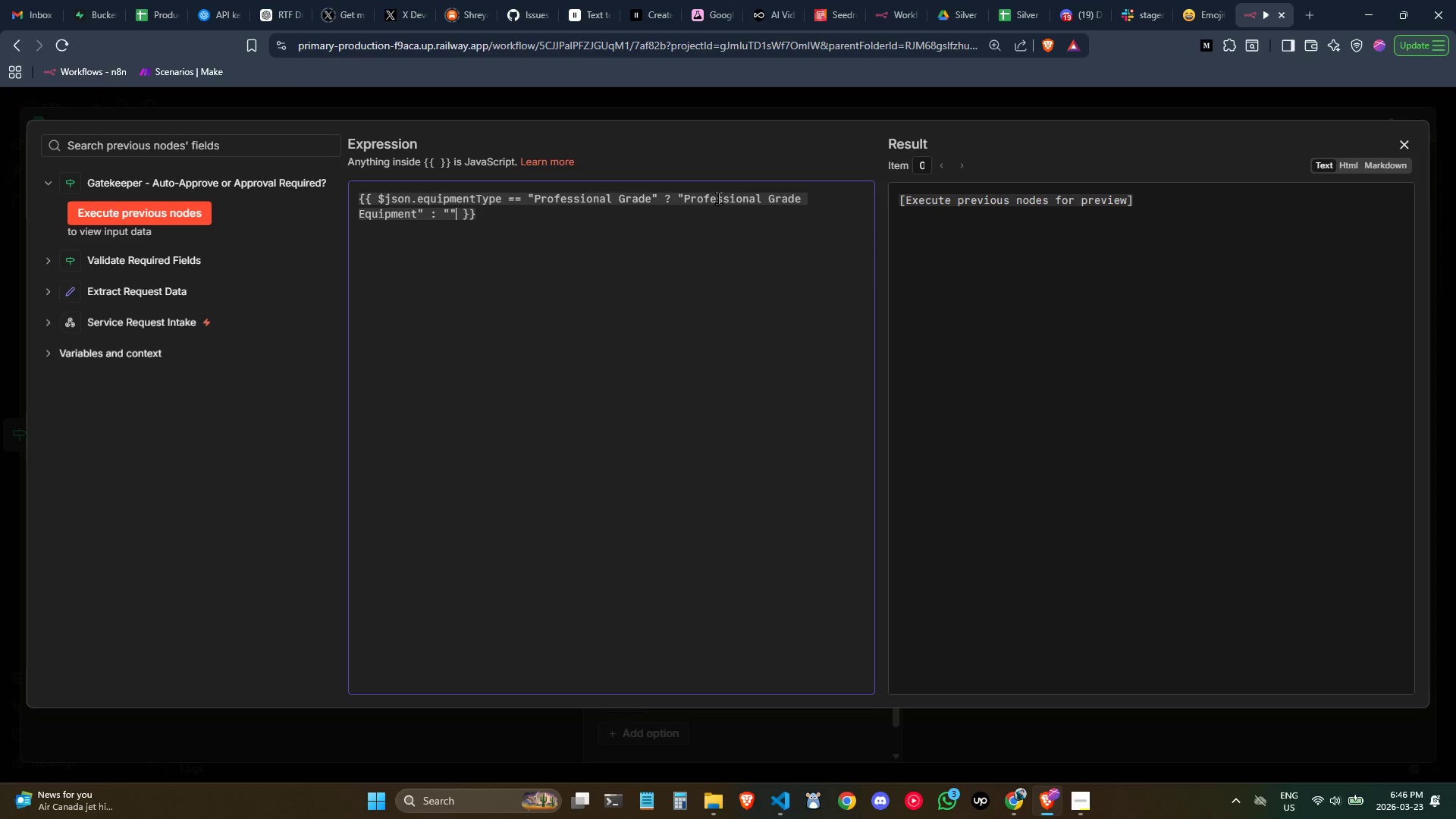 
key(ArrowLeft)
 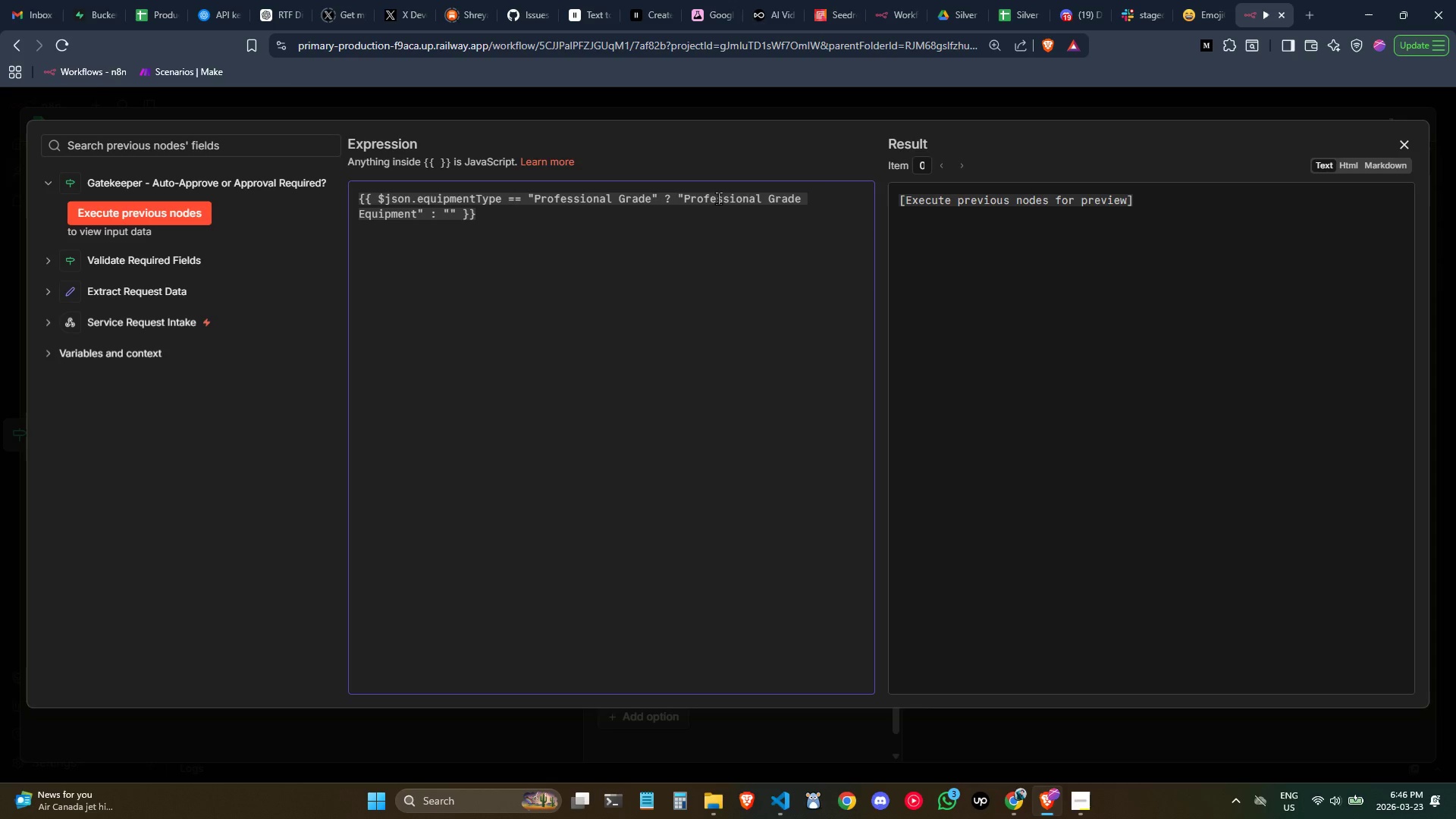 
type(High)
 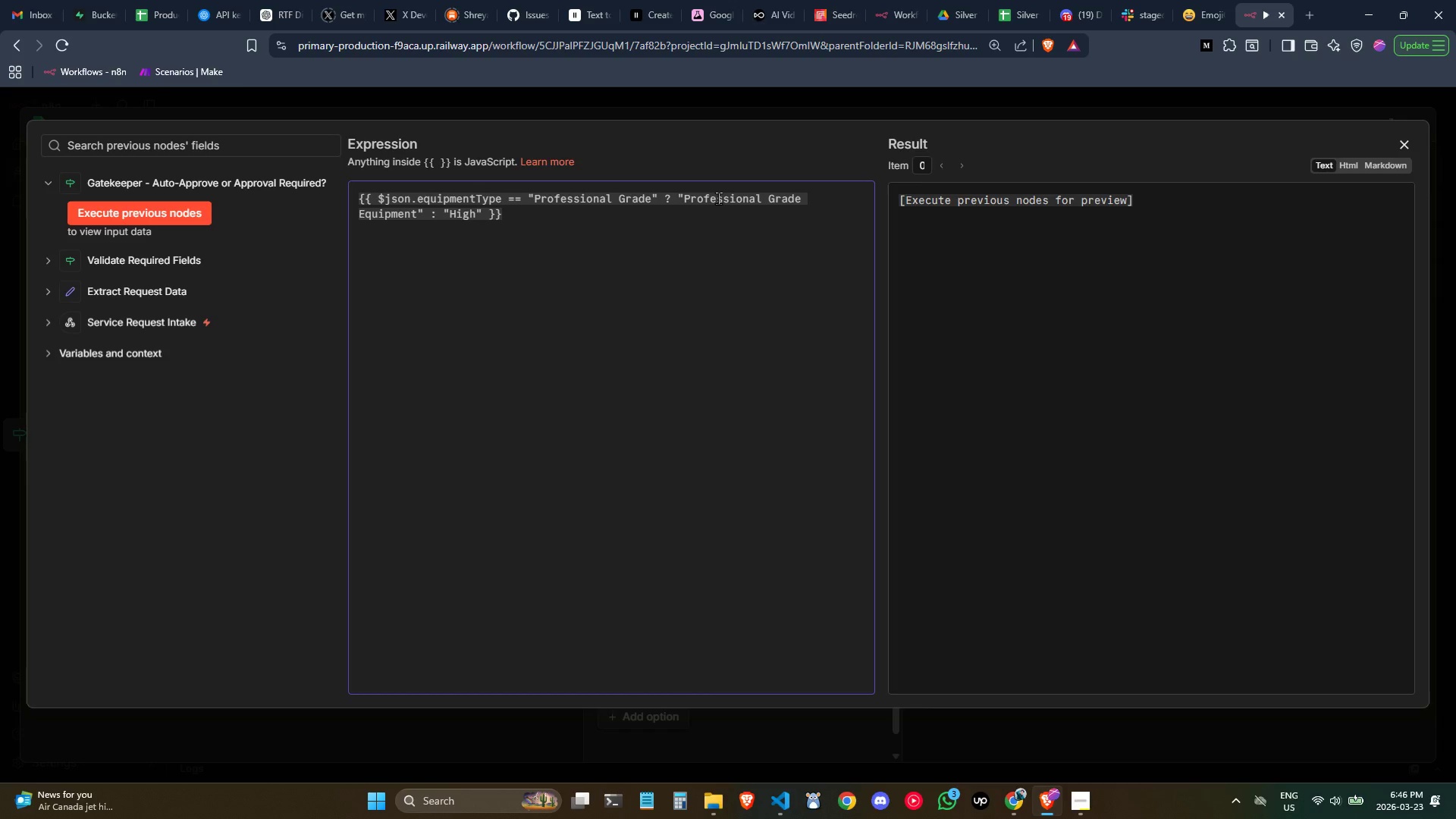 
type(-Value Service ())
 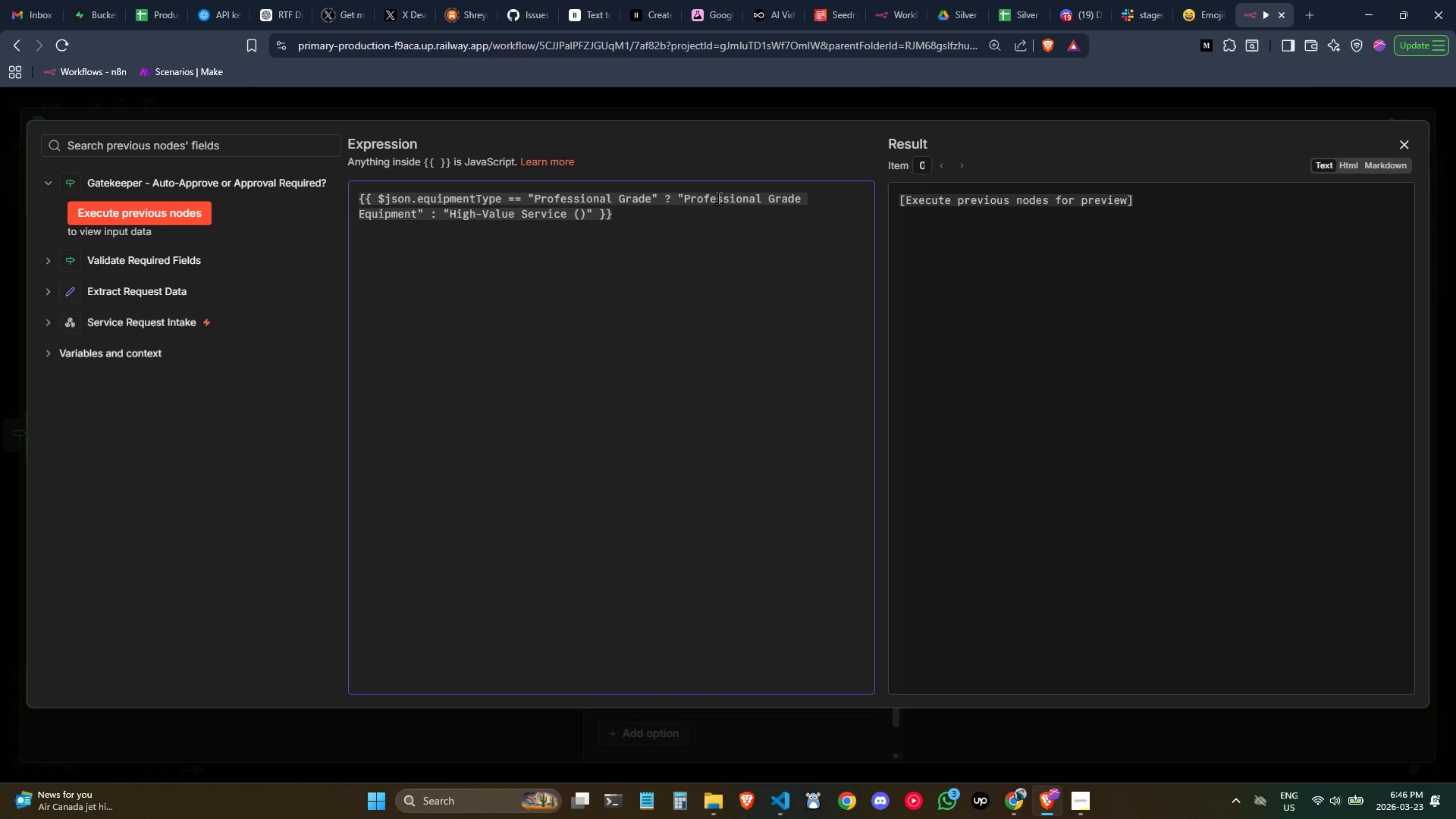 
key(ArrowLeft)
 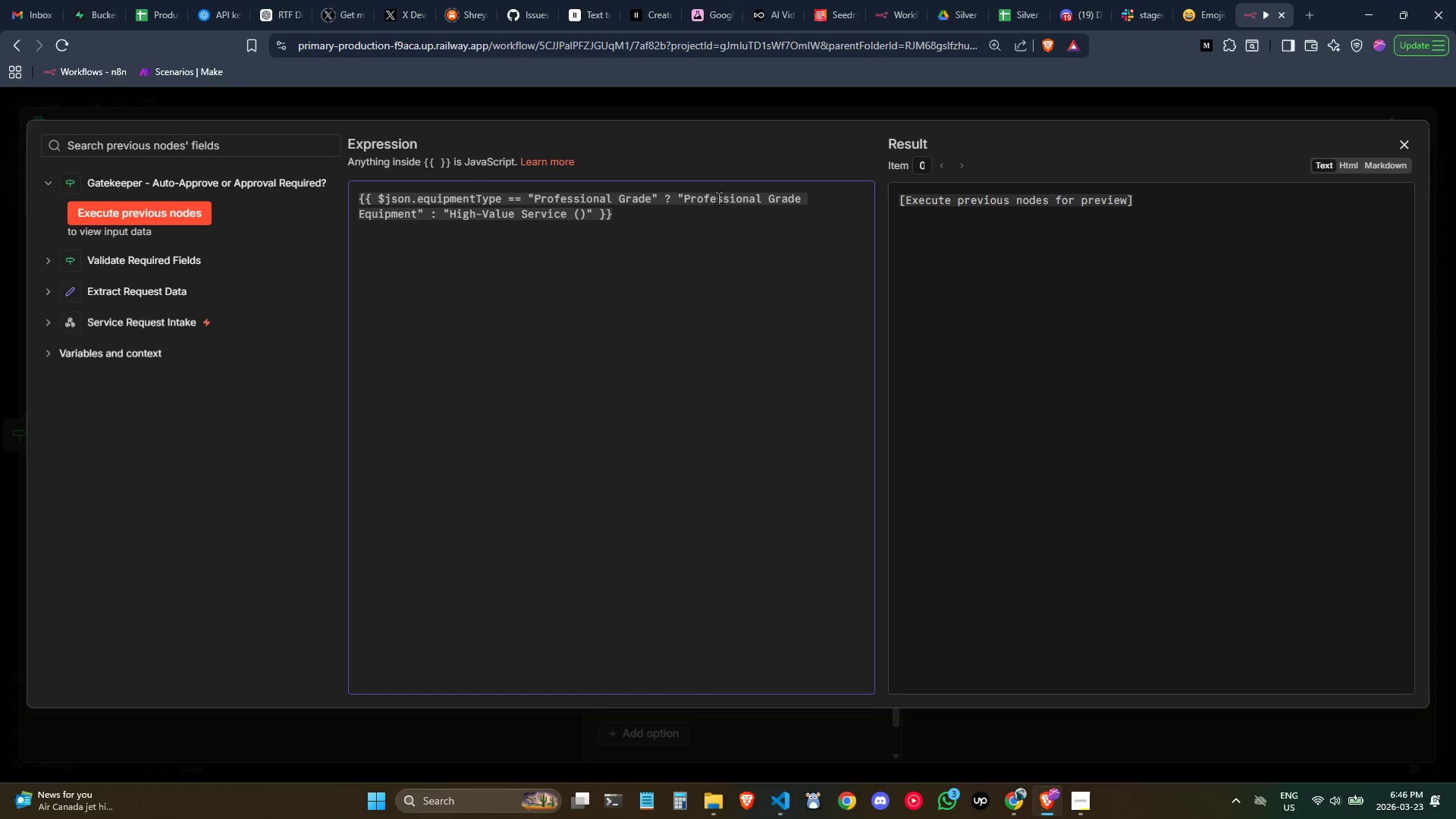 
key(Shift+4)
 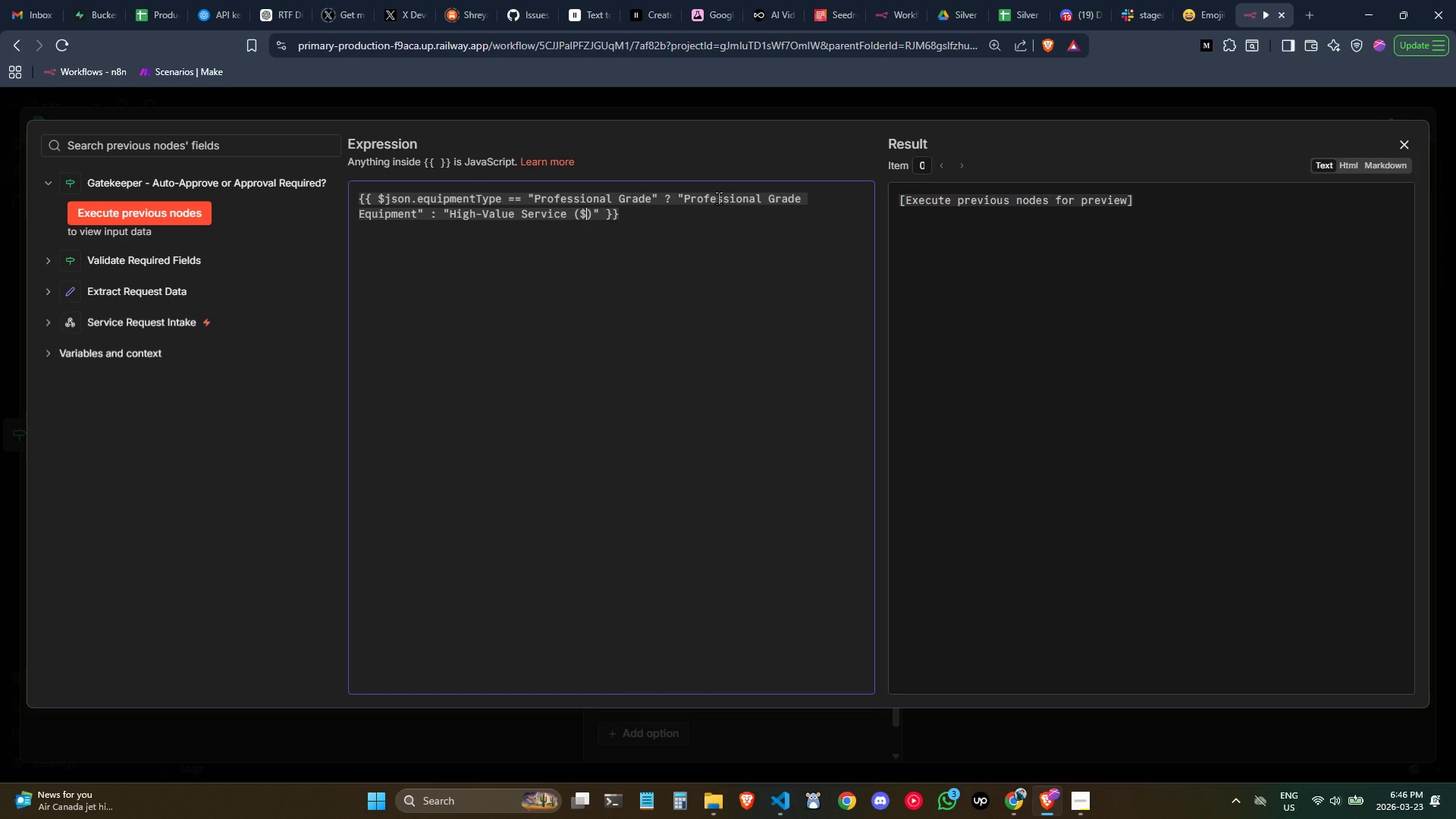 
key(ArrowRight)
 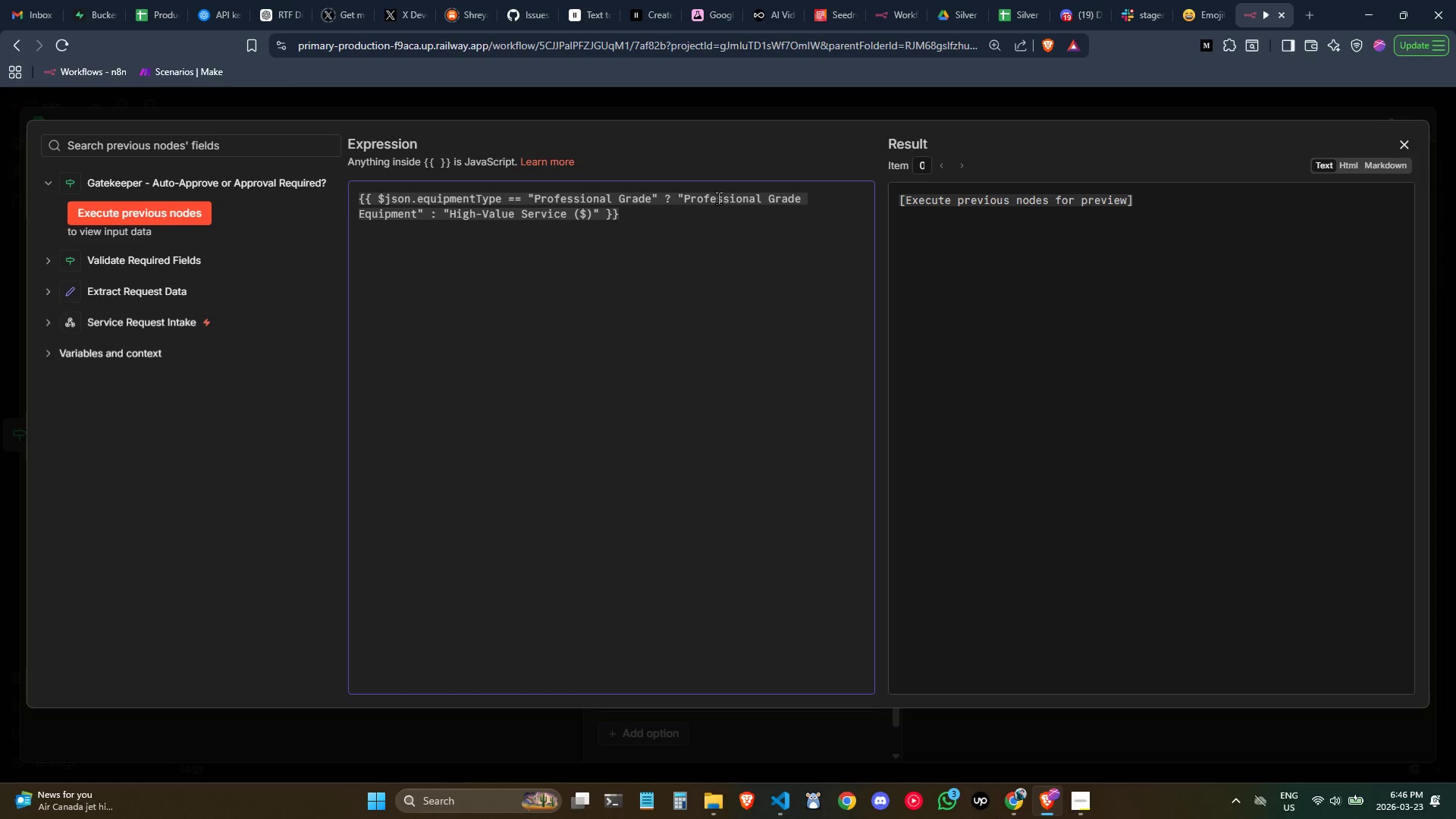 
key(ArrowLeft)
 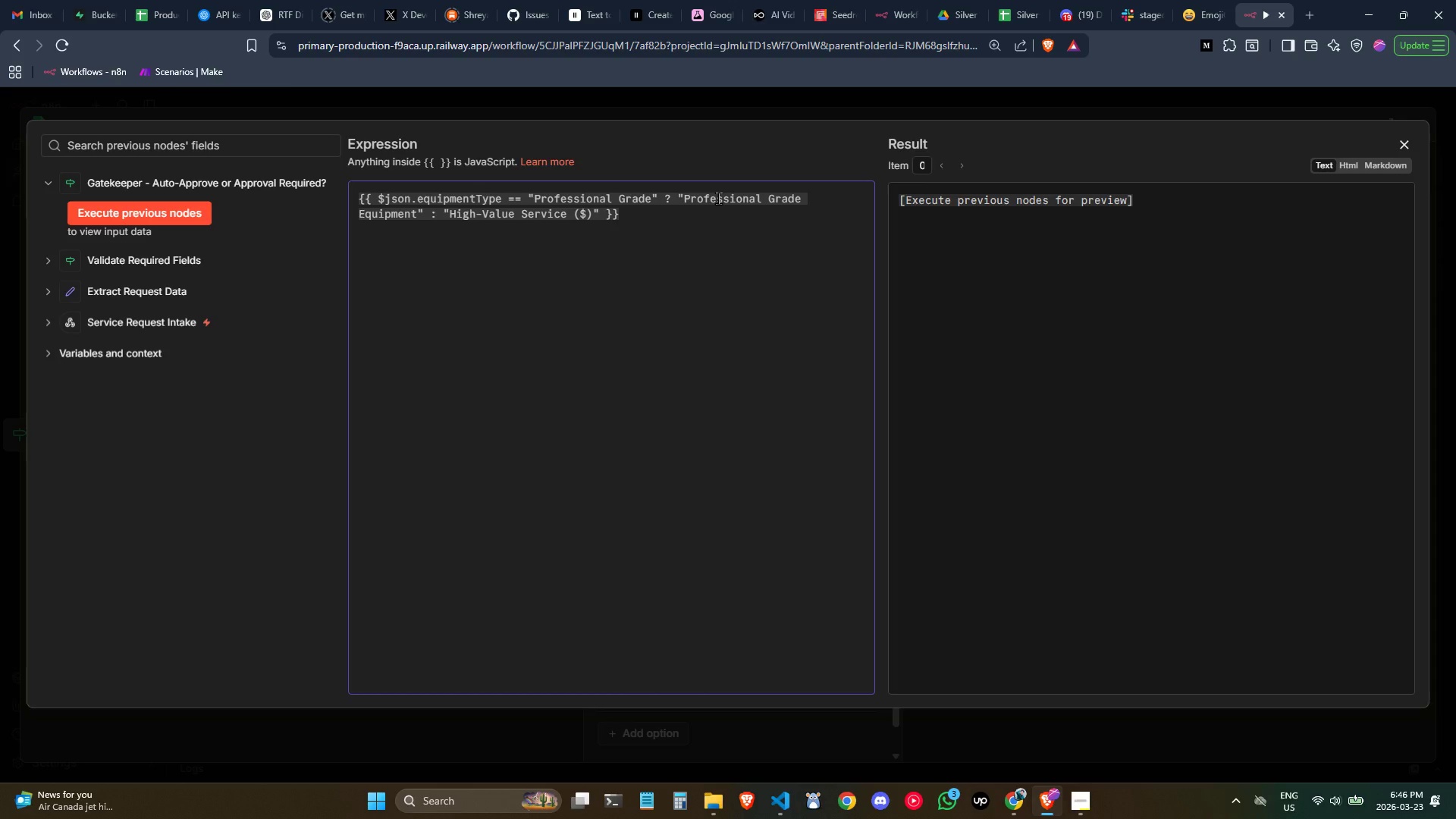 
wait(5.19)
 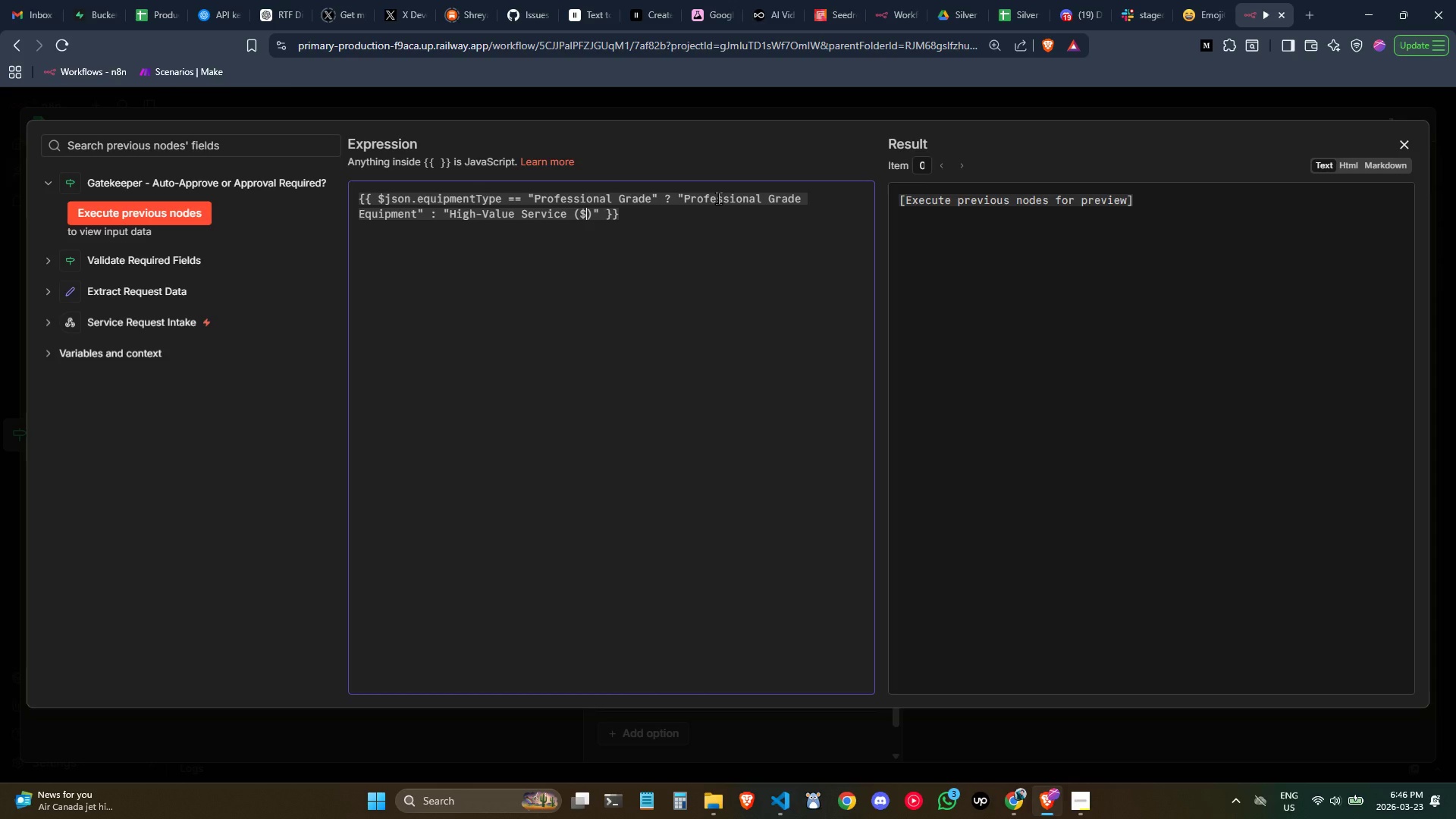 
key(Shift+Quote)
 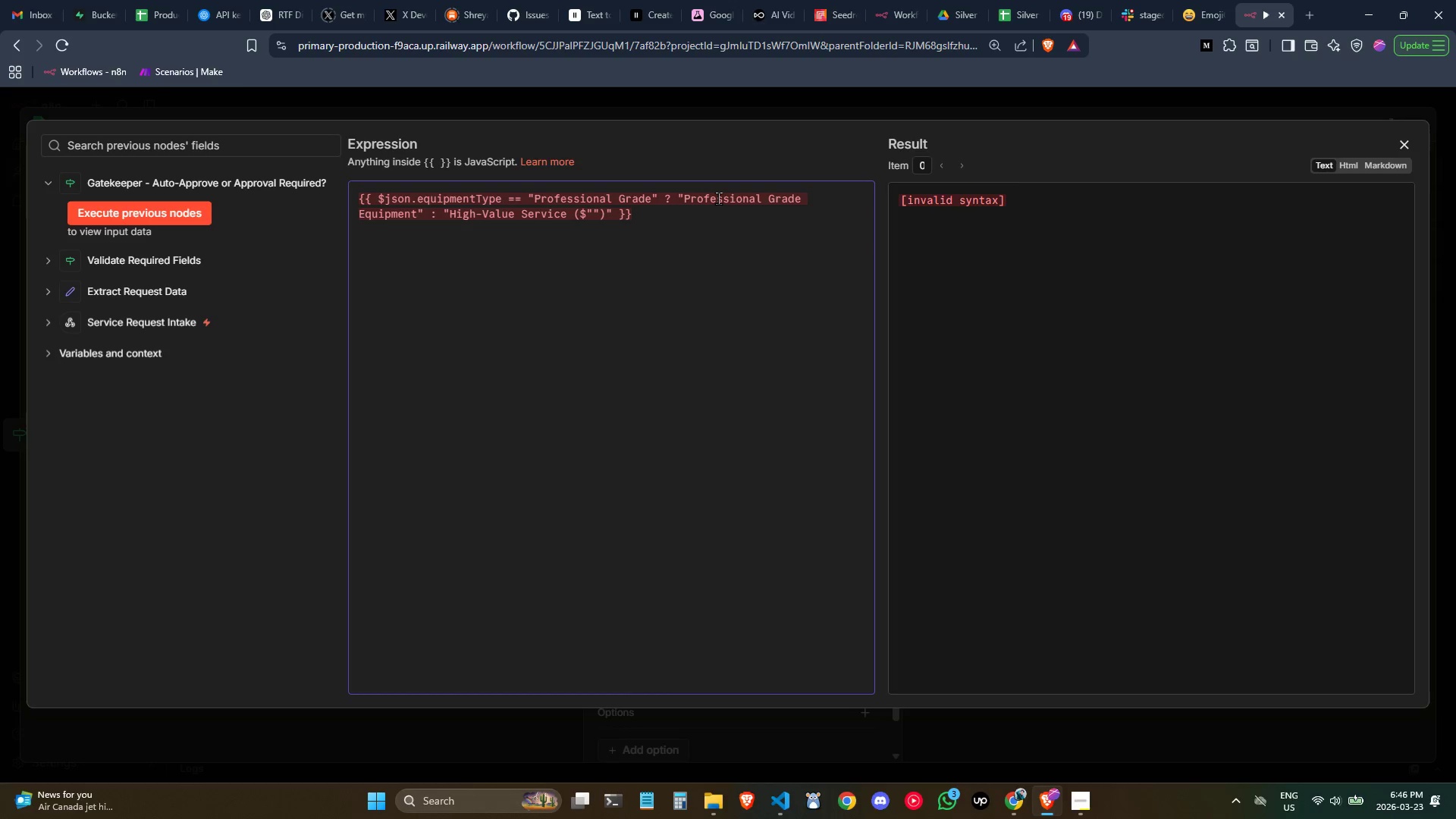 
key(ArrowRight)
 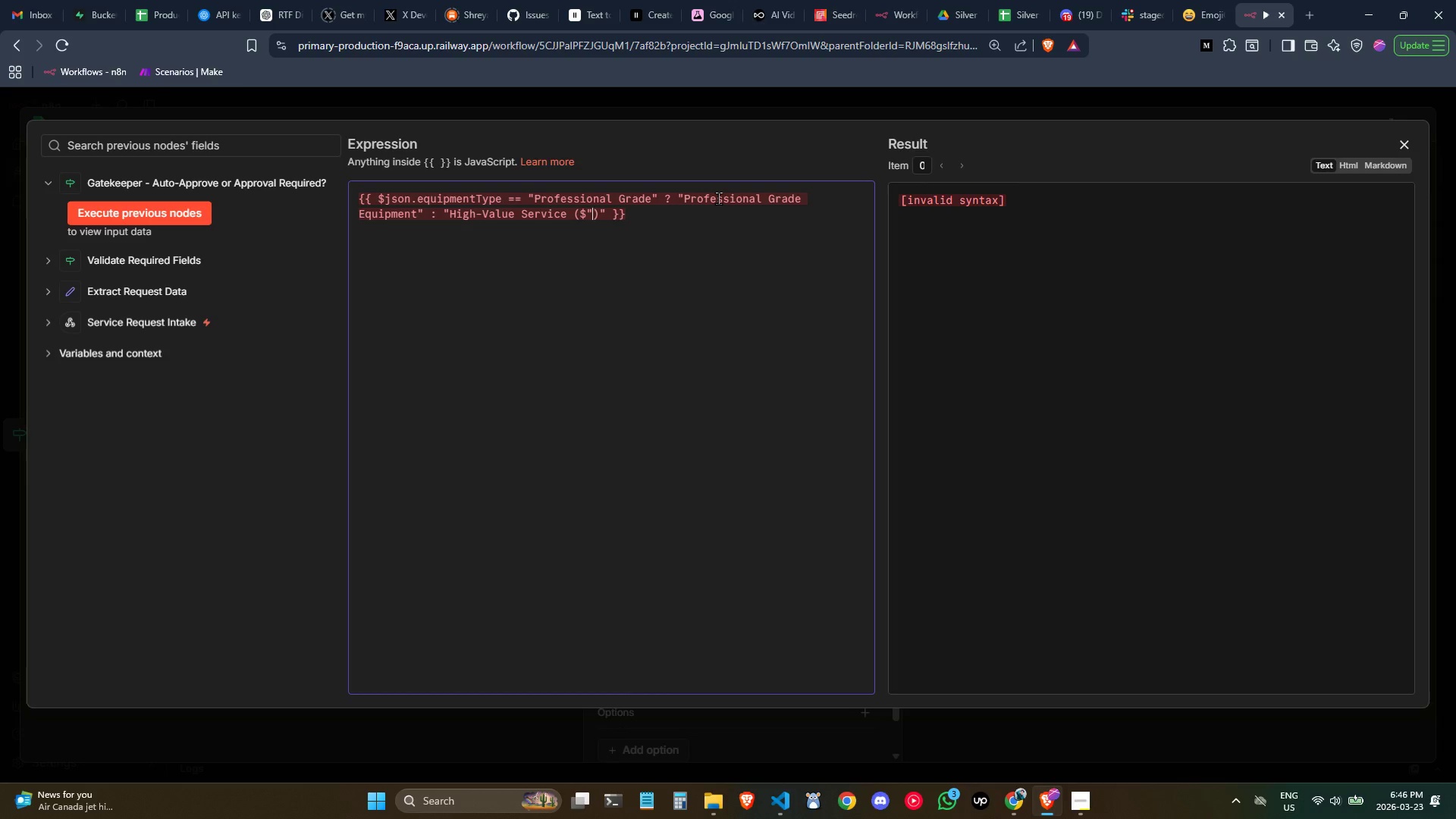 
key(Backspace)
 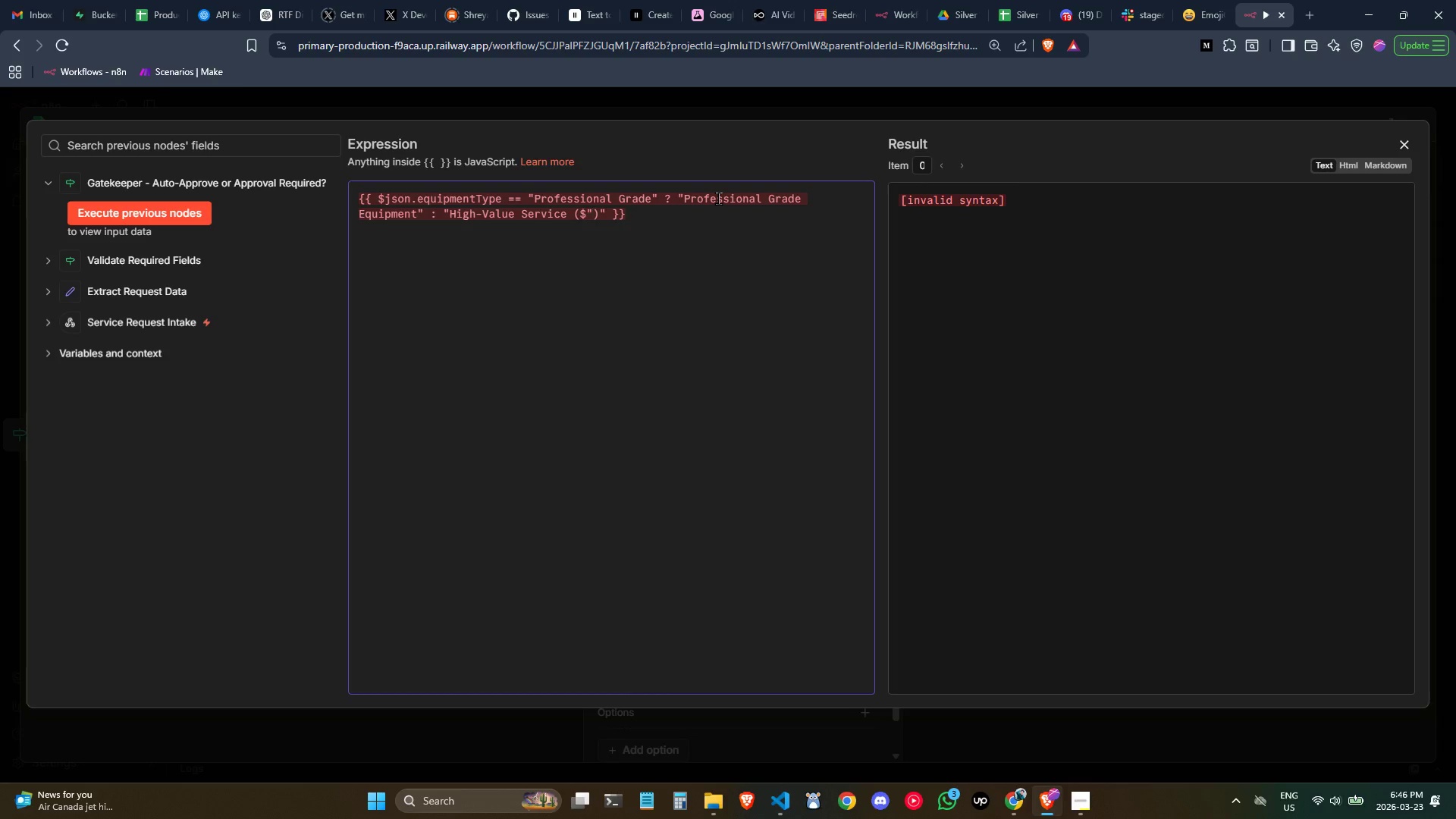 
key(ArrowRight)
 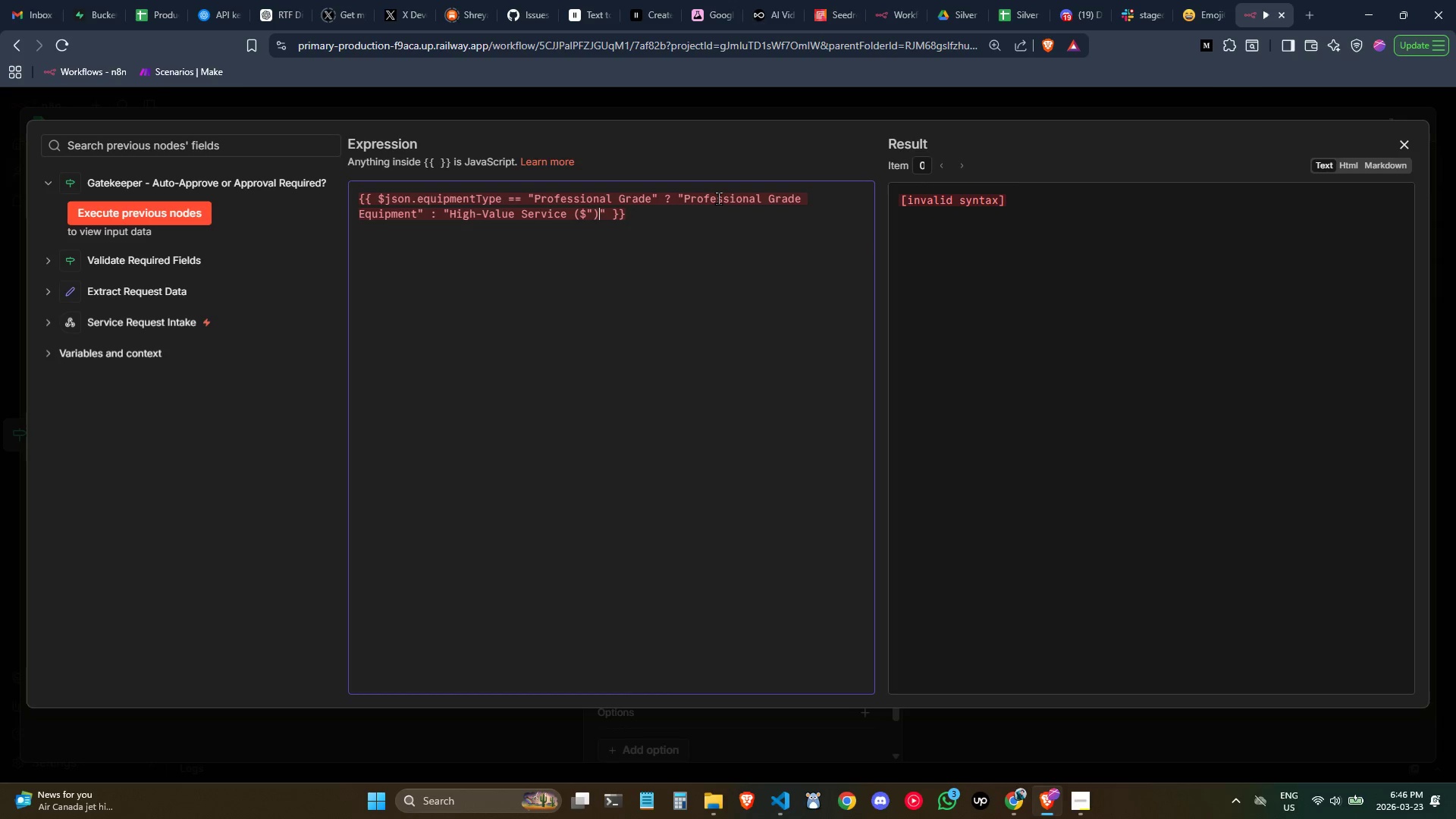 
key(ArrowRight)
 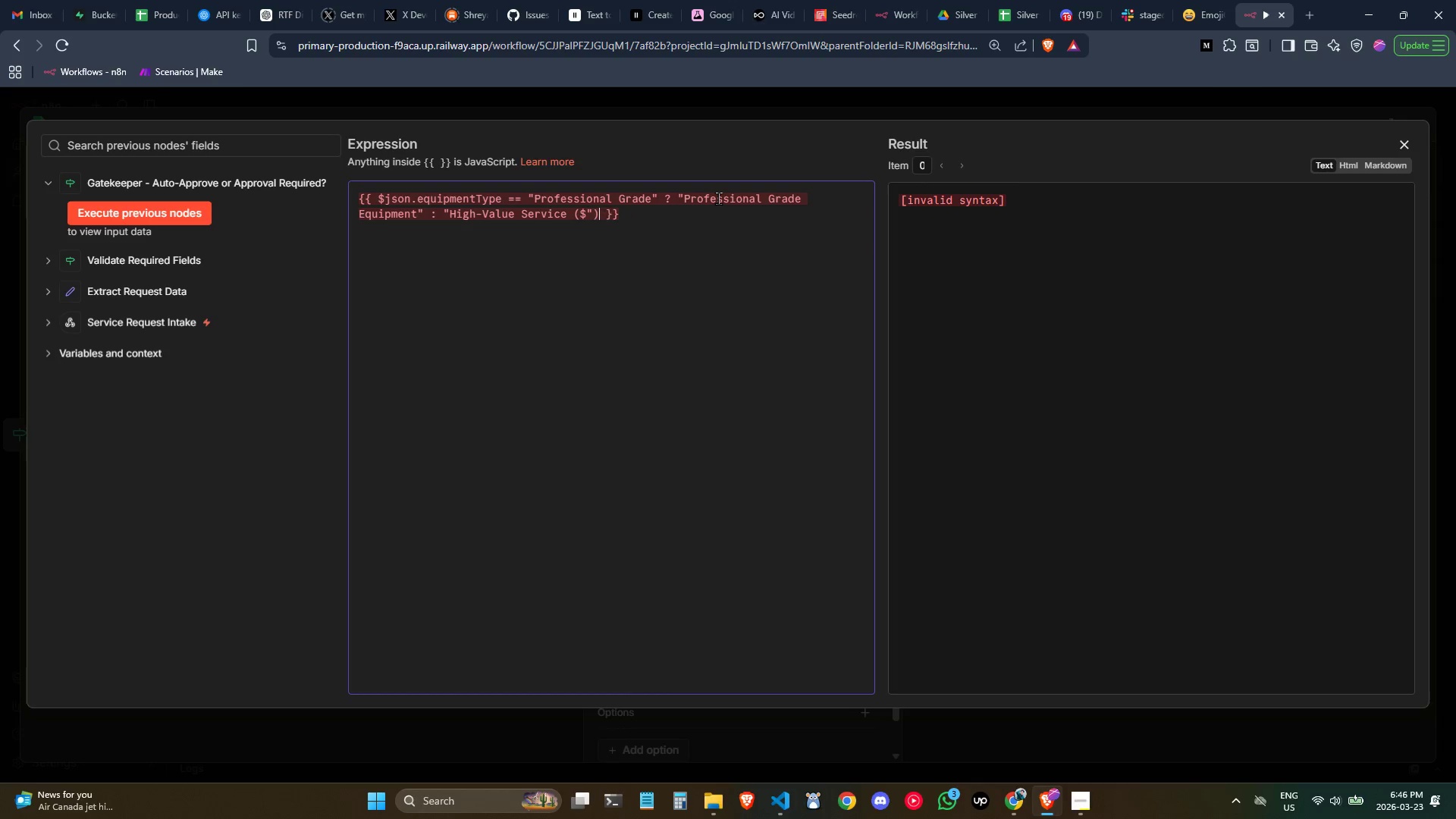 
key(Backspace)
 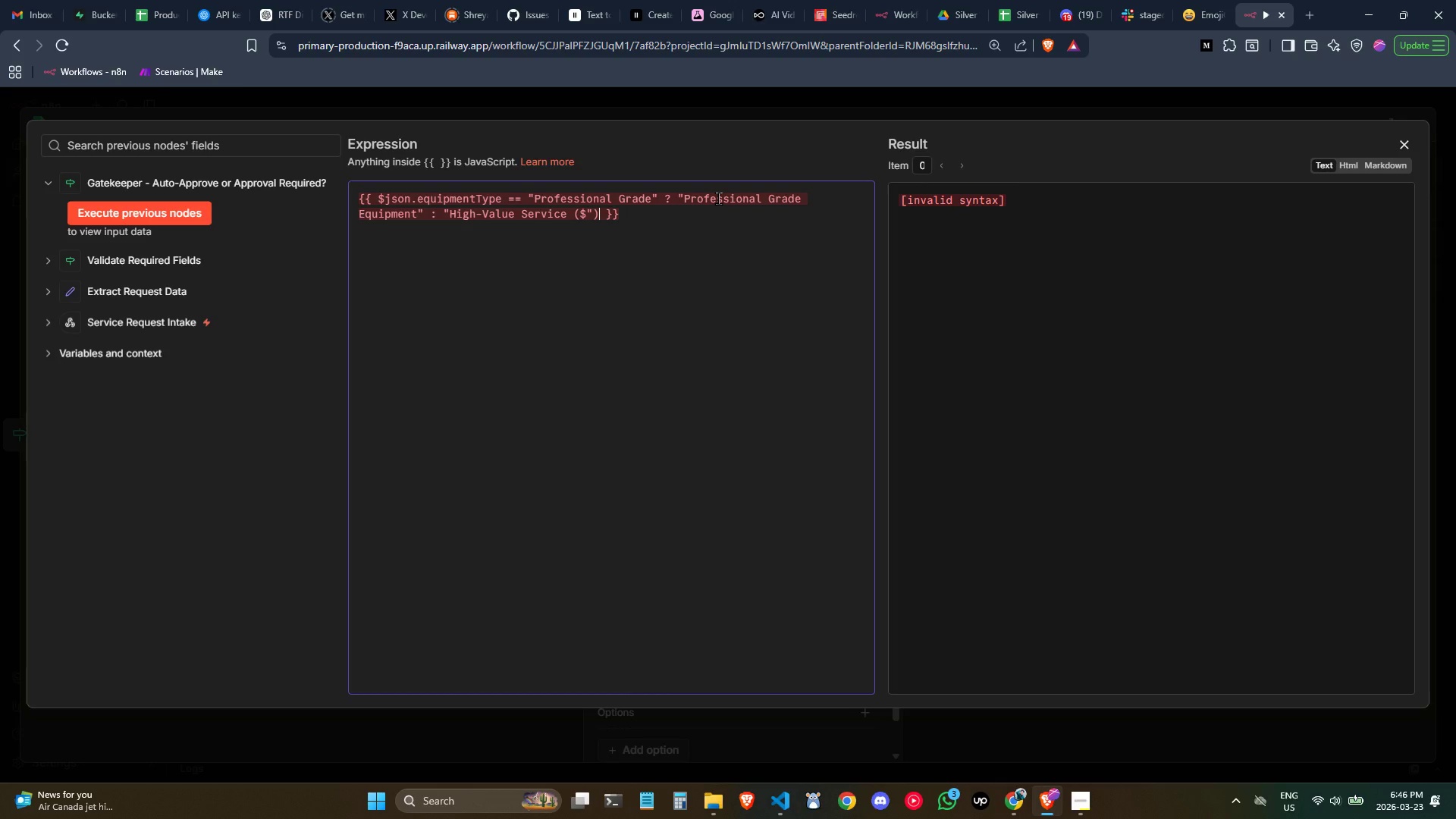 
key(ArrowLeft)
 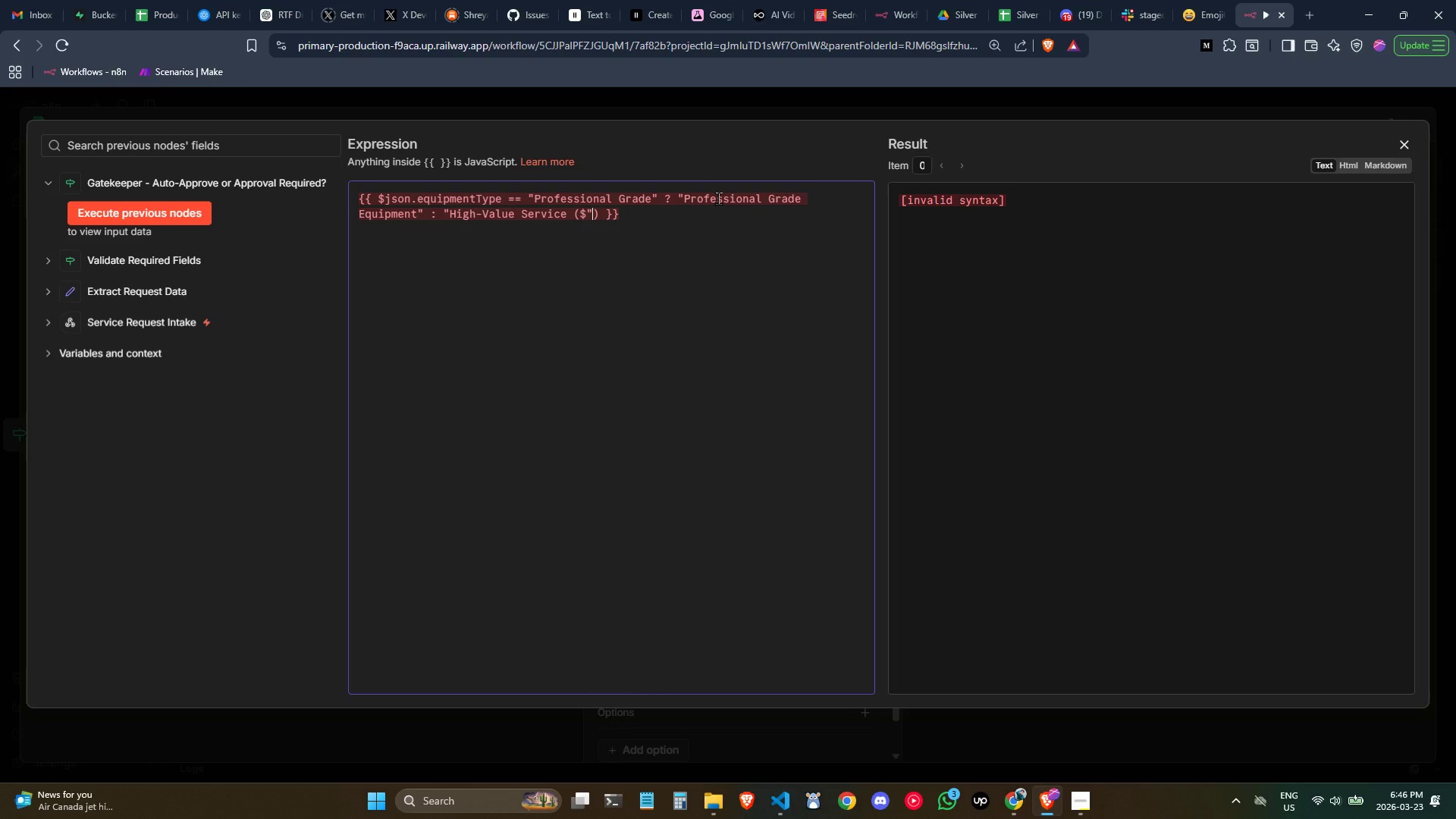 
key(ArrowRight)
 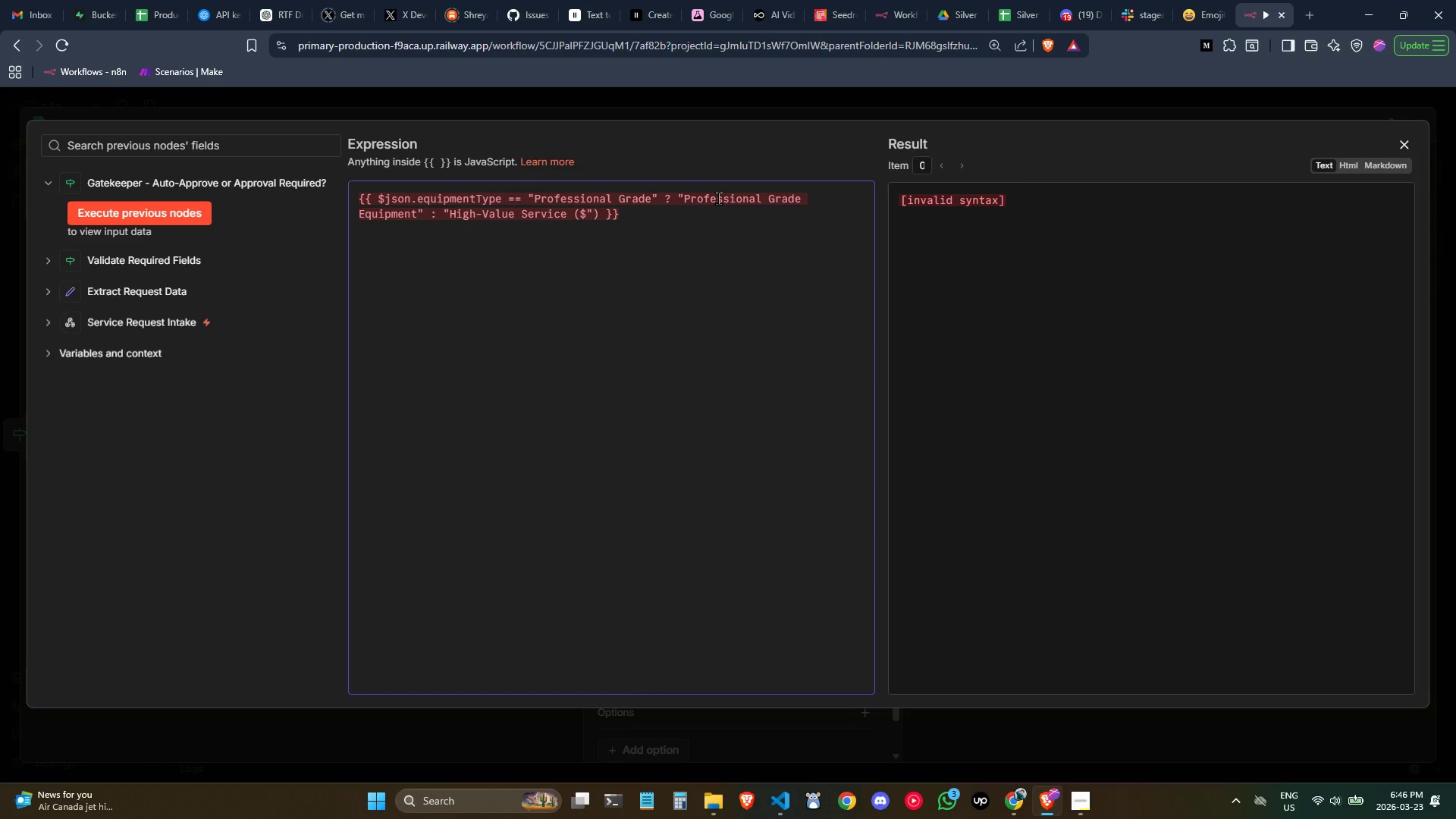 
key(Backspace)
 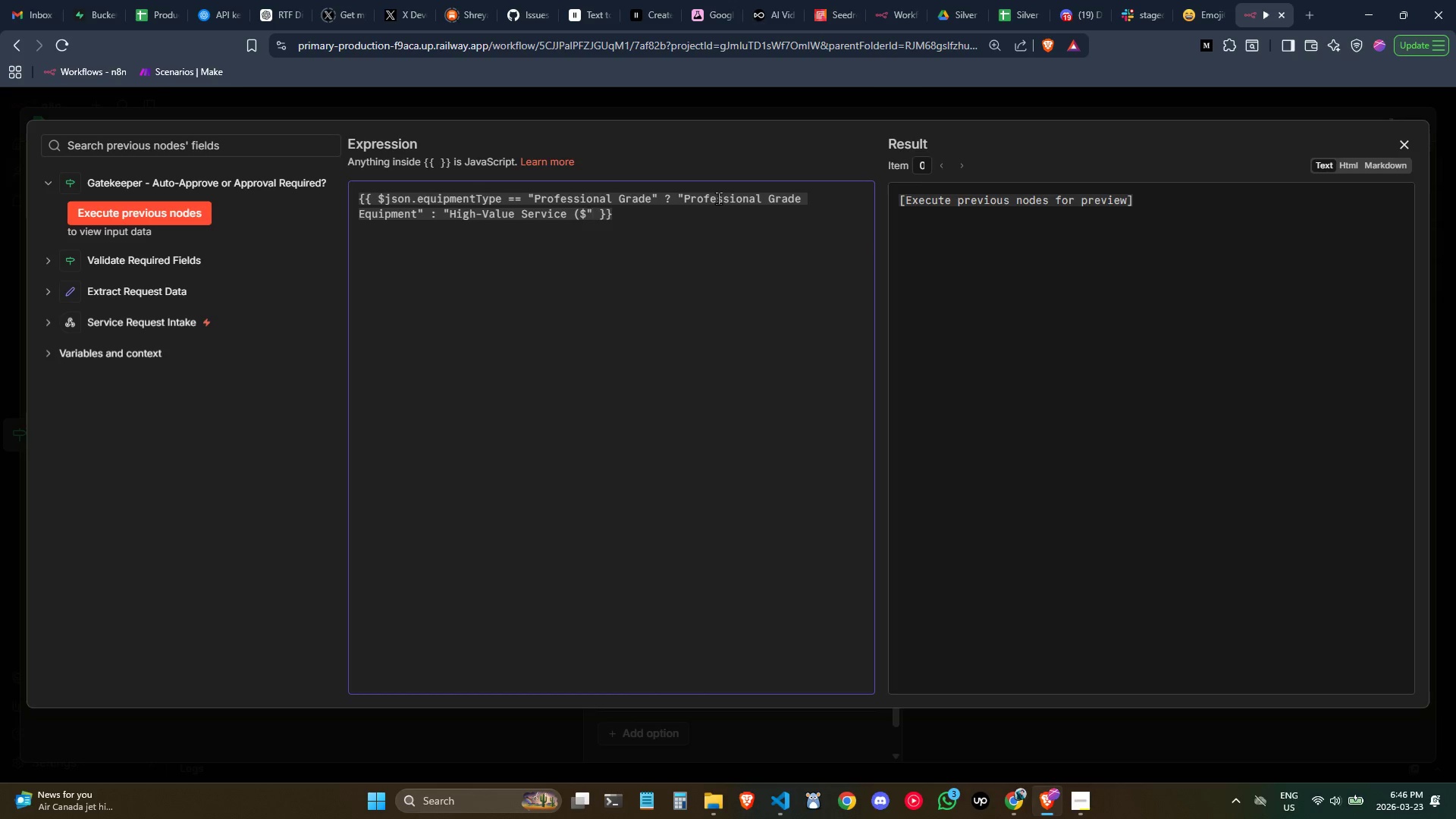 
wait(6.55)
 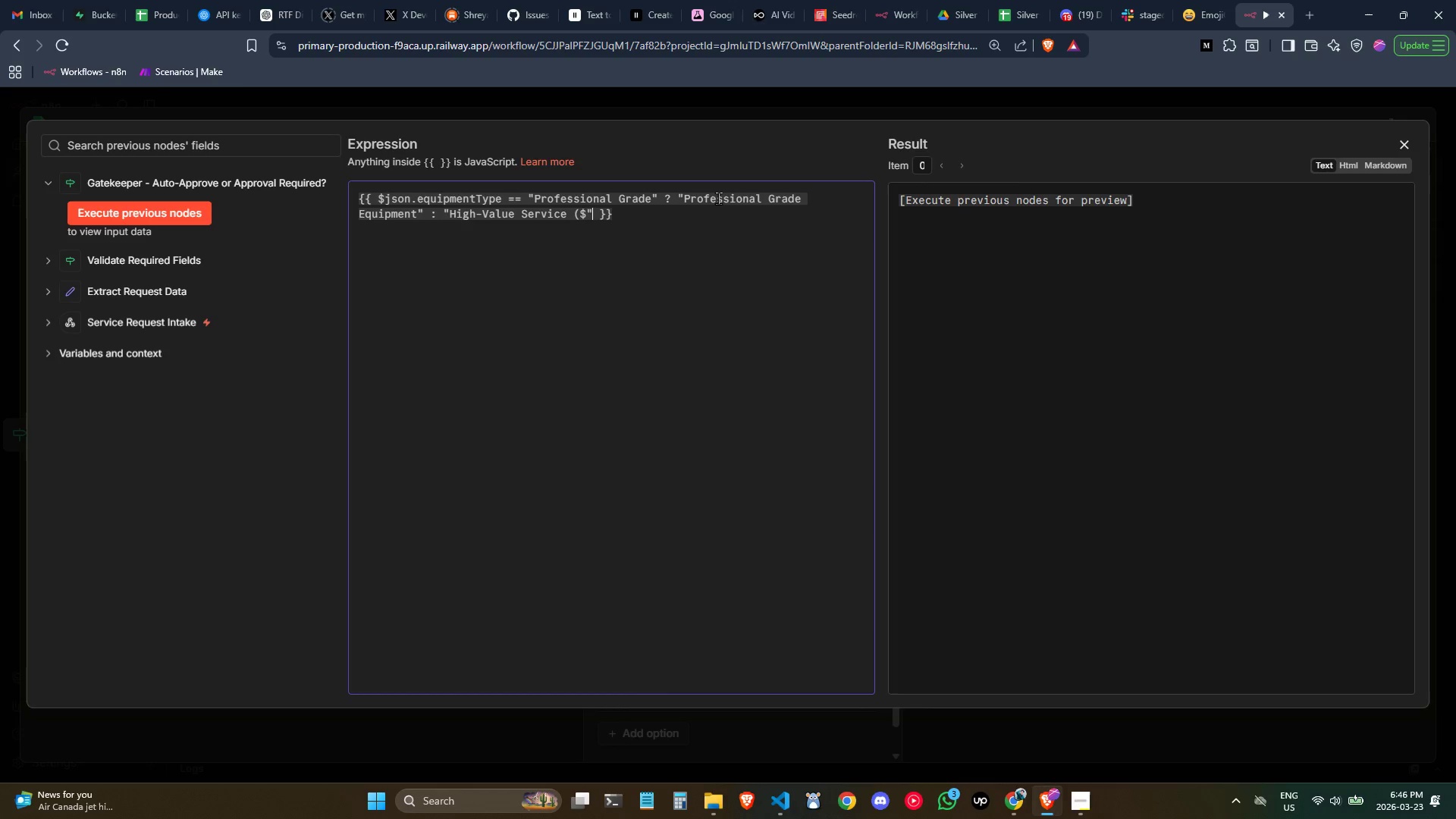 
type( ++)
key(Backspace)
key(Backspace)
key(Backspace)
type( + $json.est)
 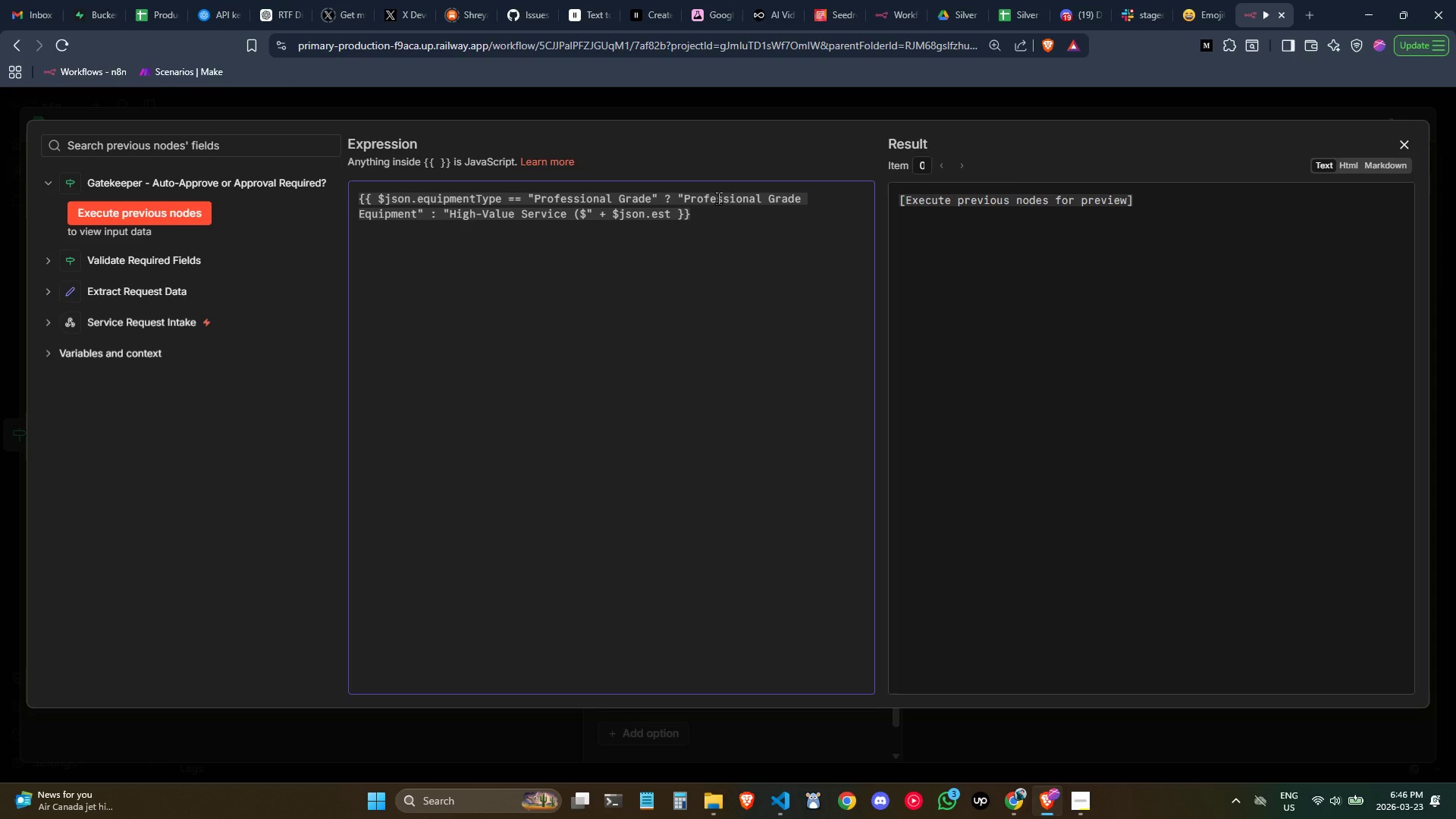 
wait(16.02)
 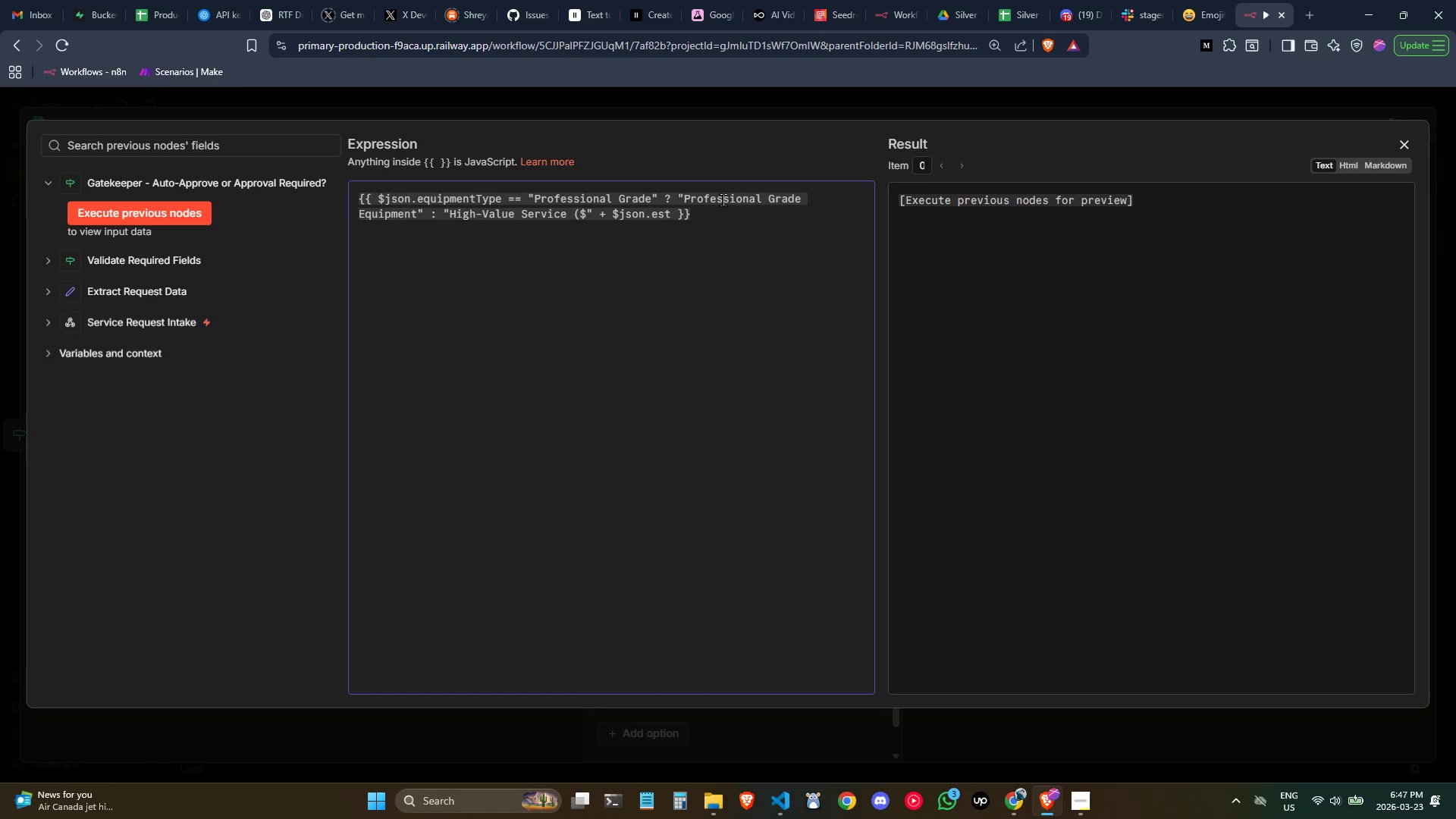 
type(imated )
key(Backspace)
type(Cost)
 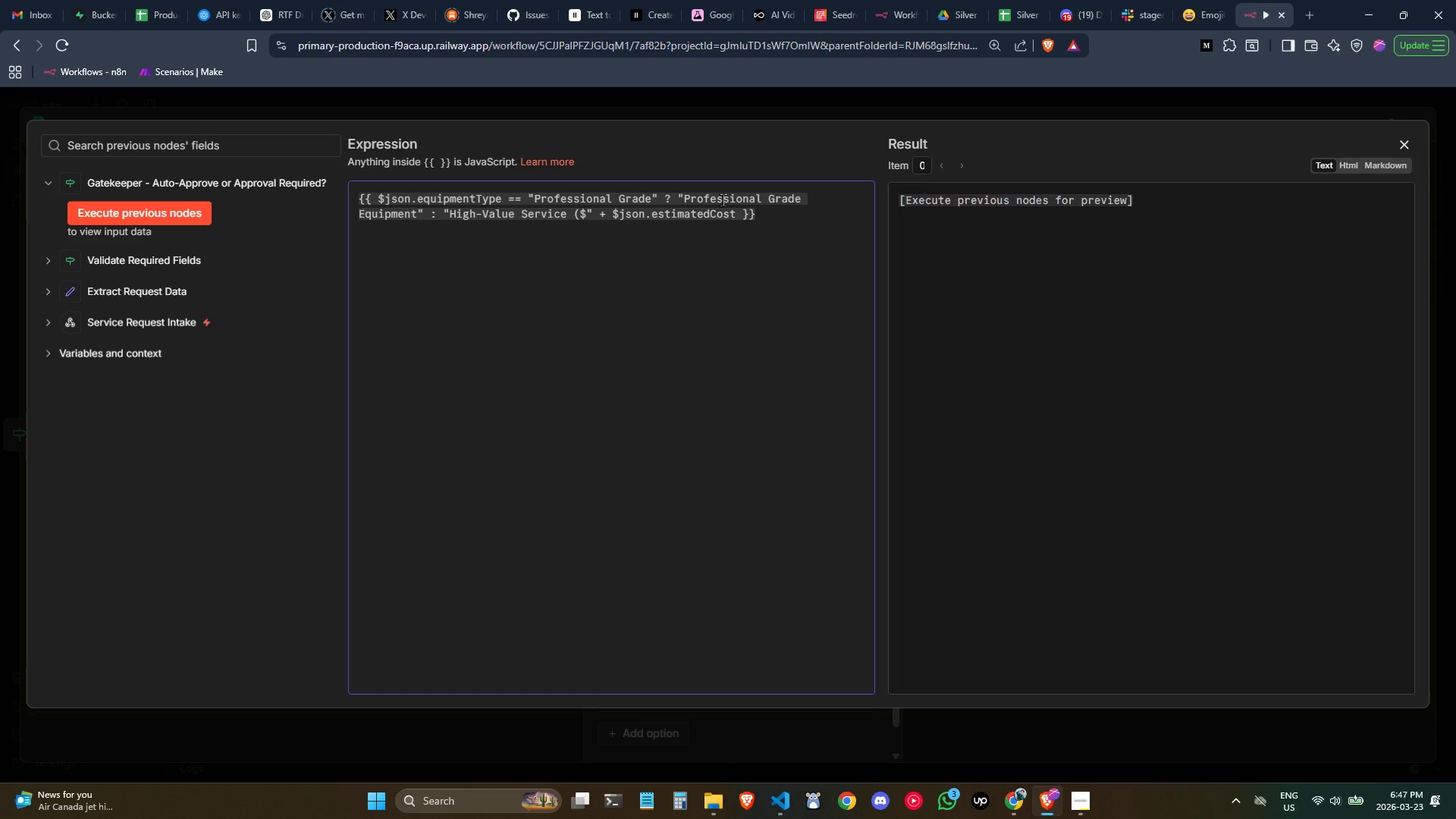 
wait(25.88)
 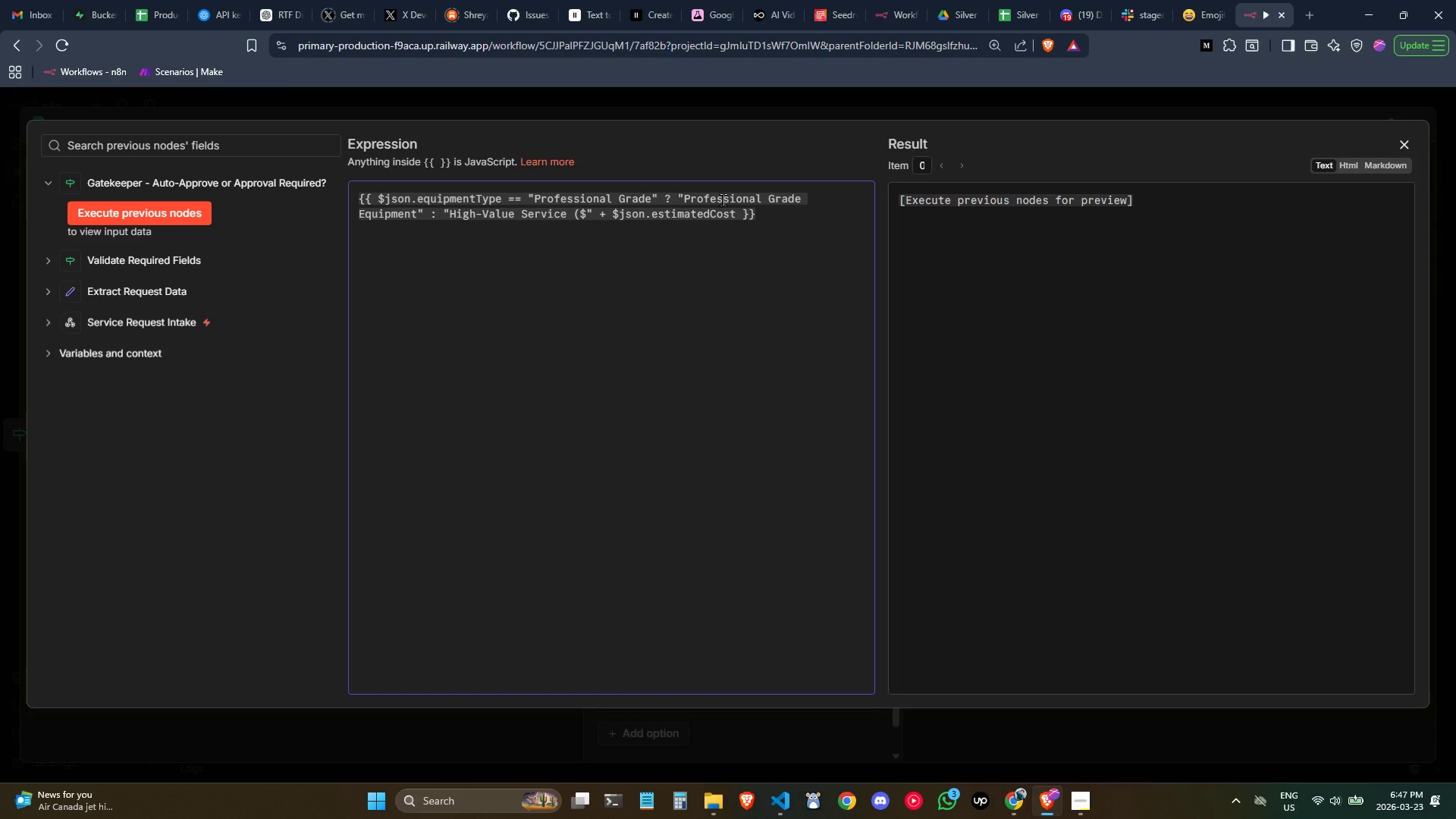 
key(Space)
 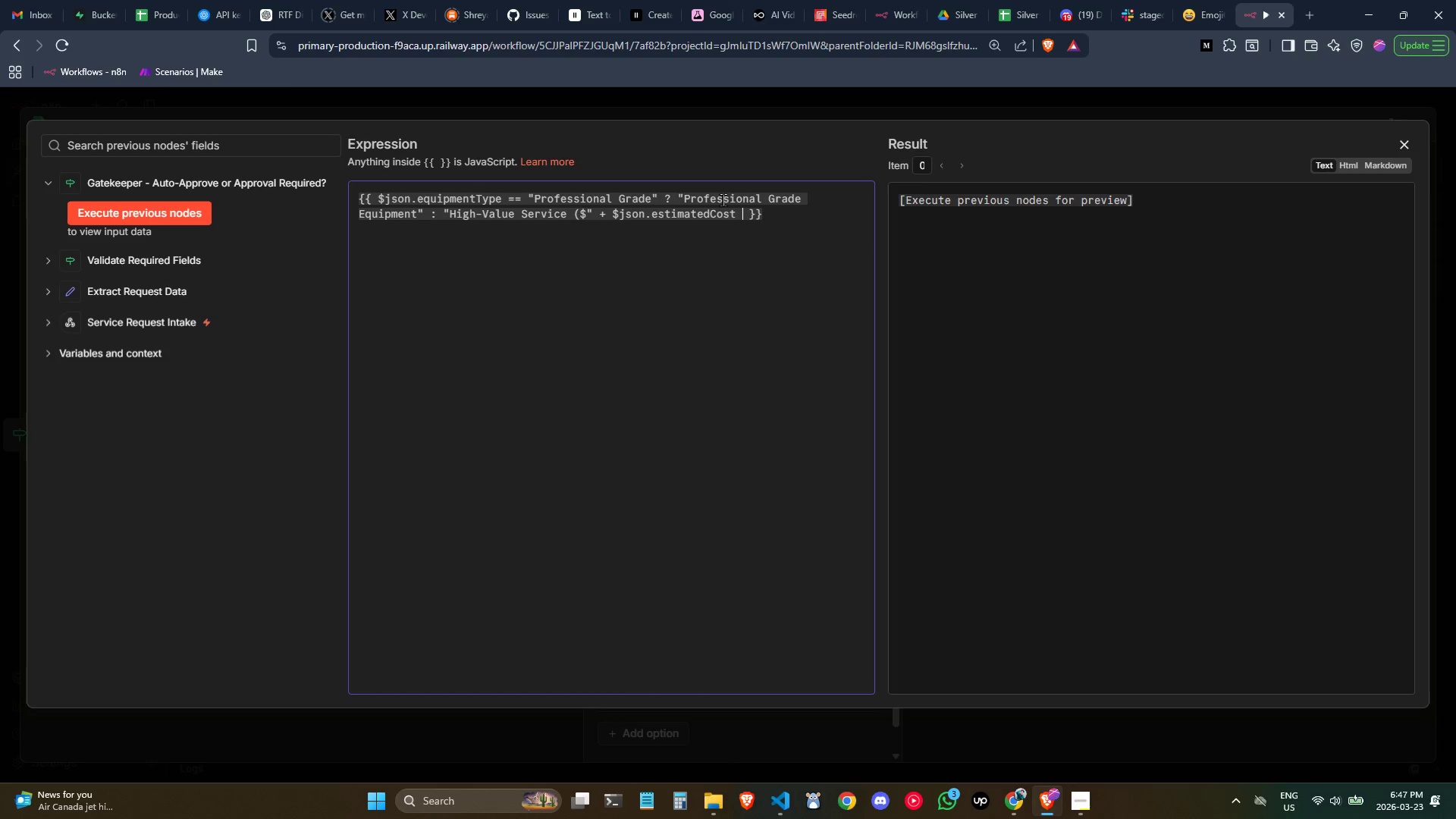 
key(Shift+ShiftLeft)
 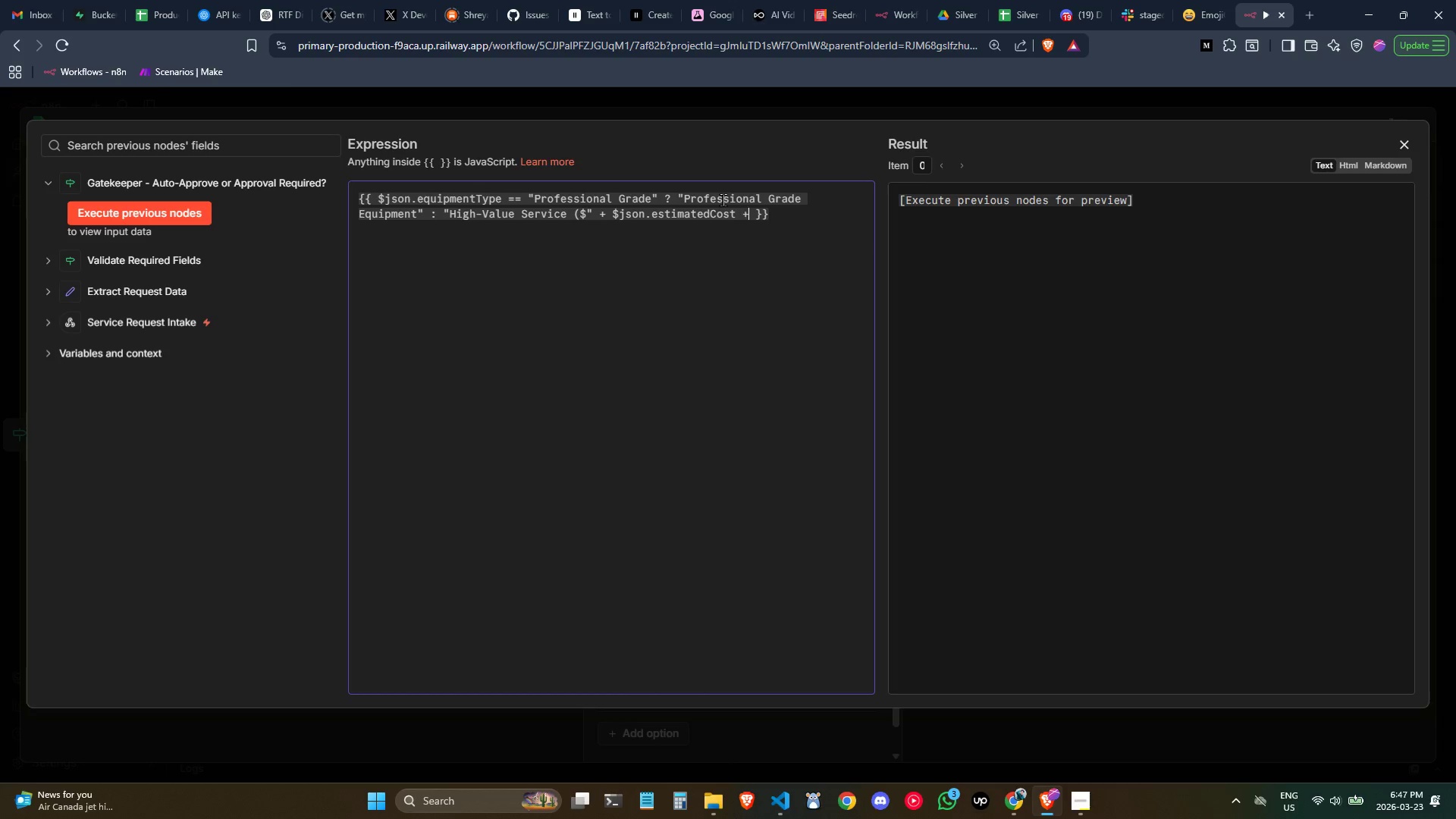 
key(Shift+Equal)
 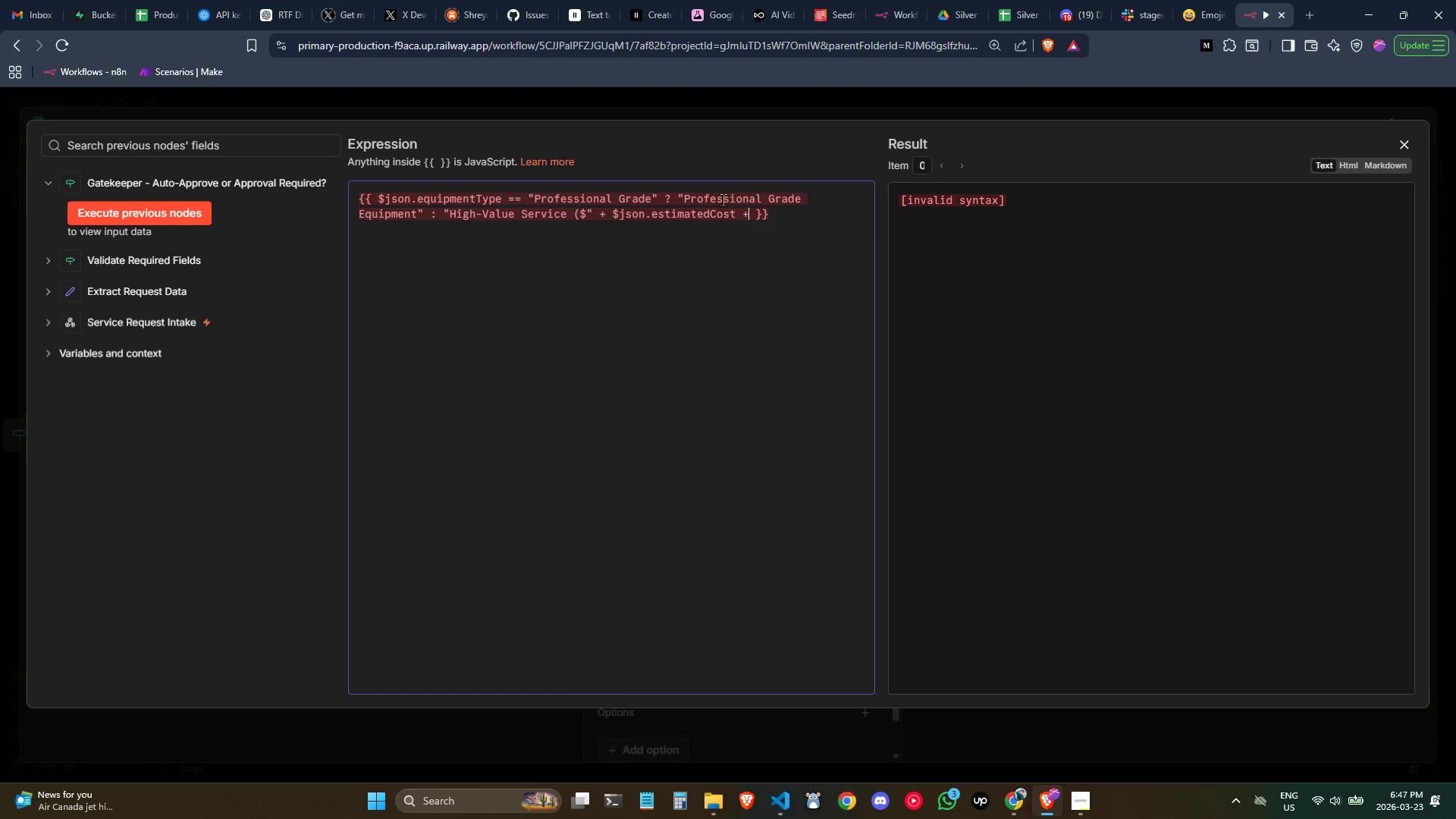 
key(Space)
 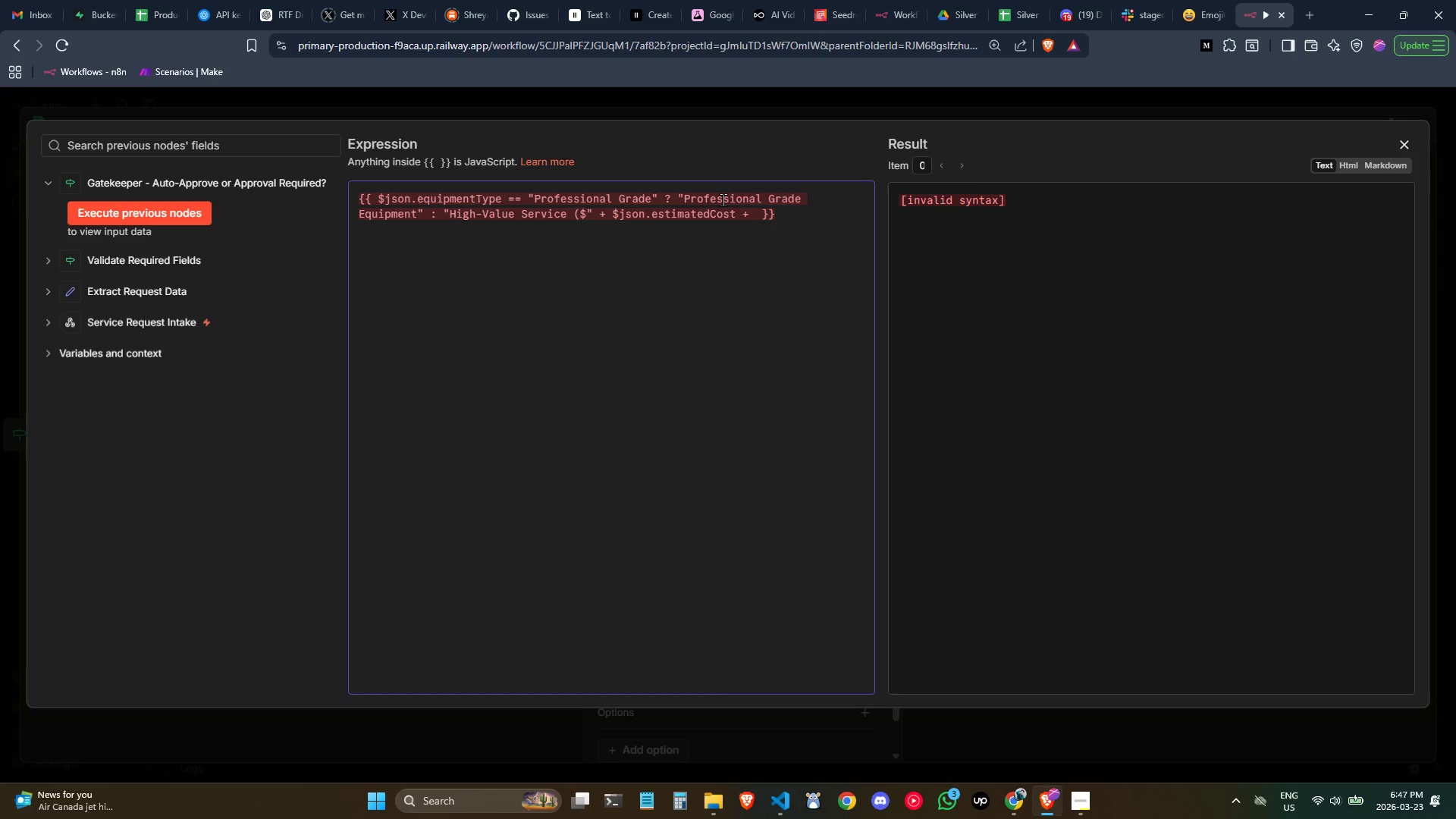 
key(Shift+Quote)
 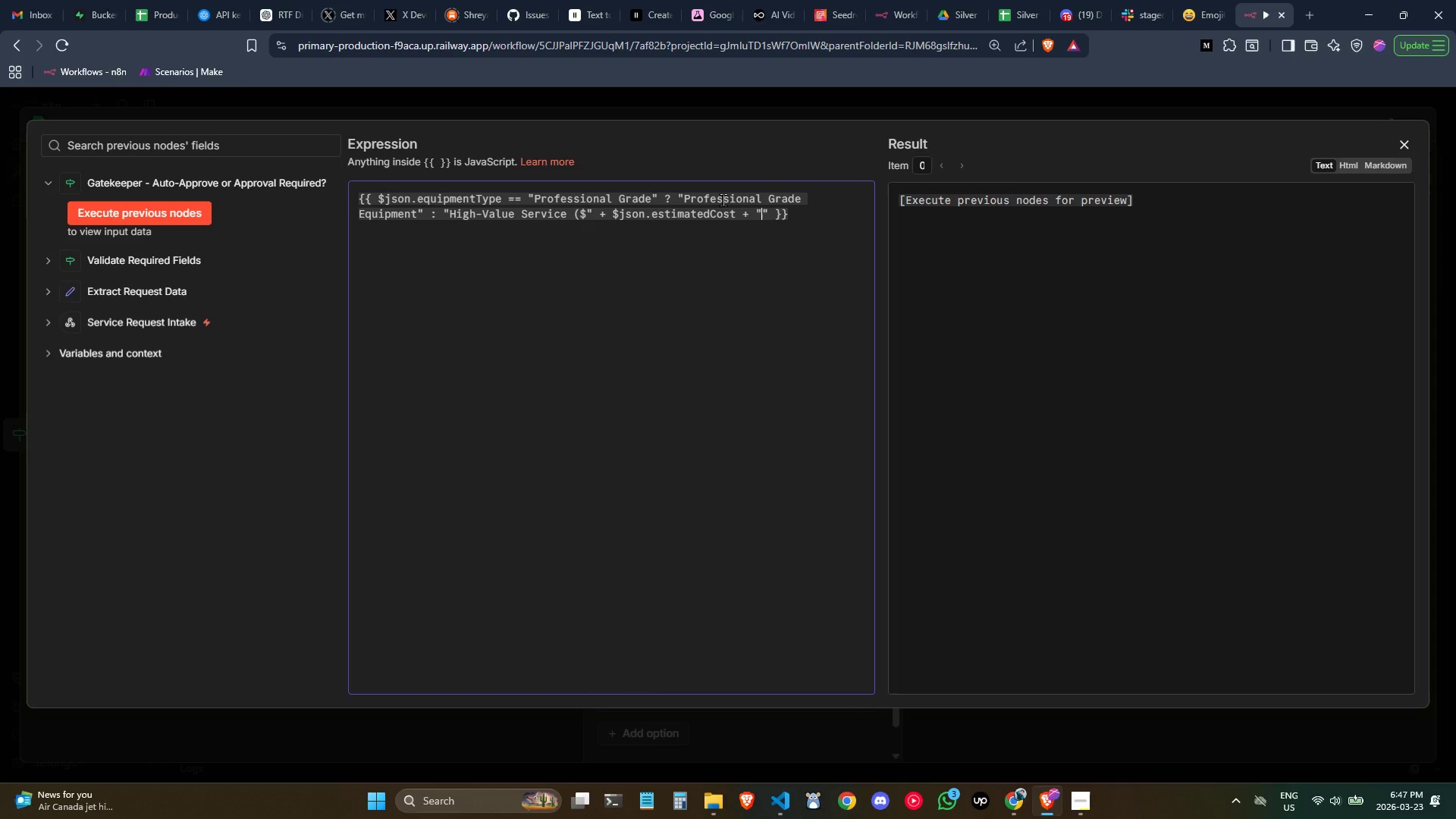 
key(Shift+ShiftLeft)
 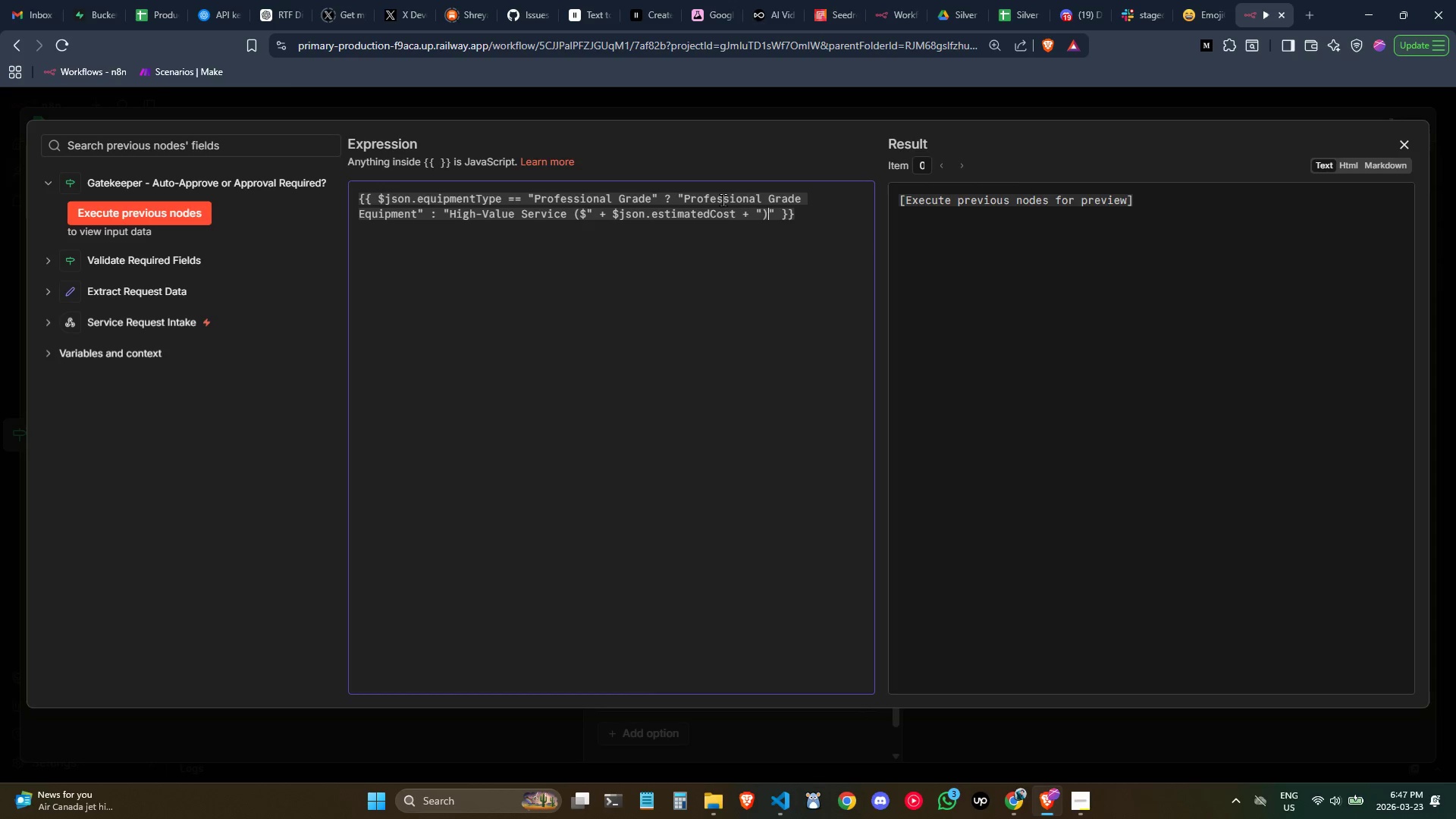 
key(Shift+0)
 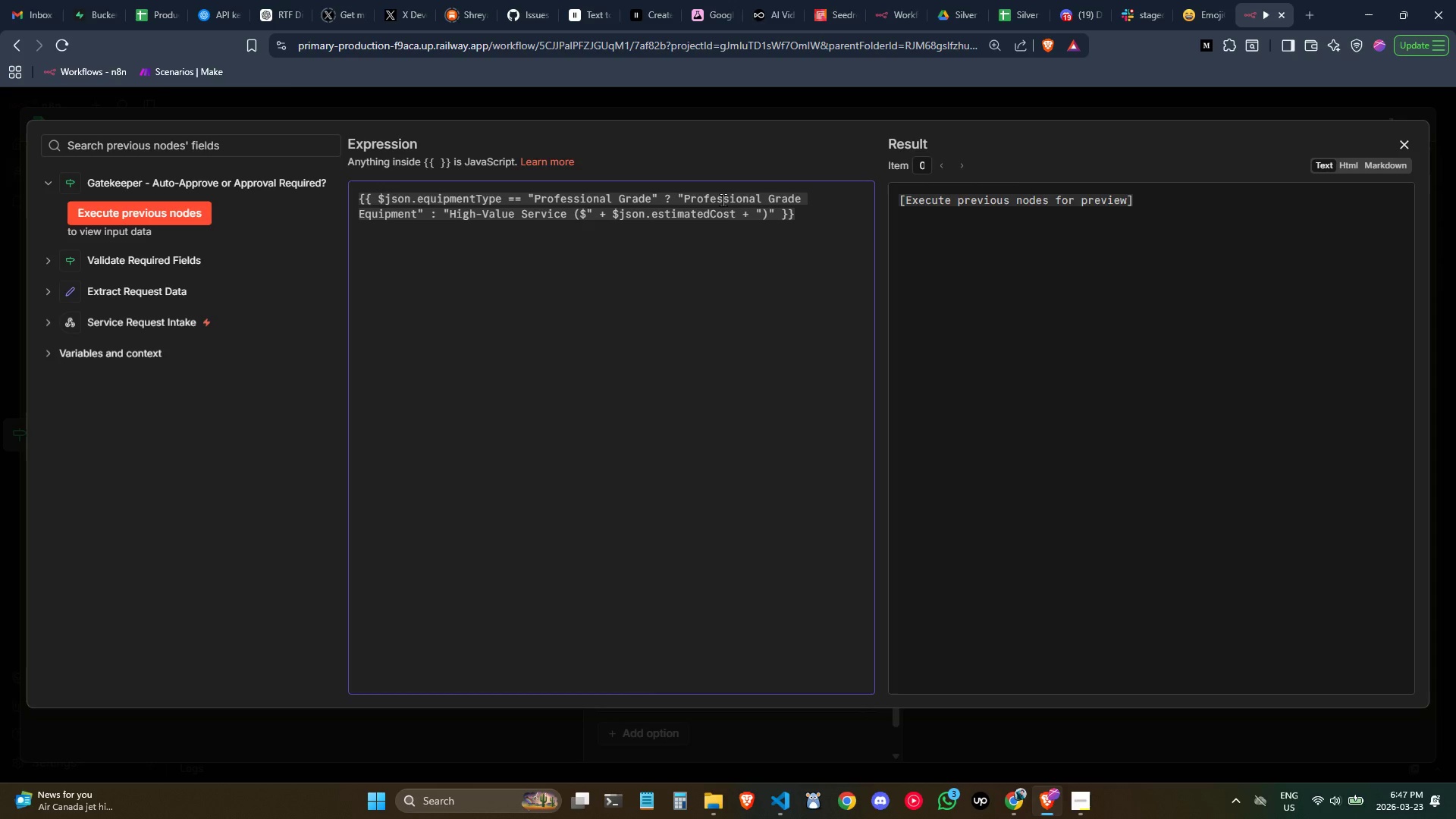 
key(ArrowRight)
 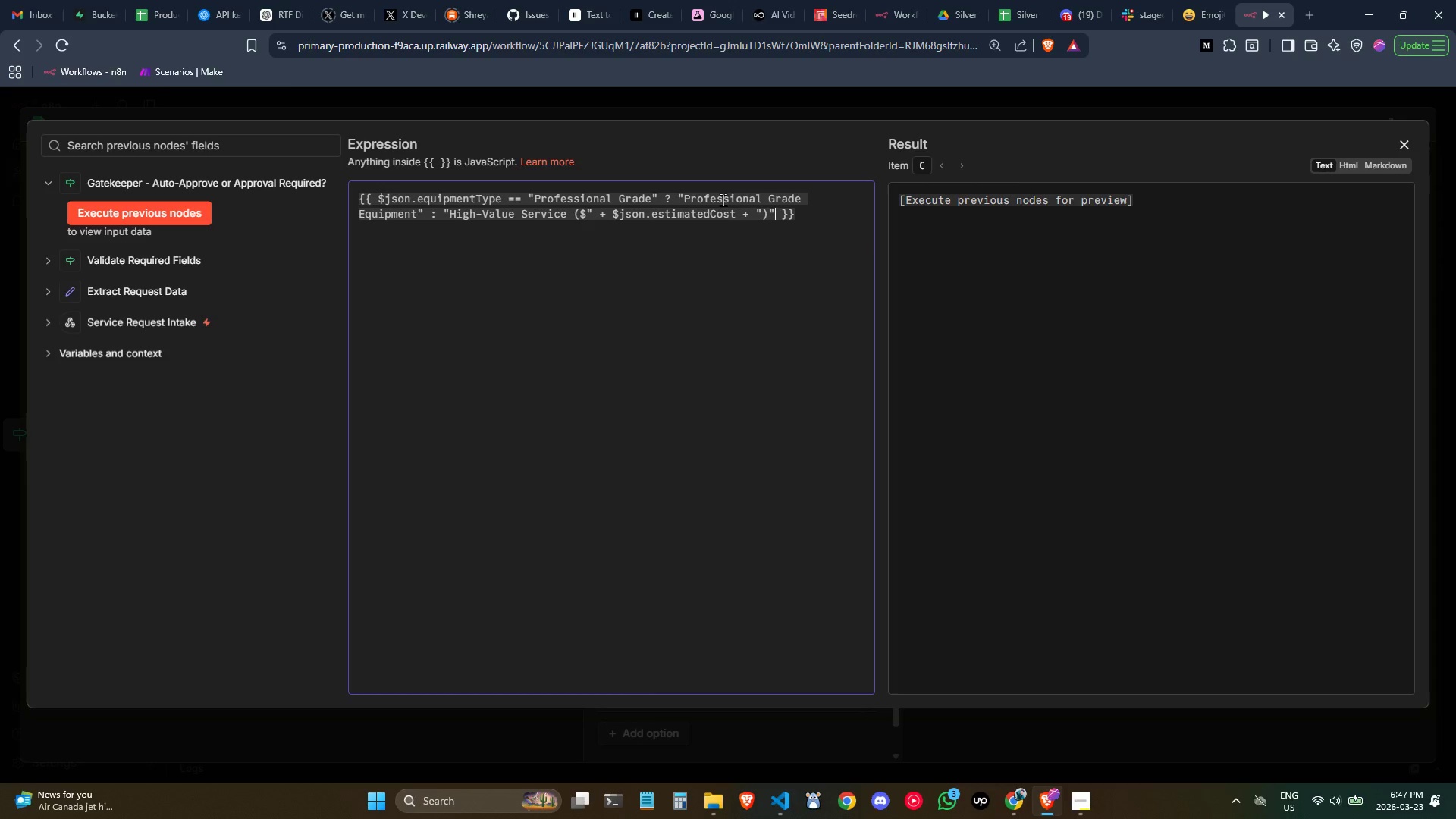 
key(ArrowRight)
 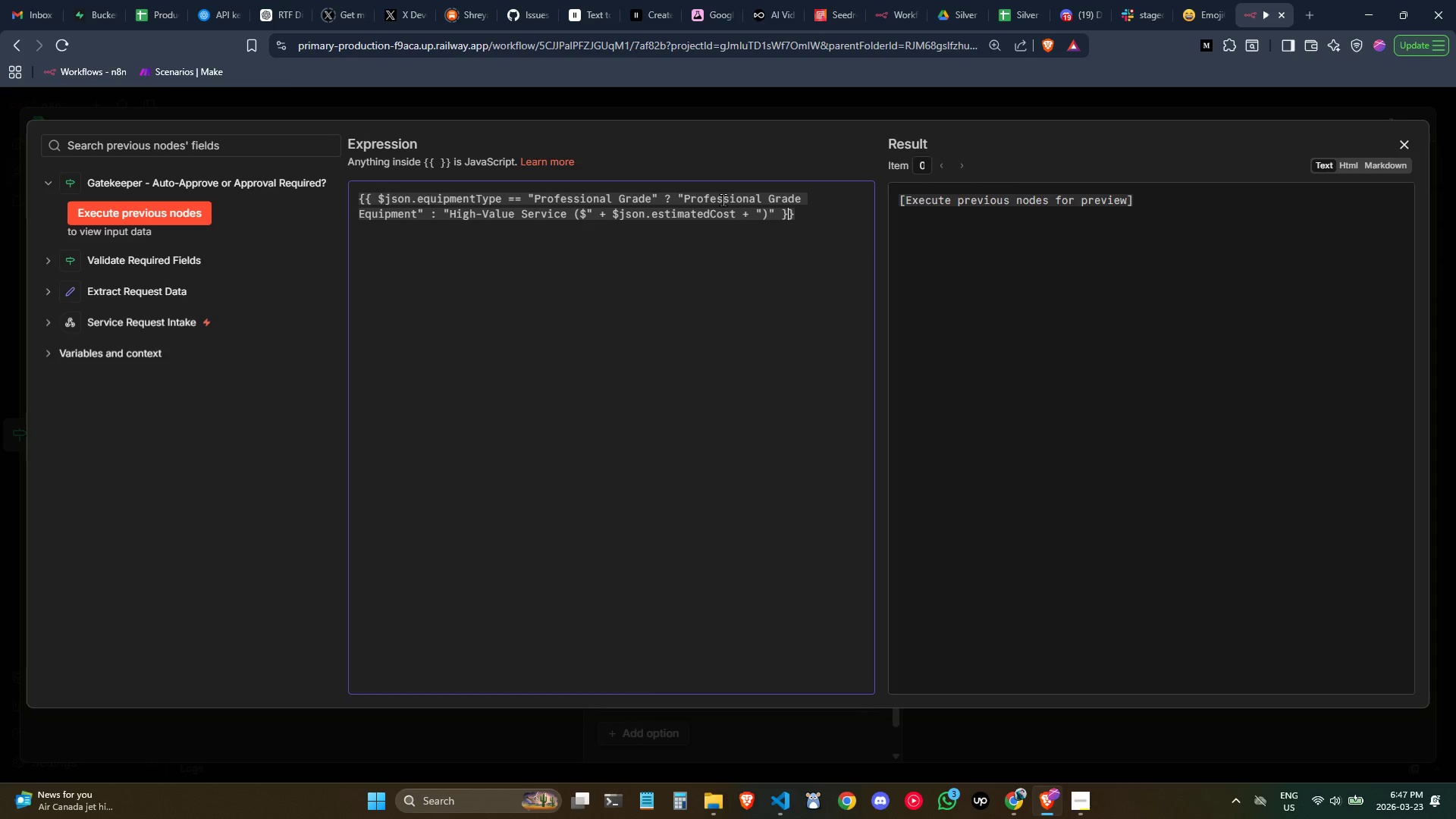 
key(ArrowRight)
 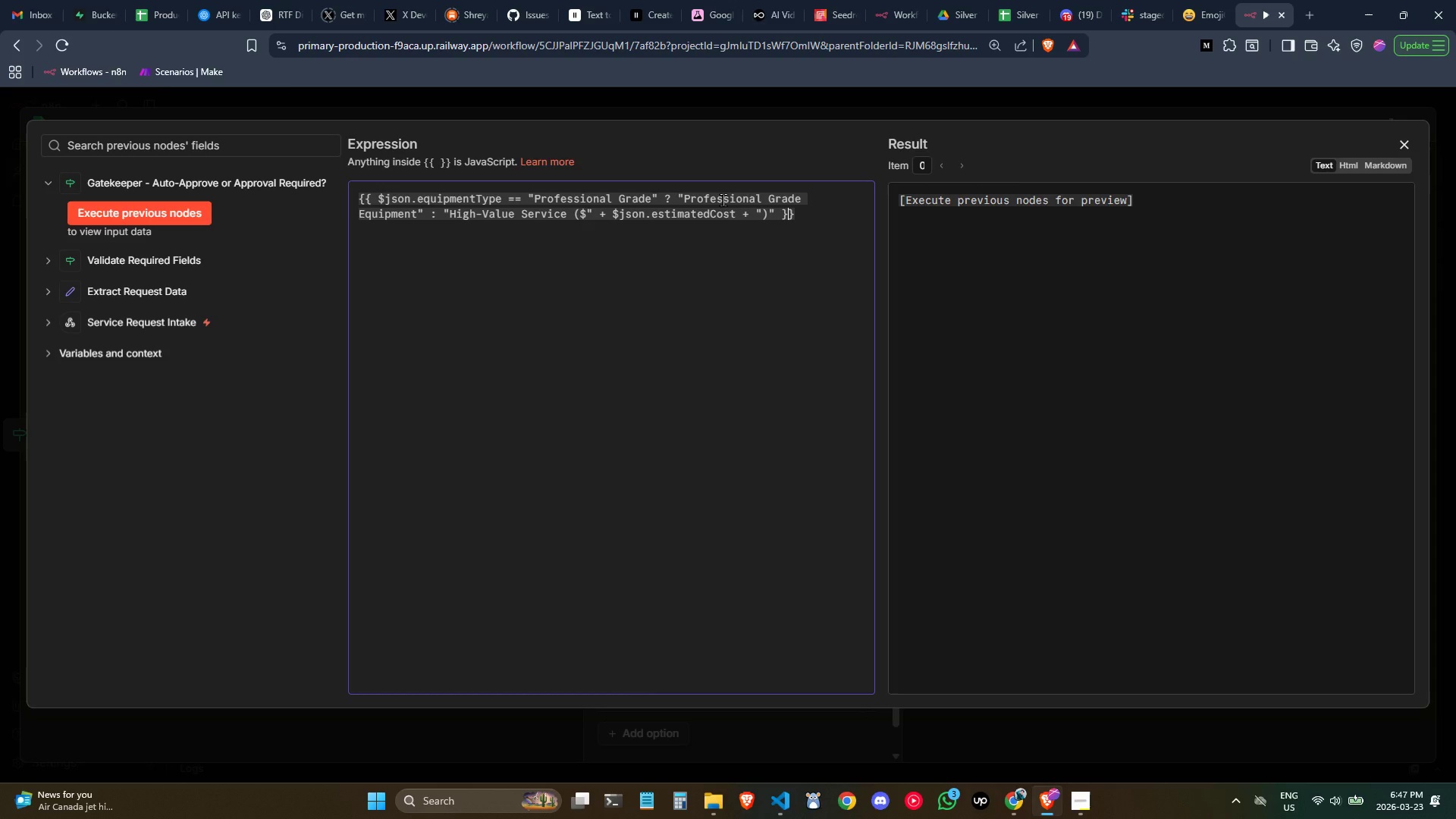 
key(ArrowRight)
 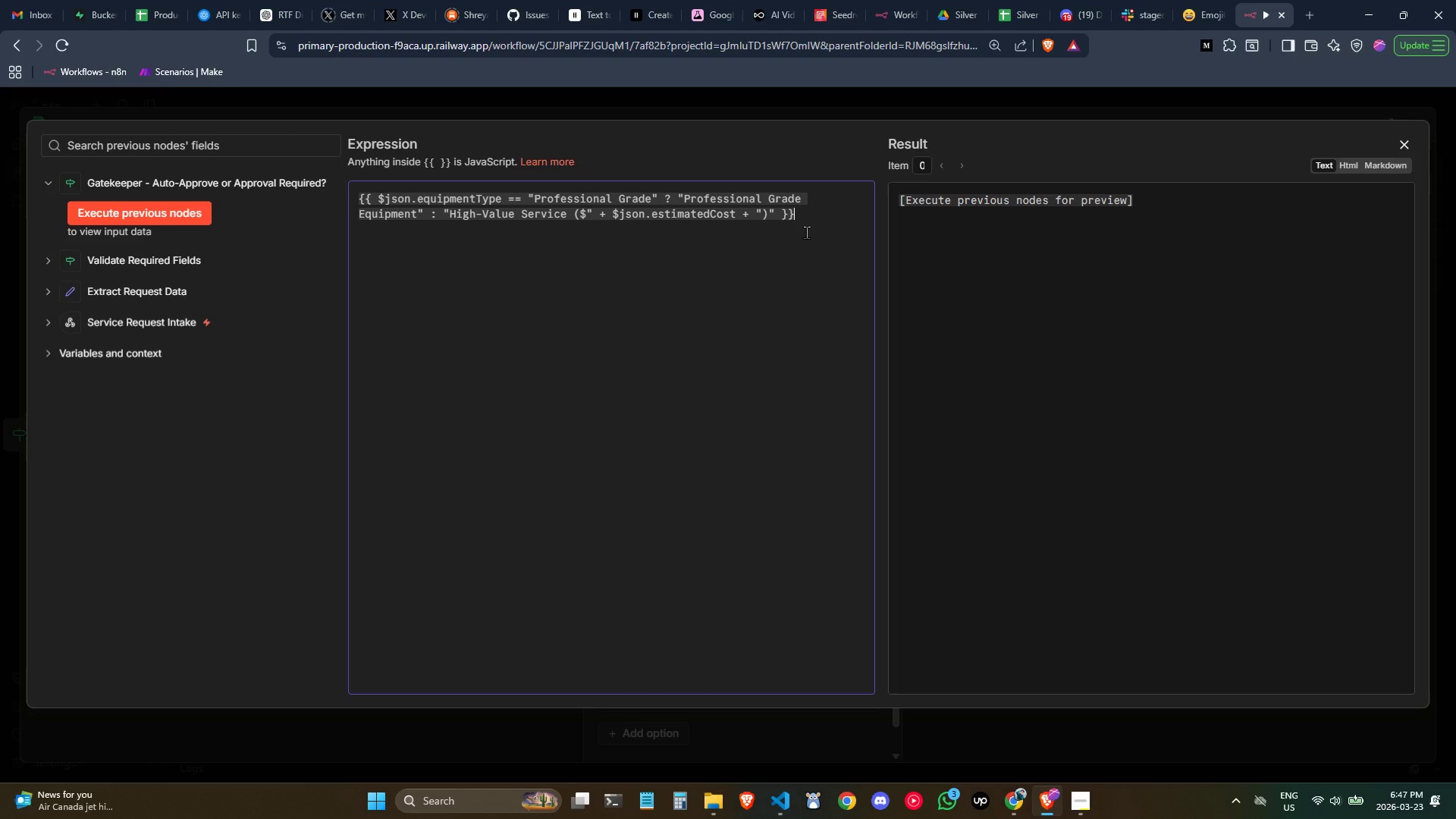 
left_click([761, 232])
 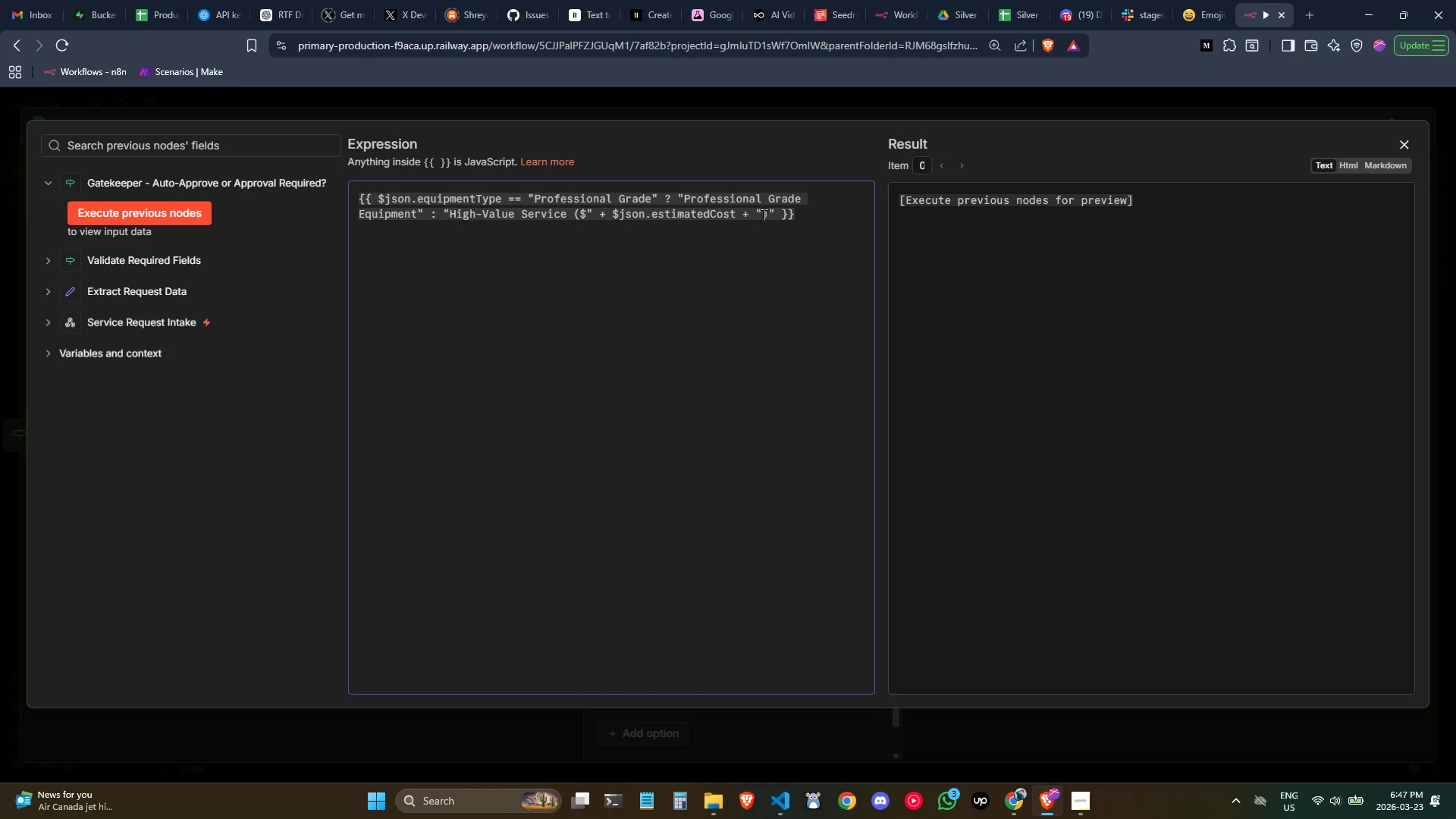 
left_click([763, 215])
 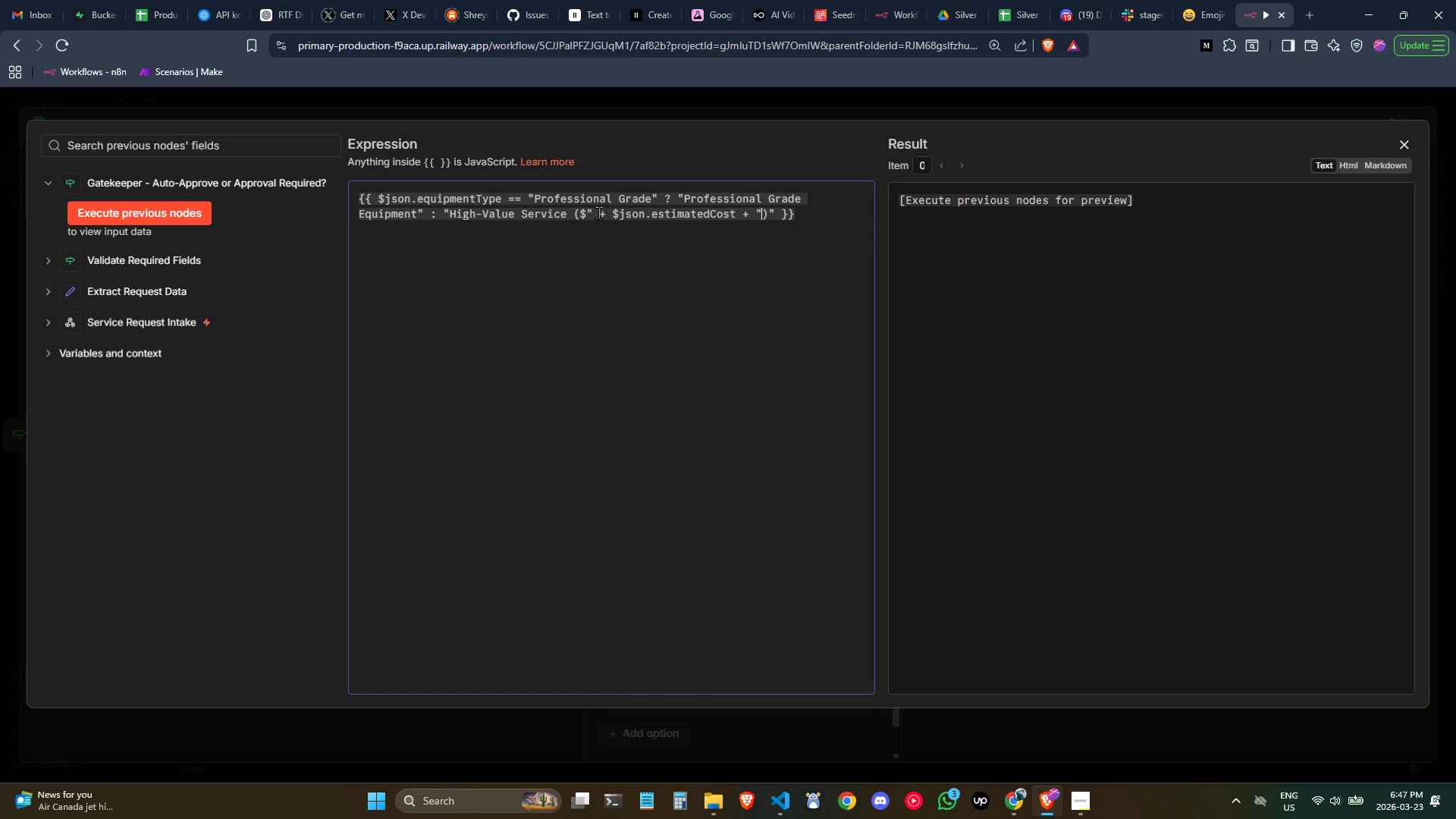 
left_click([590, 212])
 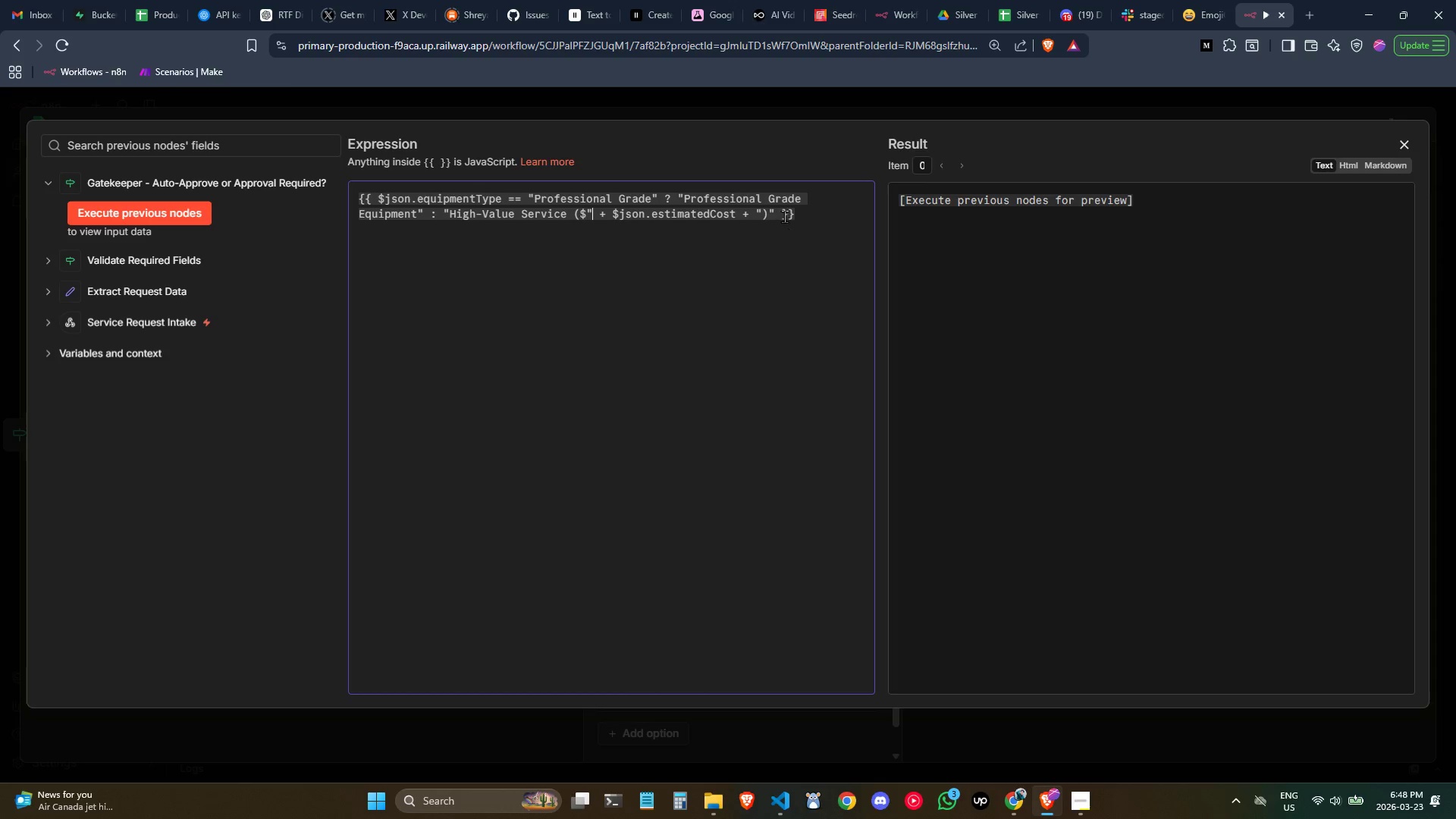 
left_click([774, 215])
 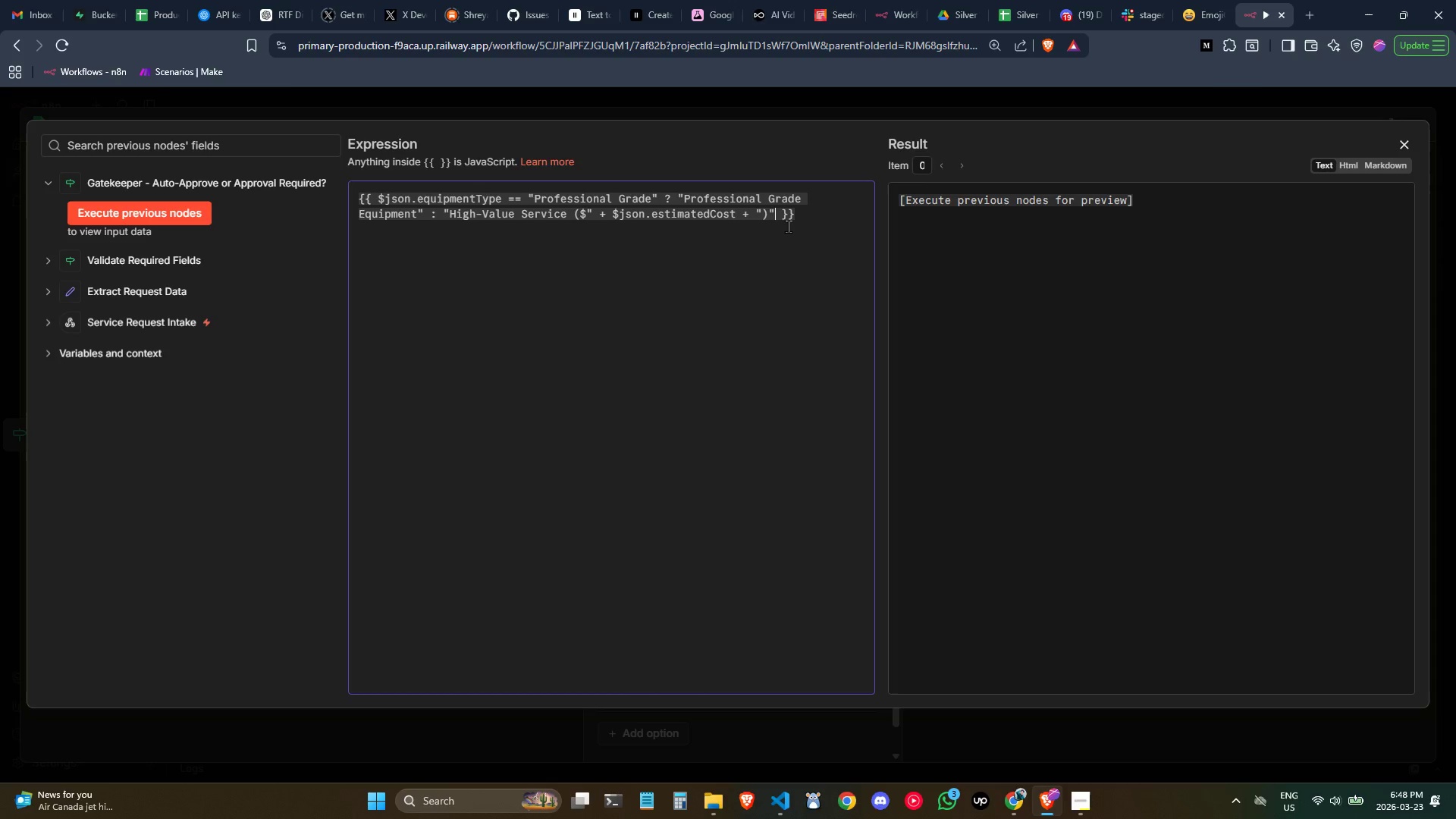 
wait(7.39)
 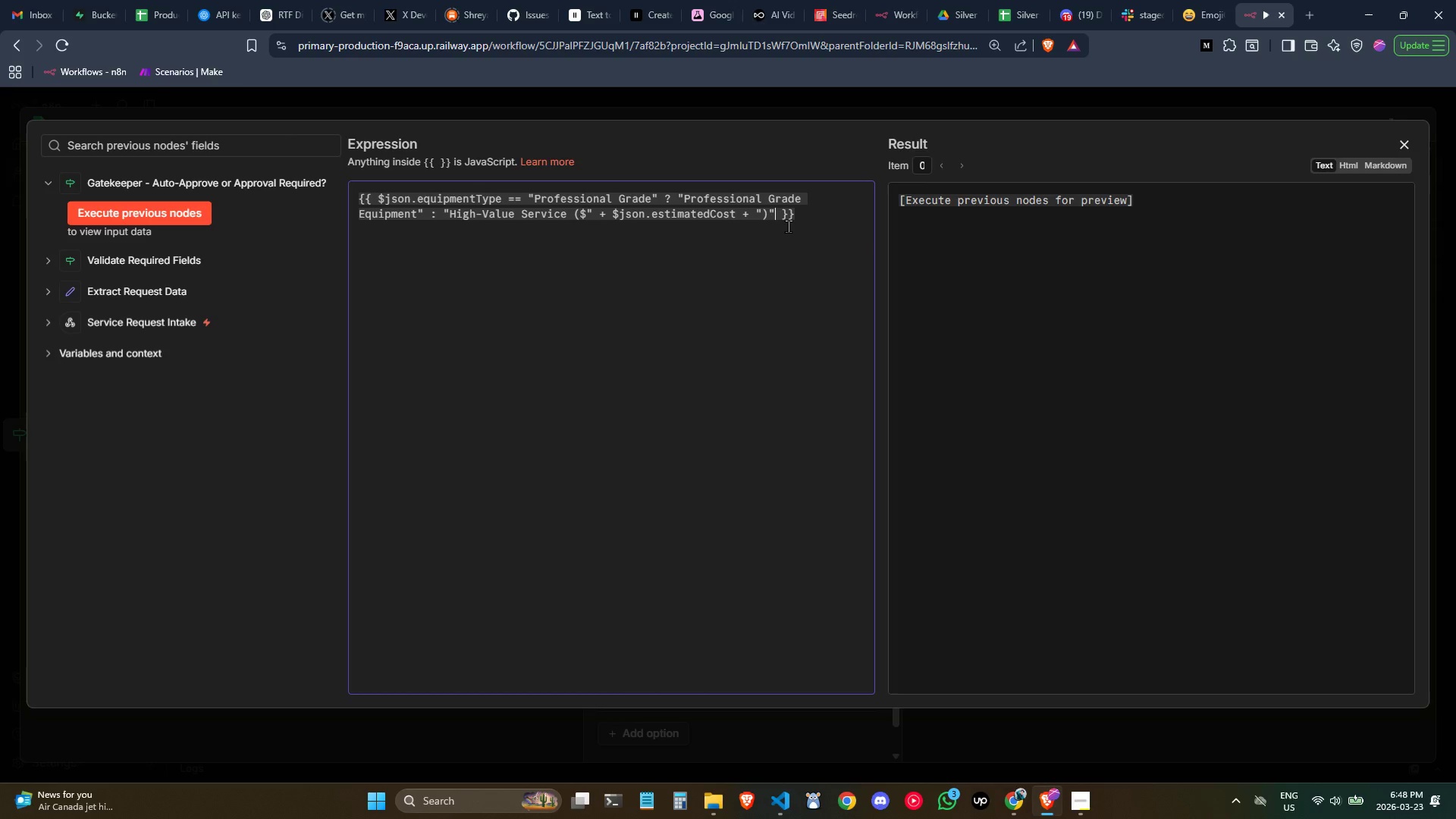 
left_click([745, 318])
 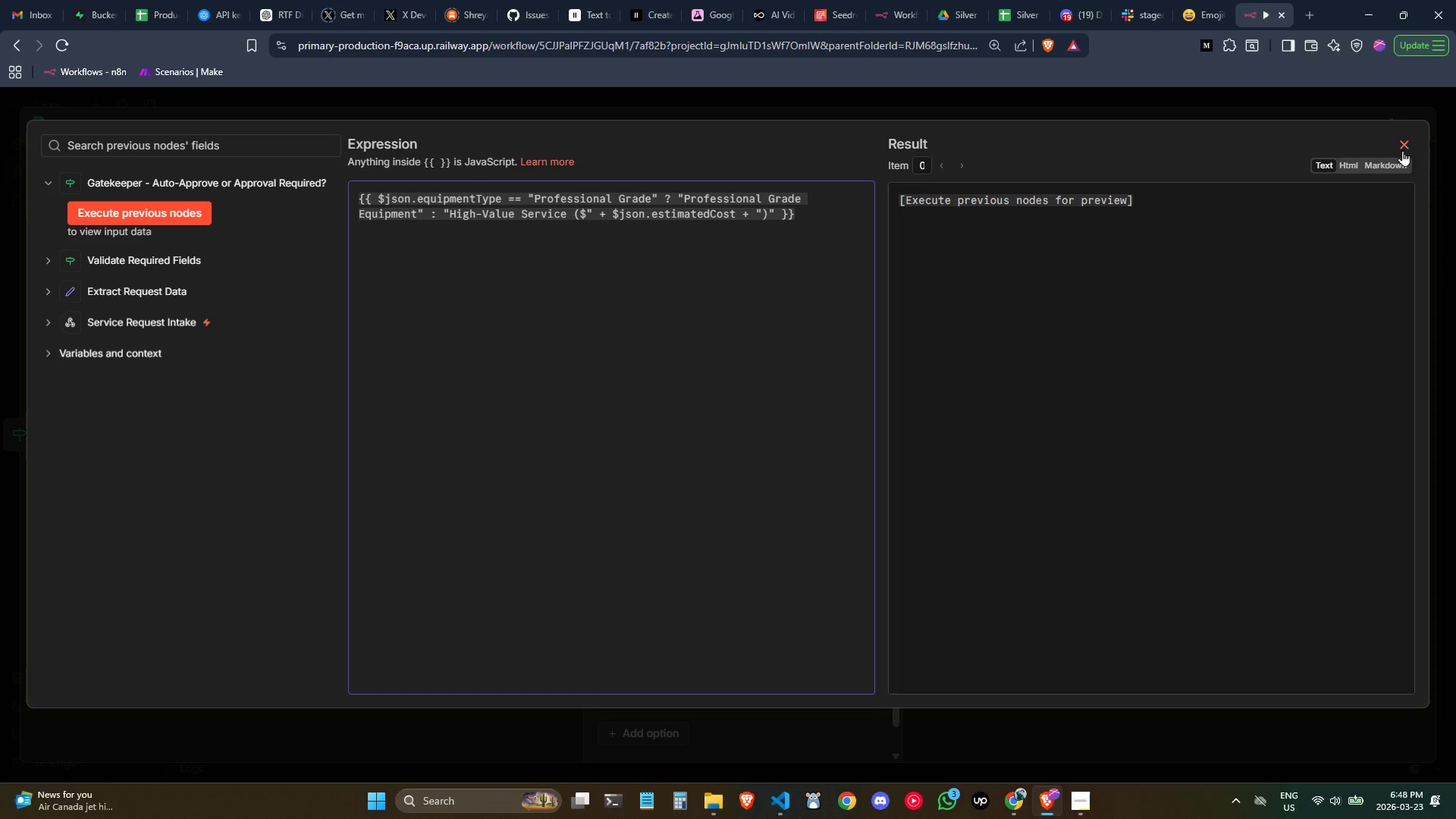 
left_click([1407, 143])
 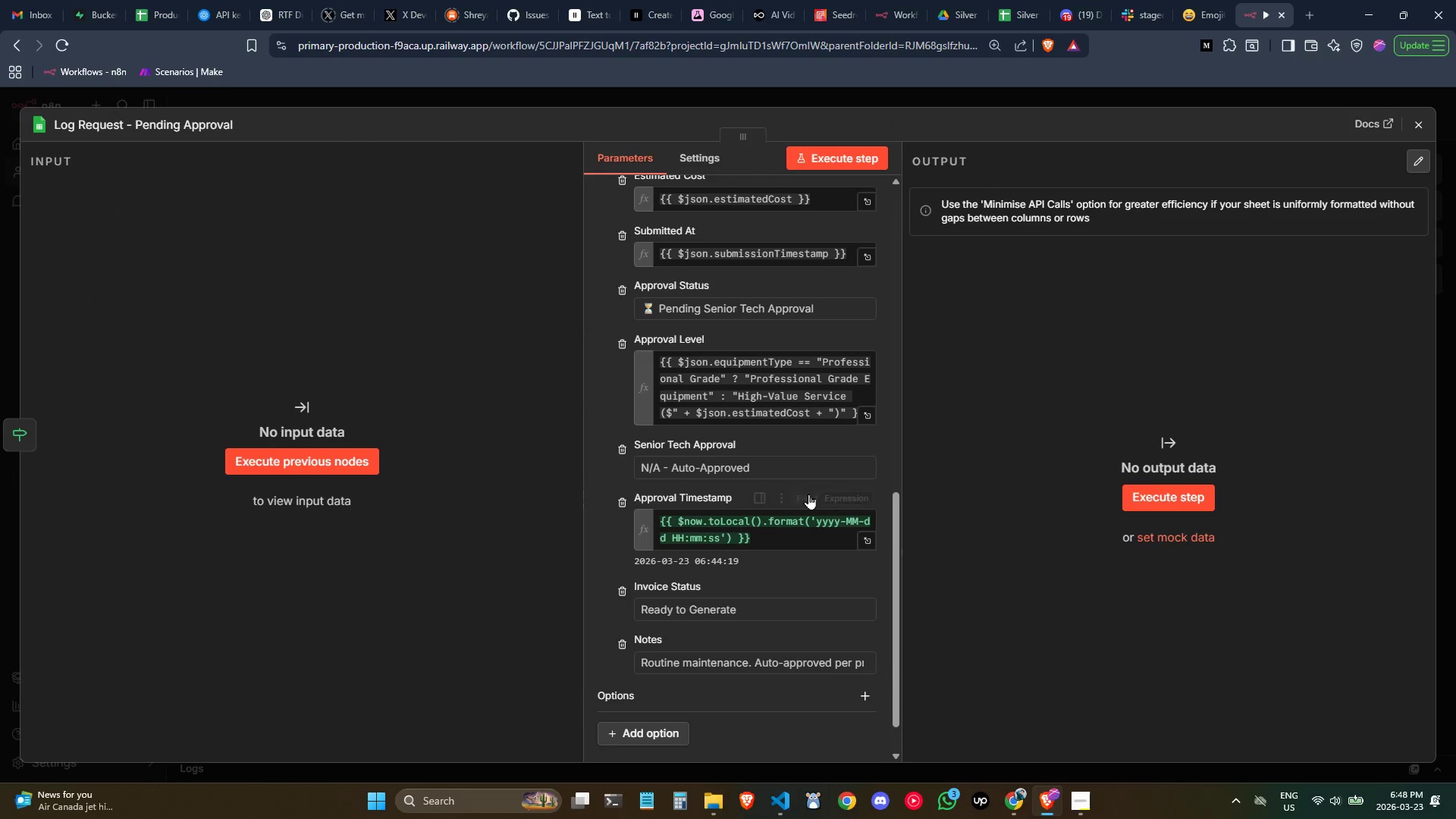 
scroll: coordinate [784, 483], scroll_direction: down, amount: 1.0
 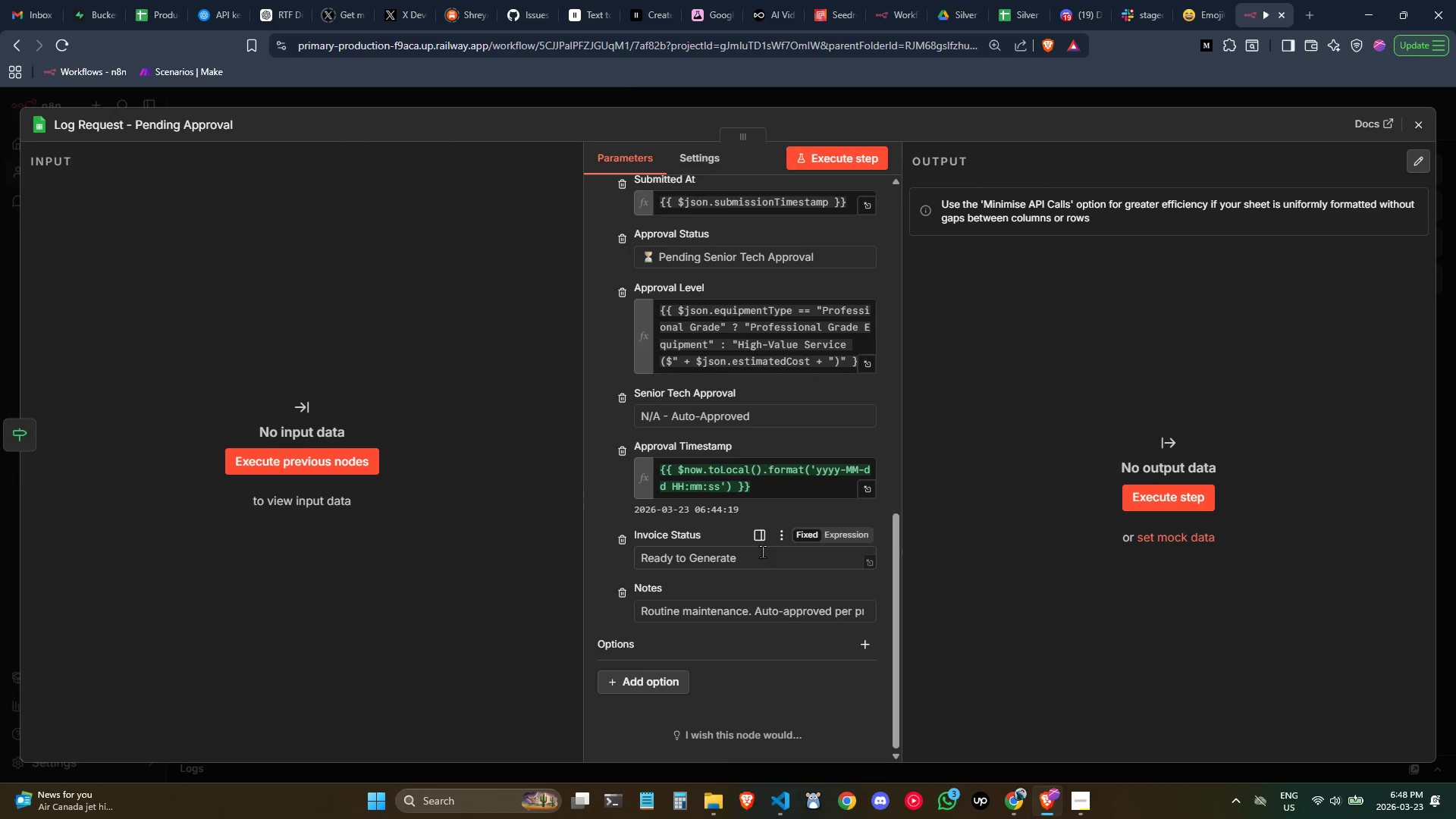 
left_click([764, 553])
 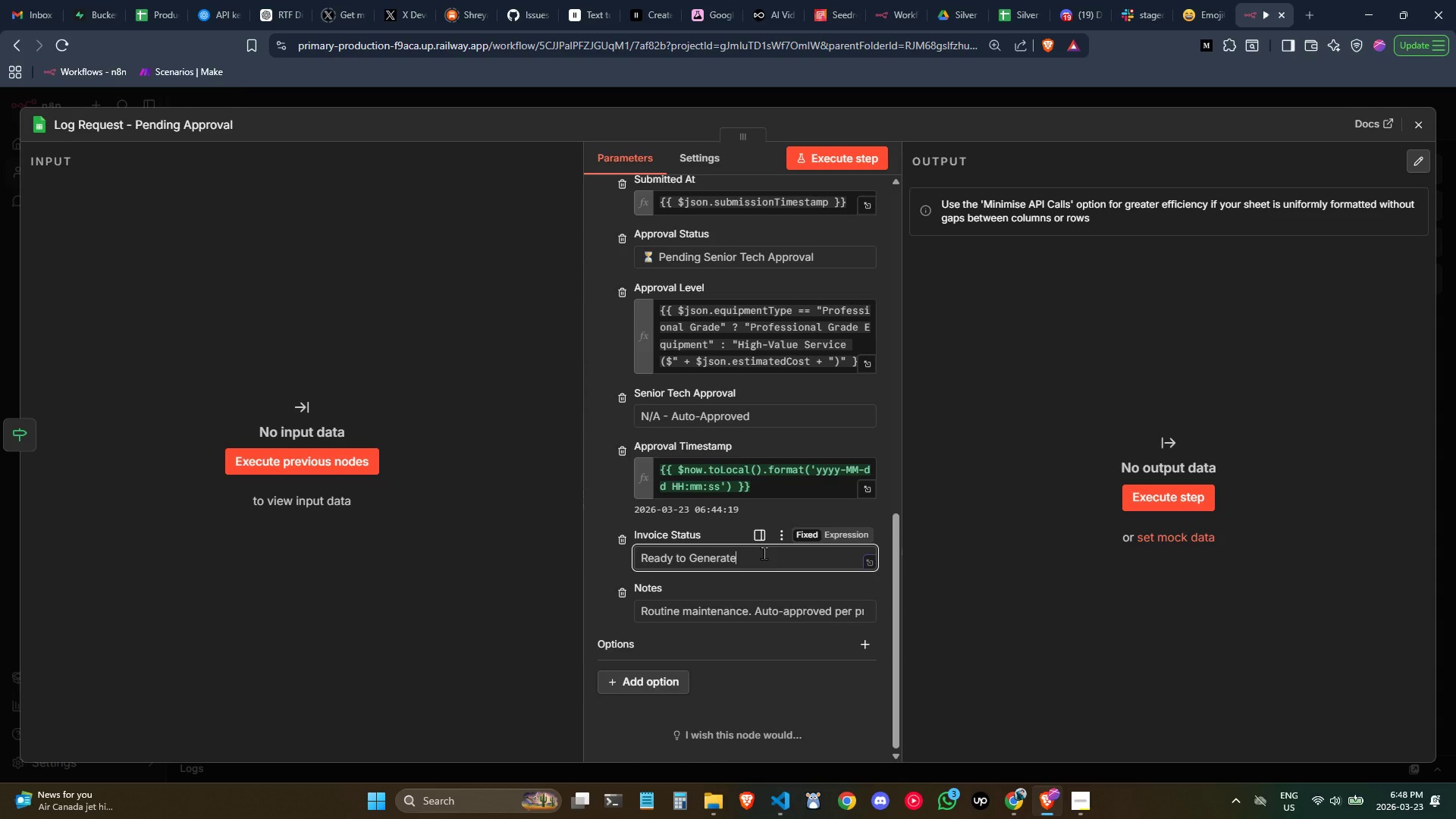 
wait(7.33)
 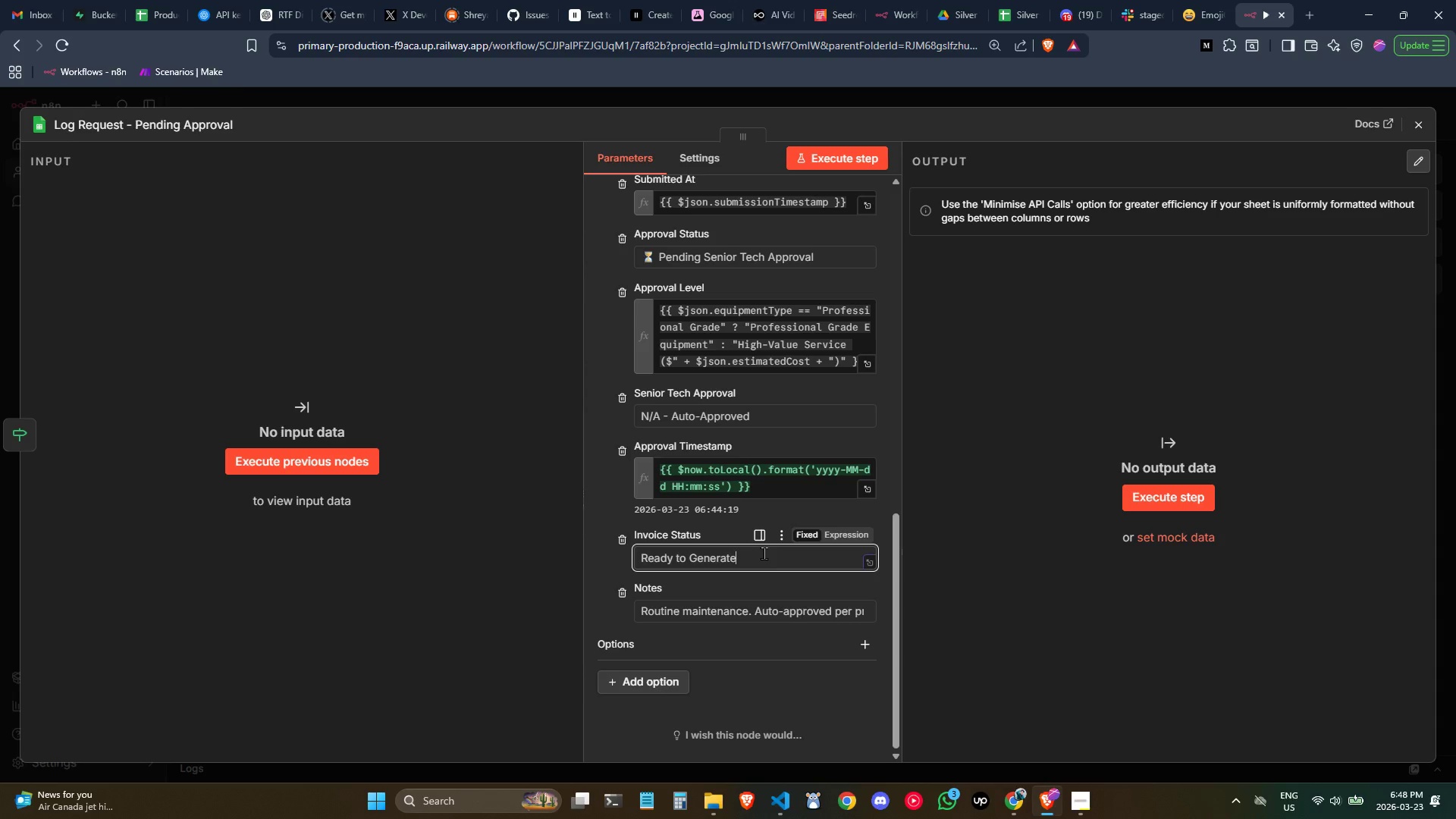 
left_click([697, 422])
 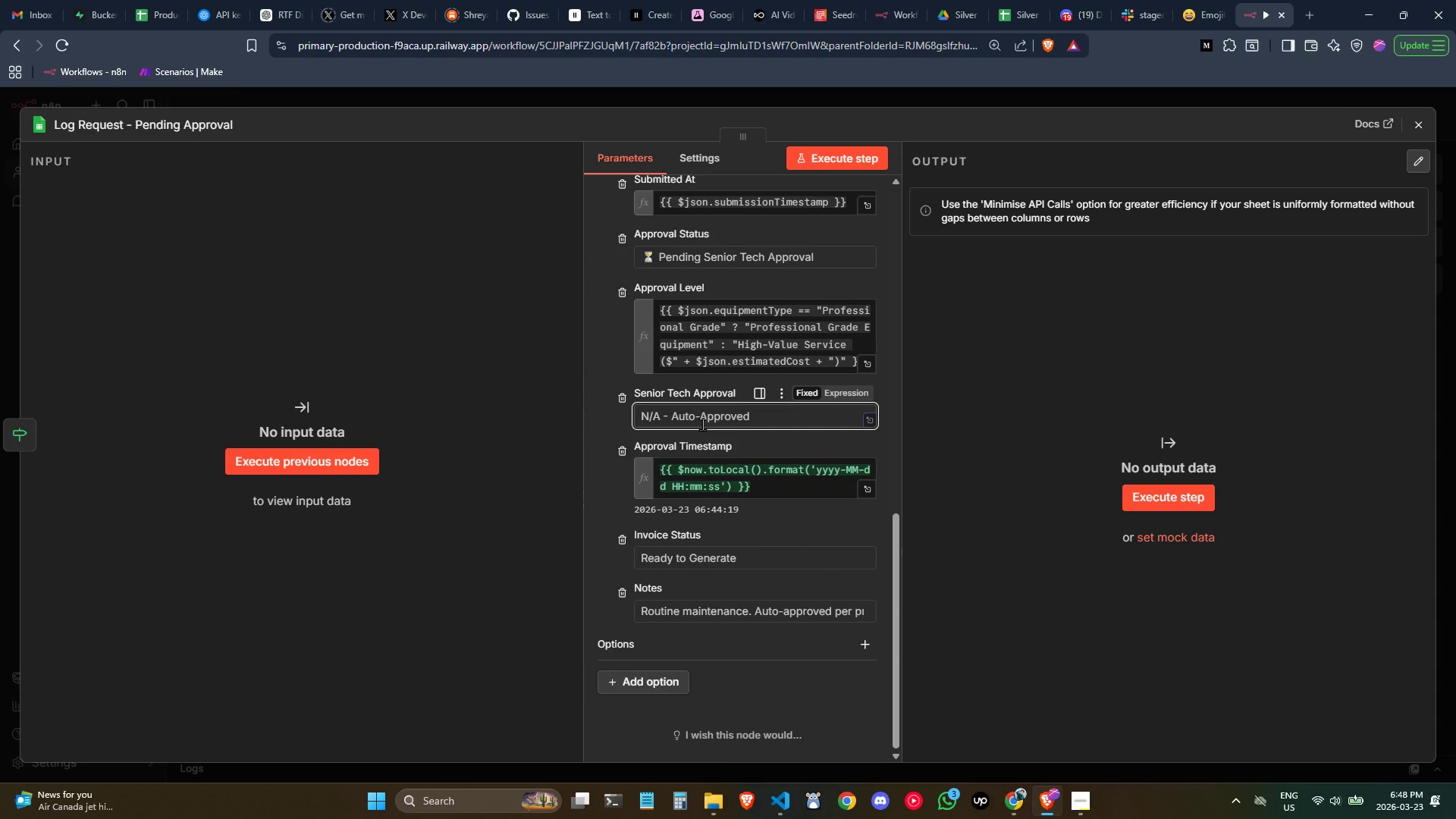 
double_click([701, 422])
 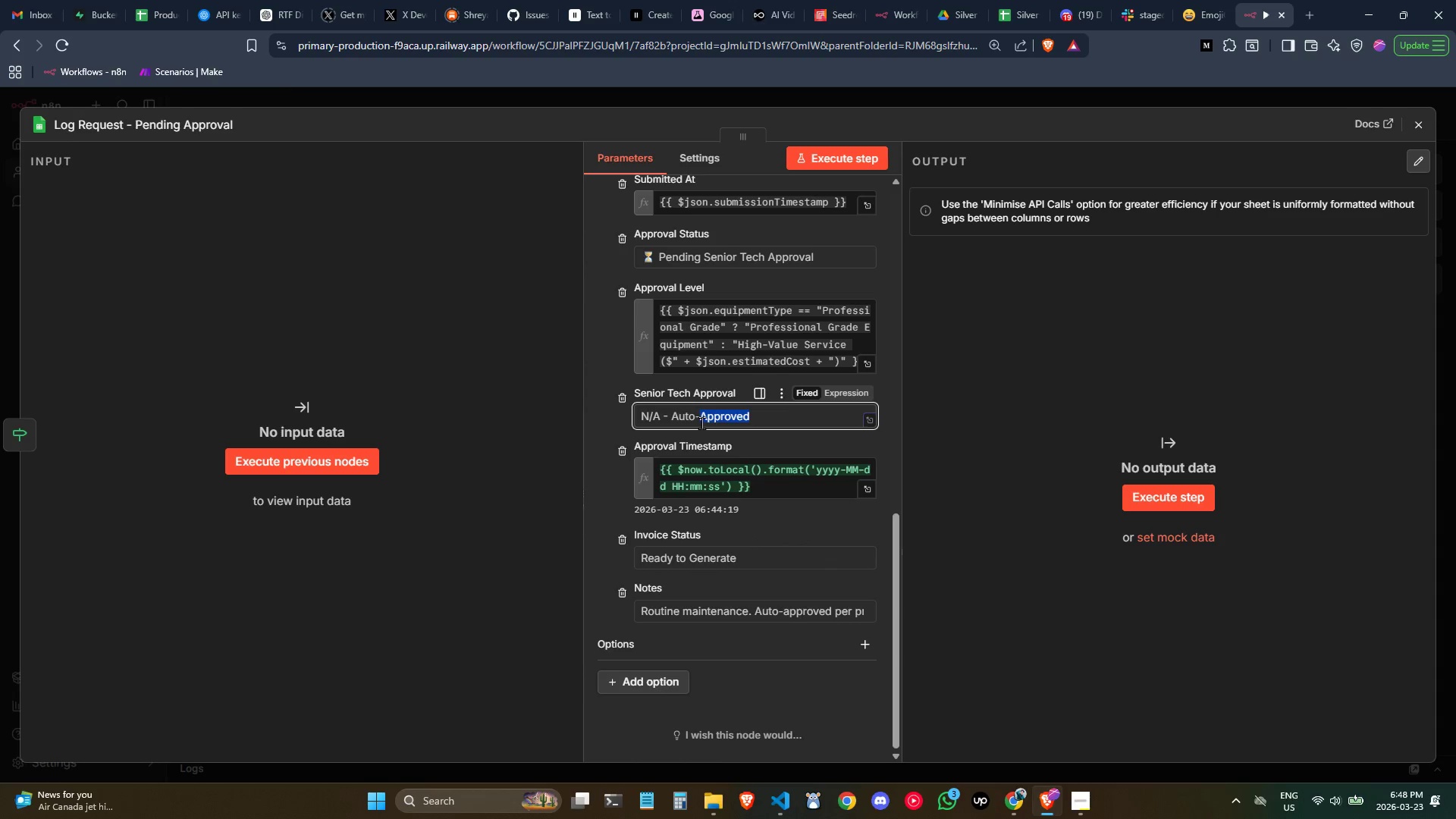 
key(Control+A)
 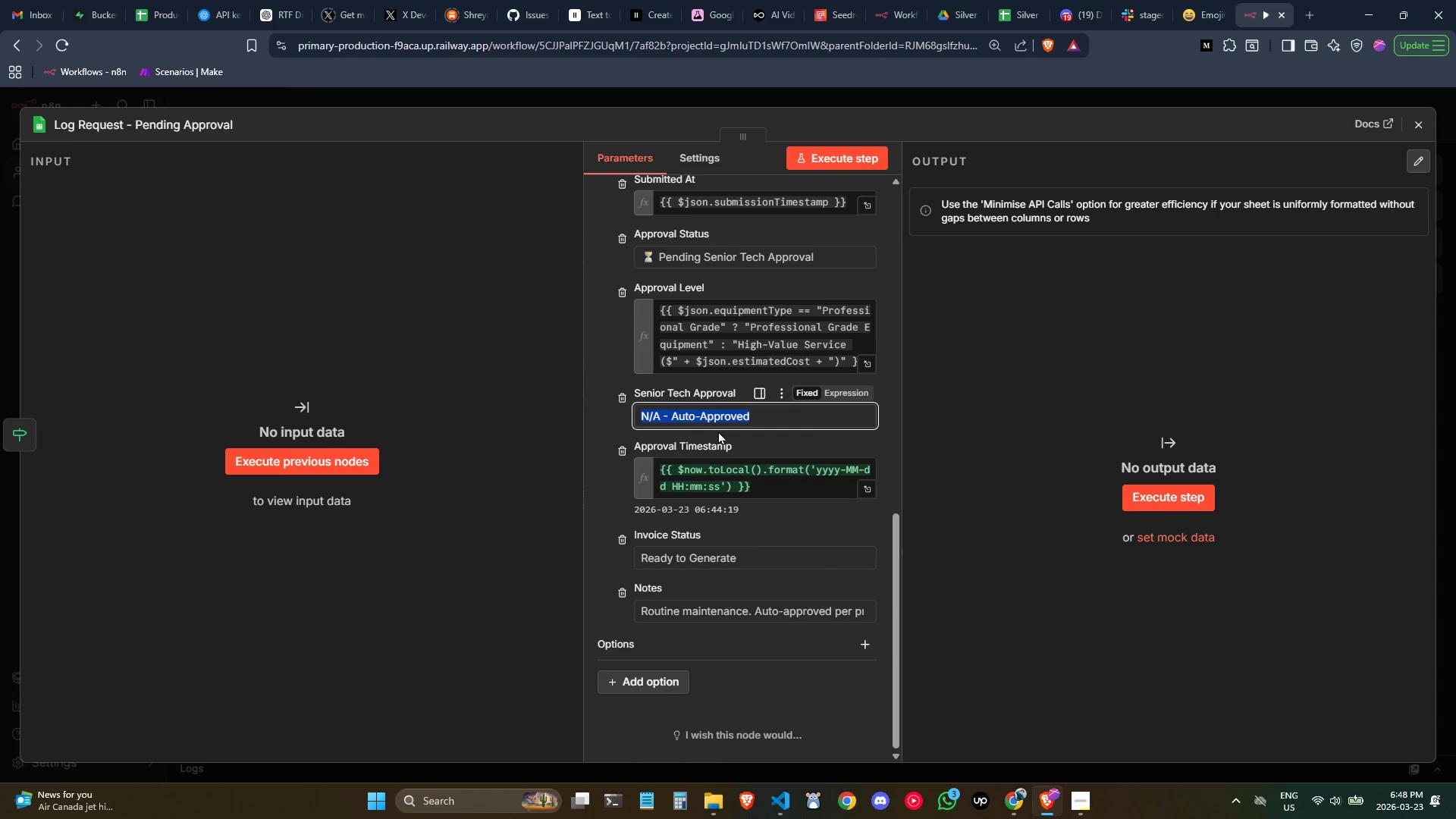 
type(Awia)
key(Backspace)
key(Backspace)
type(aiting Respose)
key(Backspace)
key(Backspace)
type(nse)
 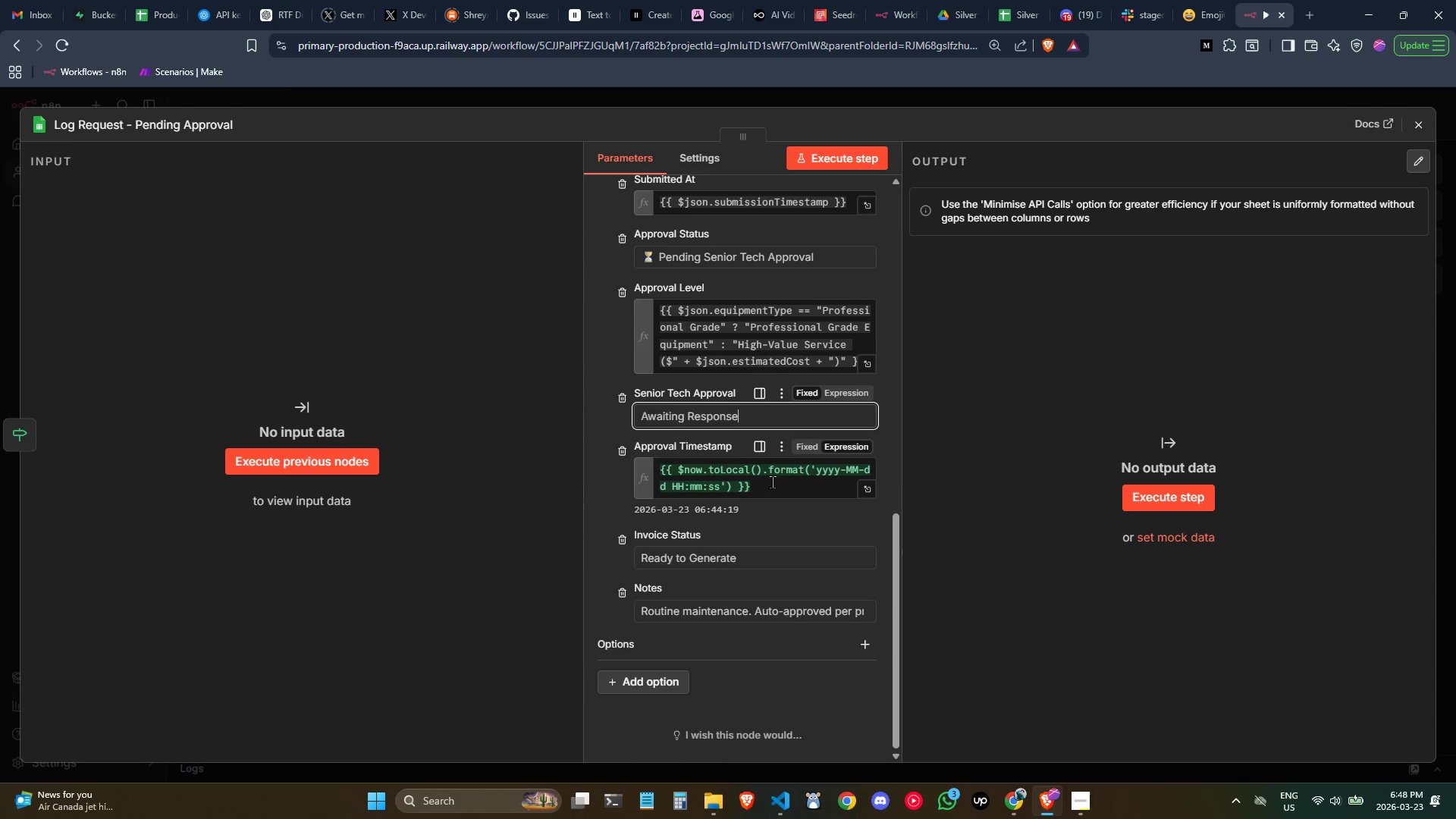 
double_click([772, 482])
 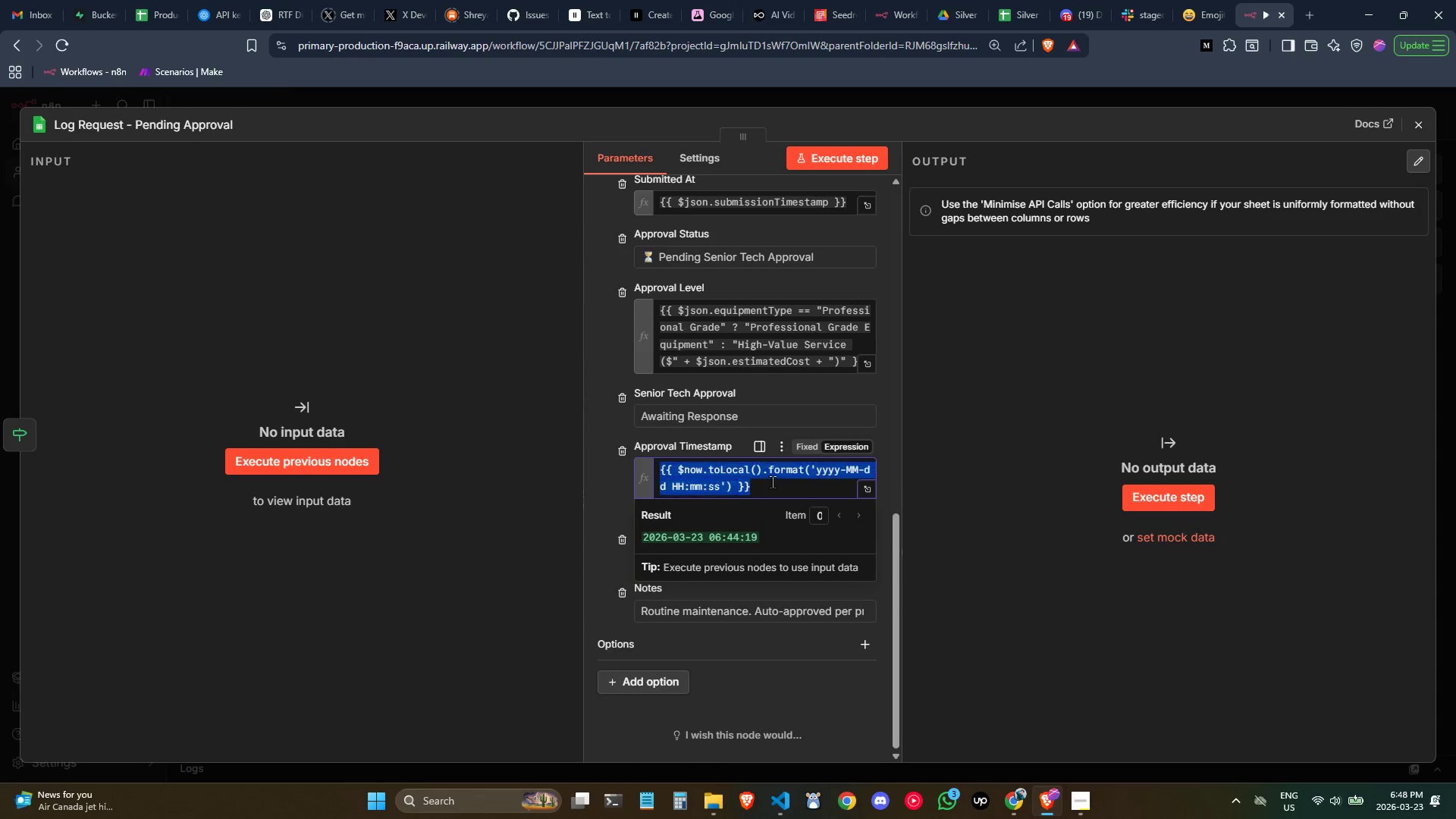 
triple_click([772, 482])
 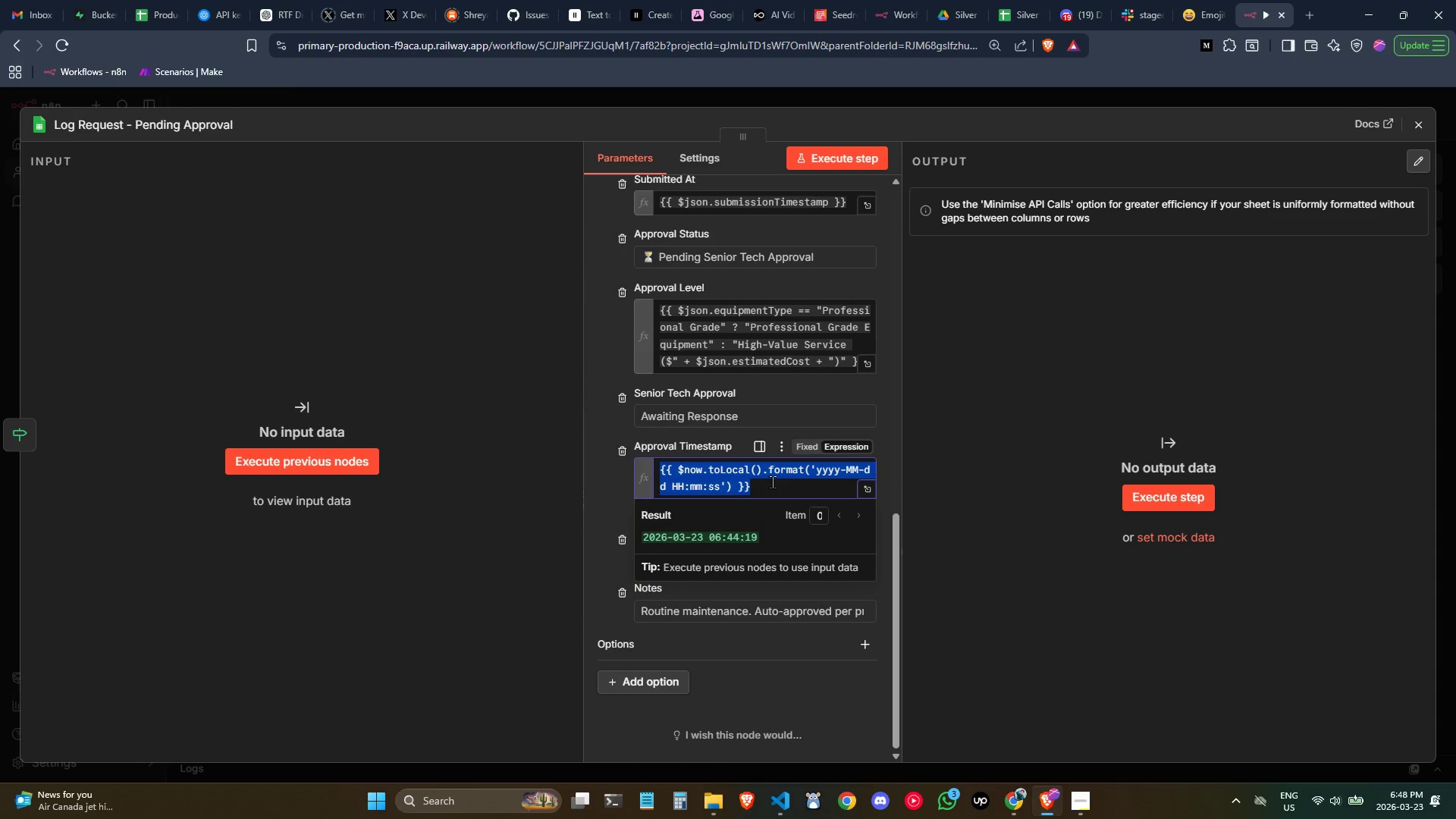 
triple_click([772, 482])
 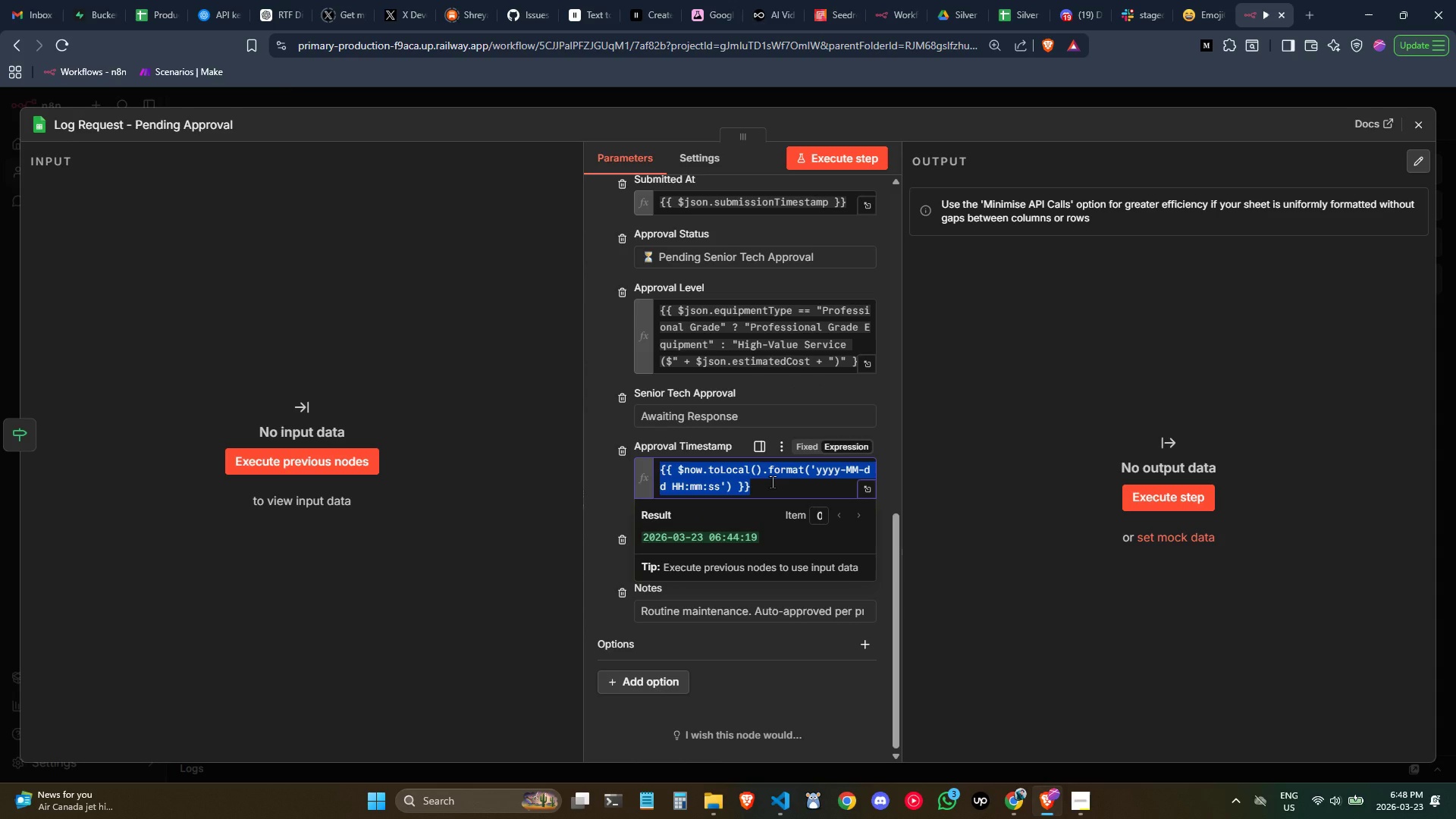 
wait(10.0)
 